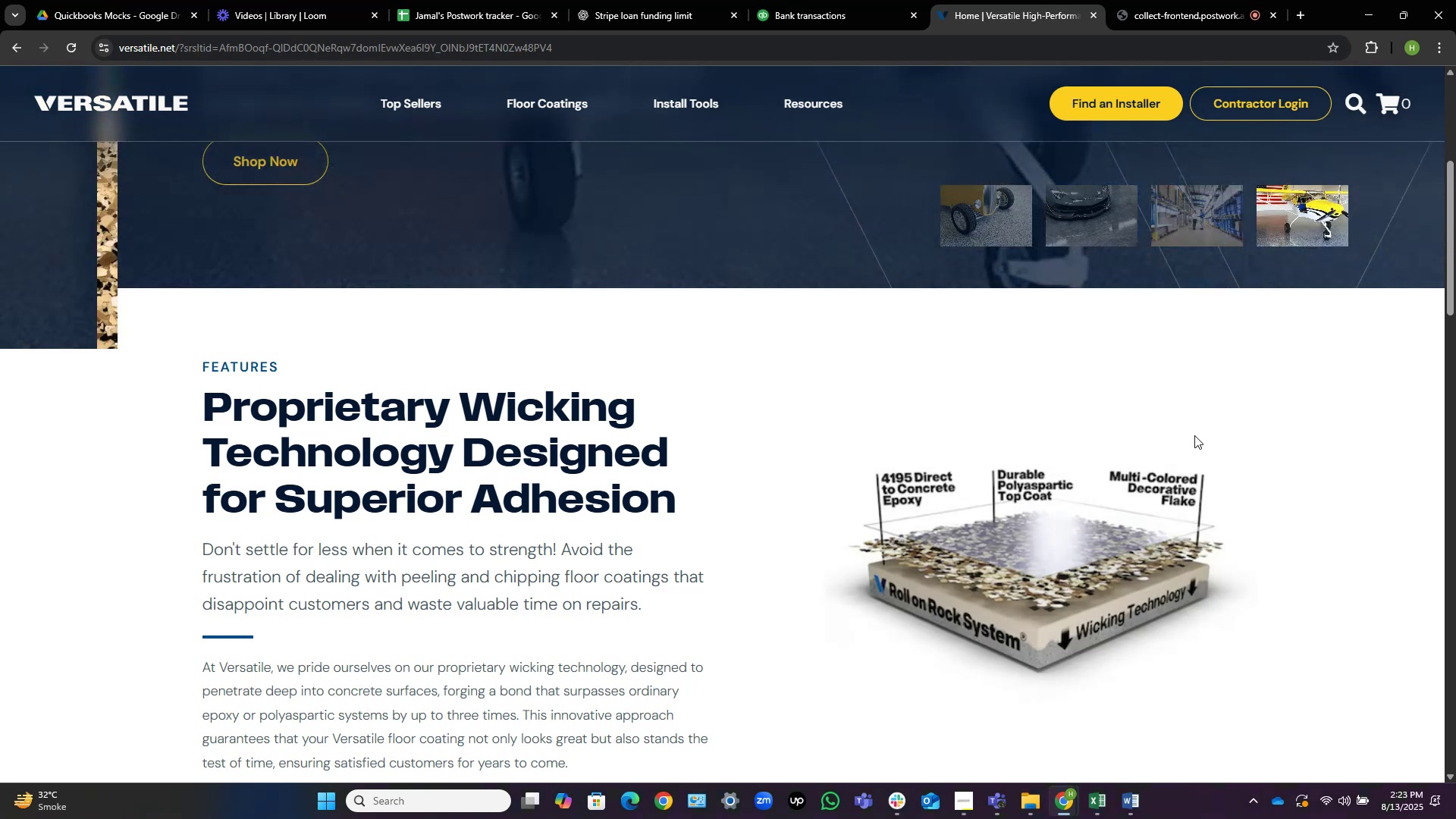 
wait(16.56)
 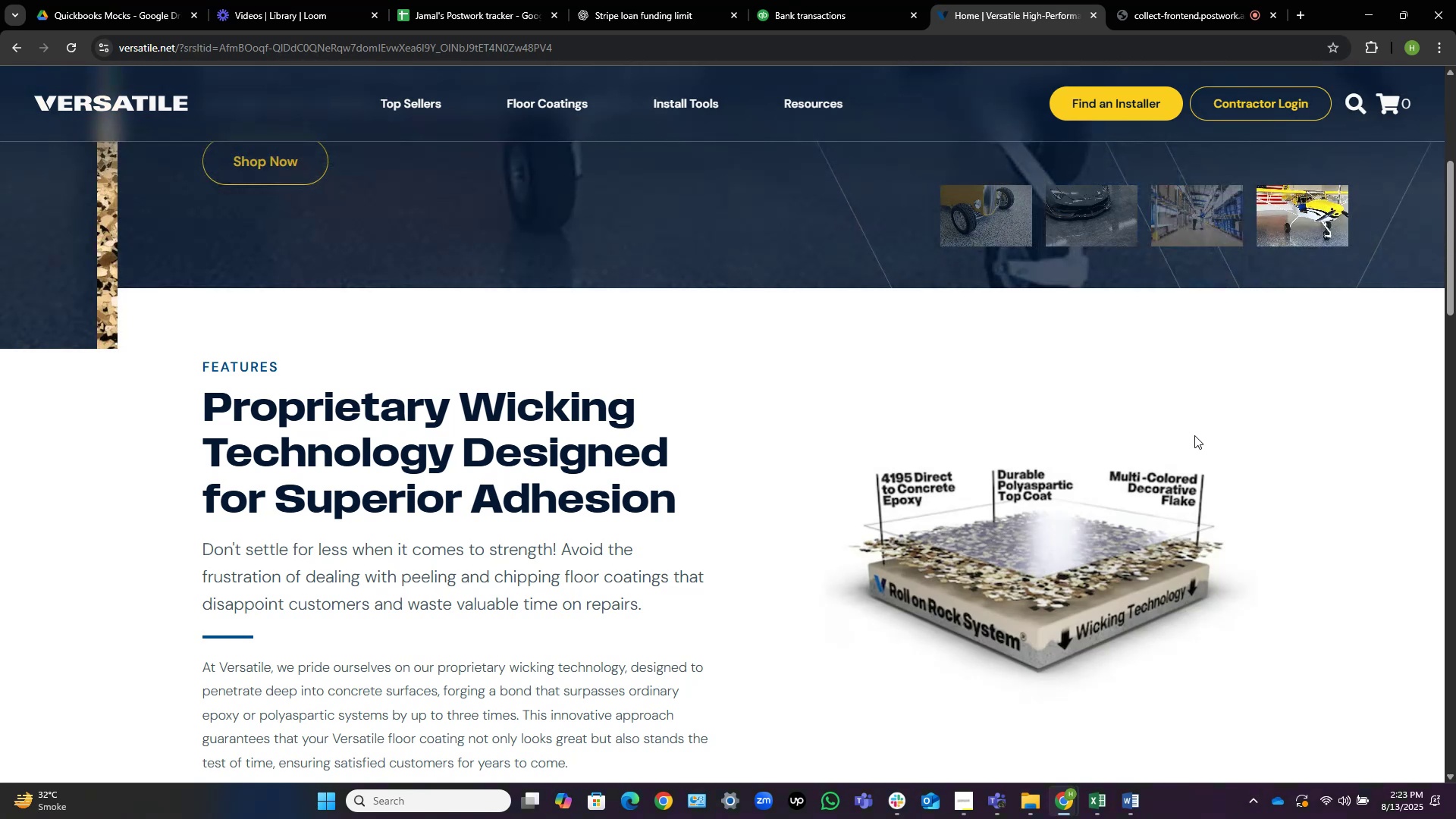 
scroll: coordinate [723, 444], scroll_direction: down, amount: 20.0
 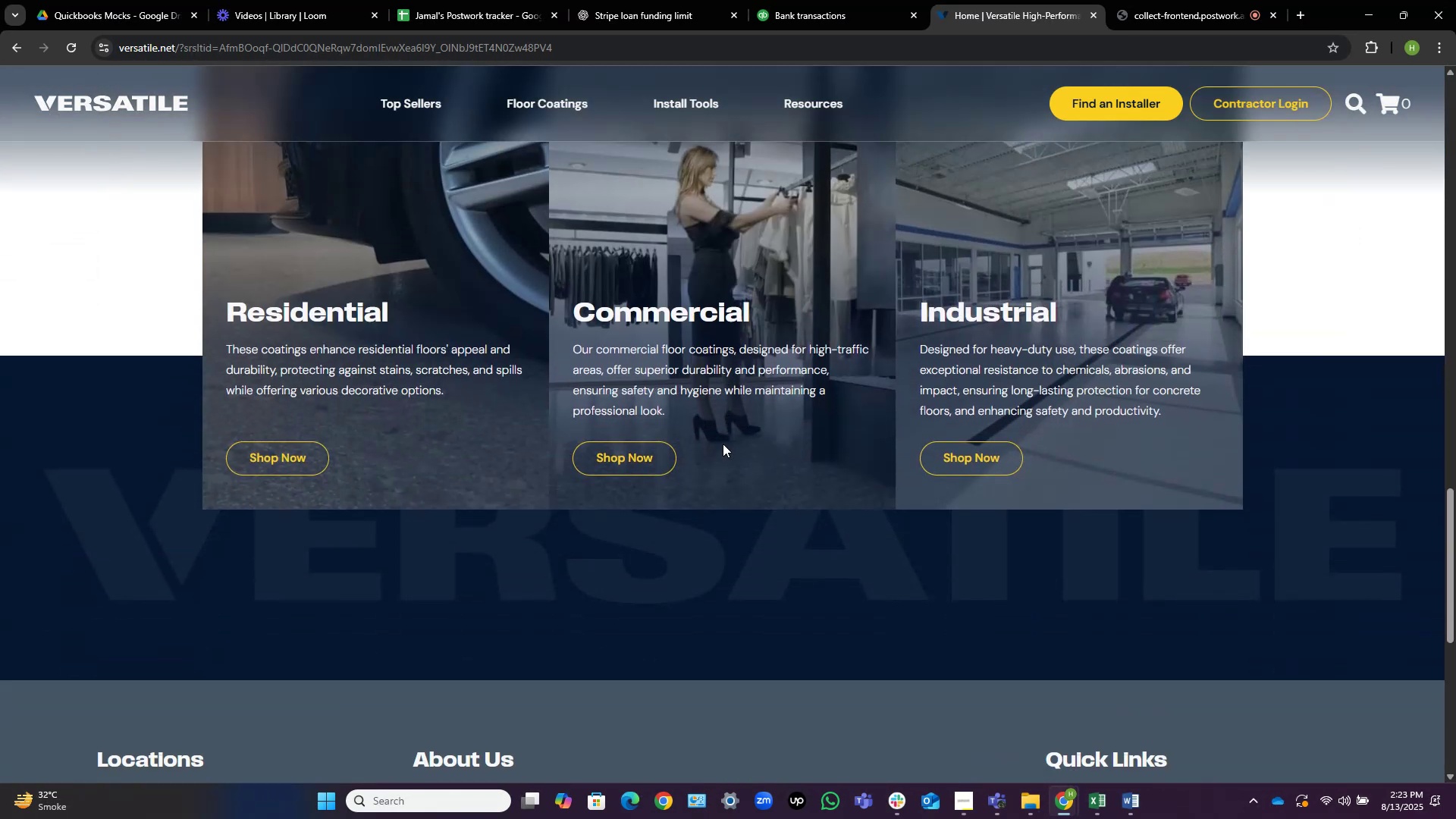 
scroll: coordinate [723, 444], scroll_direction: up, amount: 2.0
 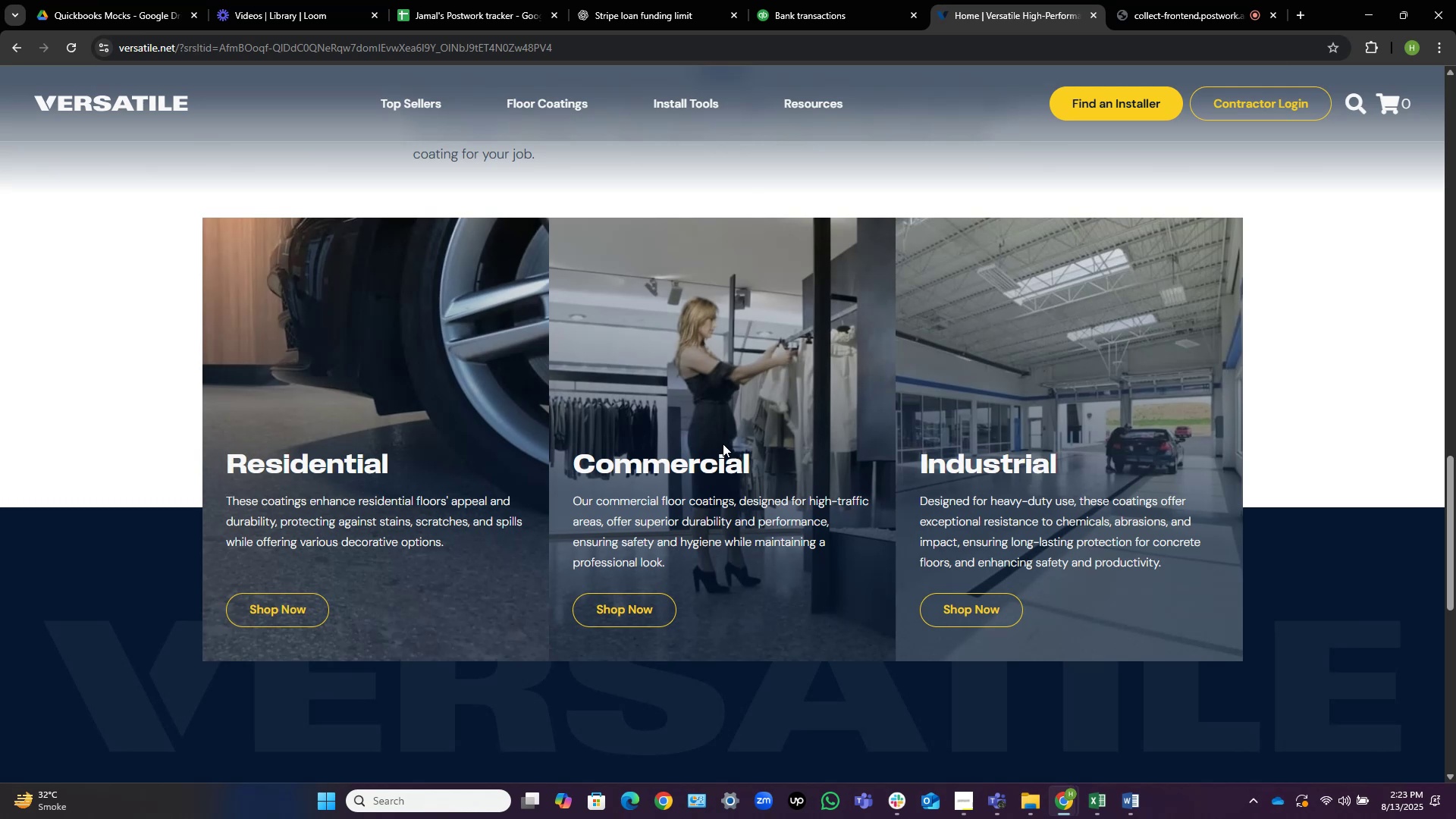 
wait(8.17)
 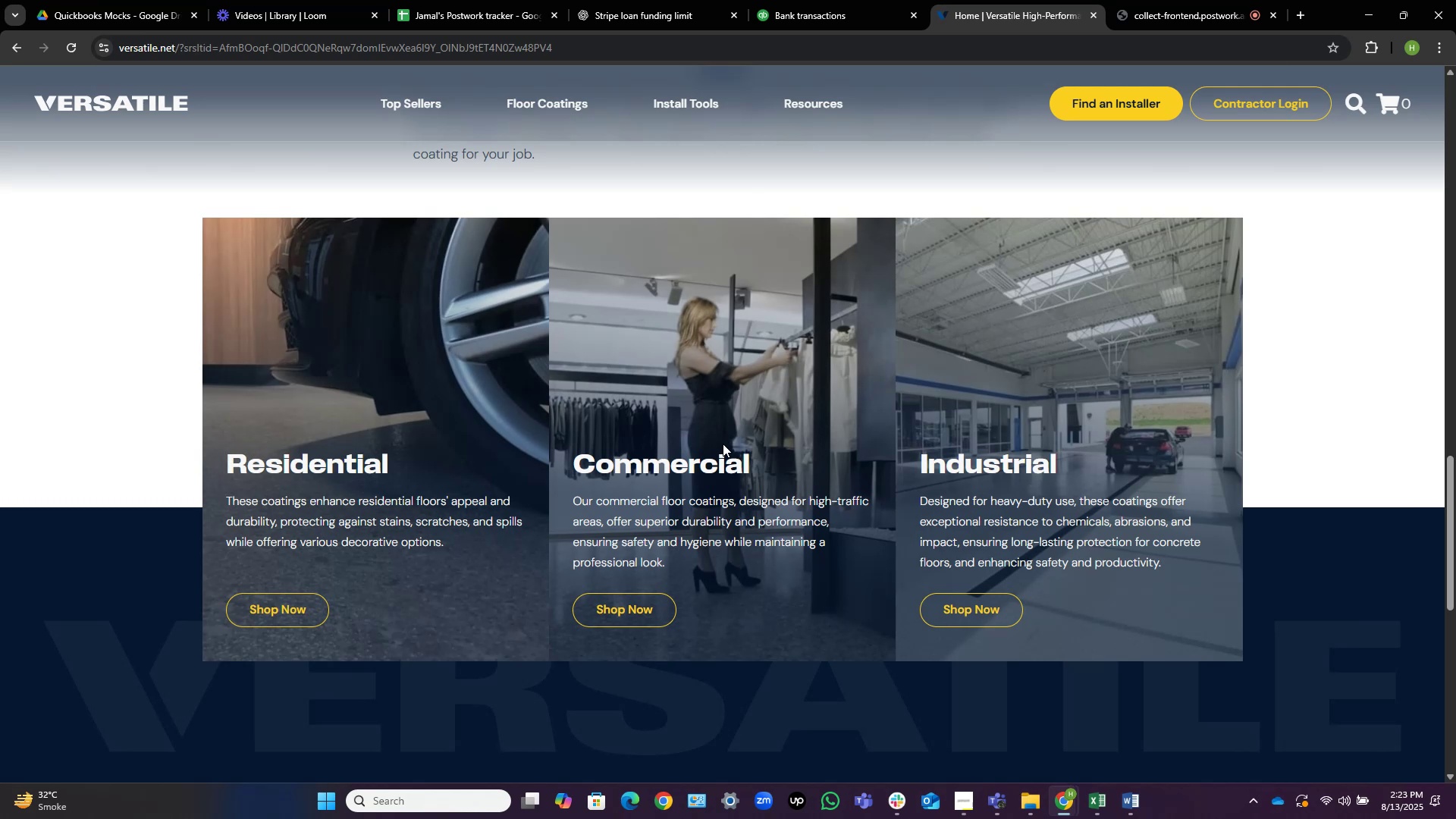 
double_click([640, 607])
 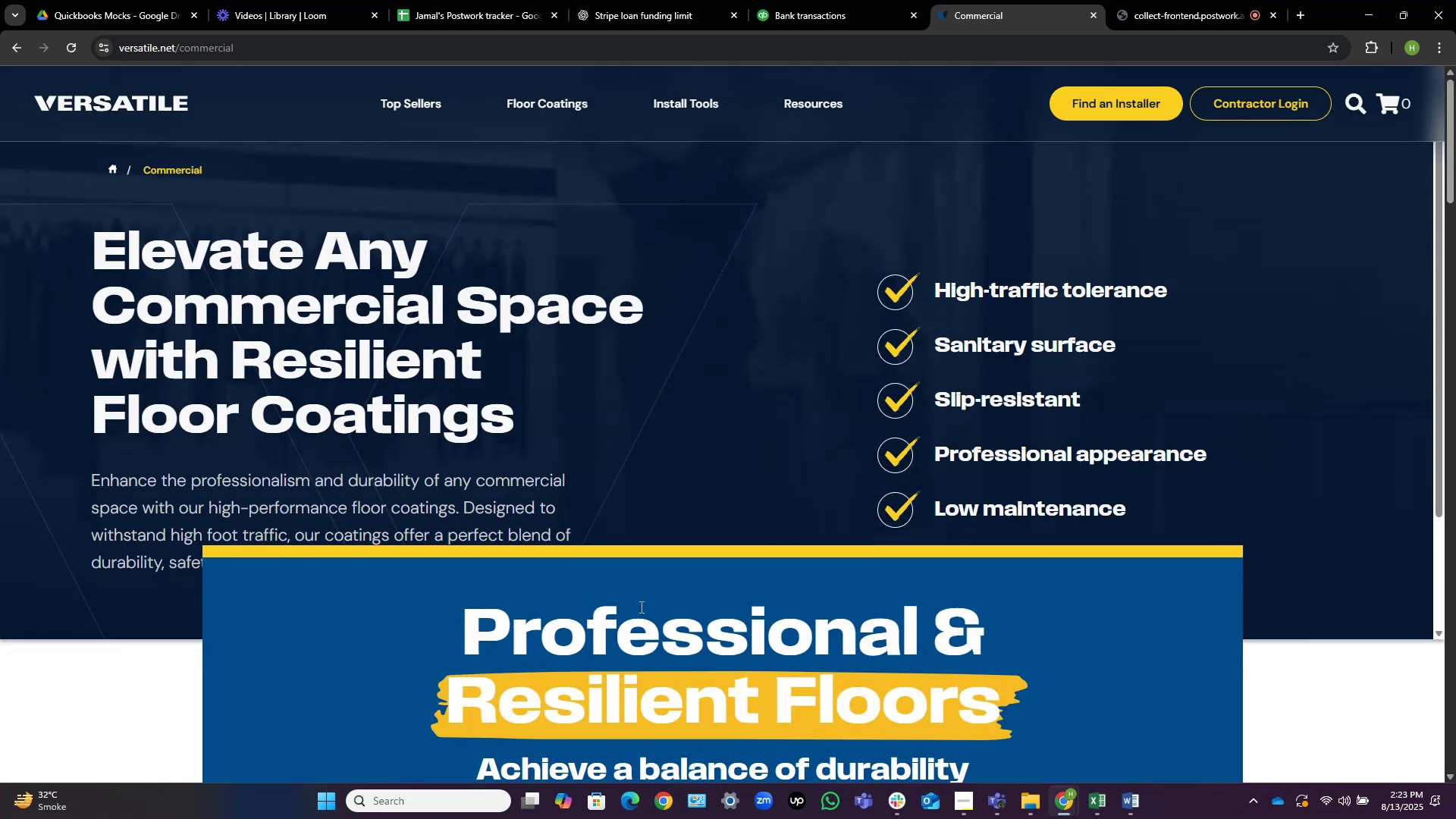 
wait(16.62)
 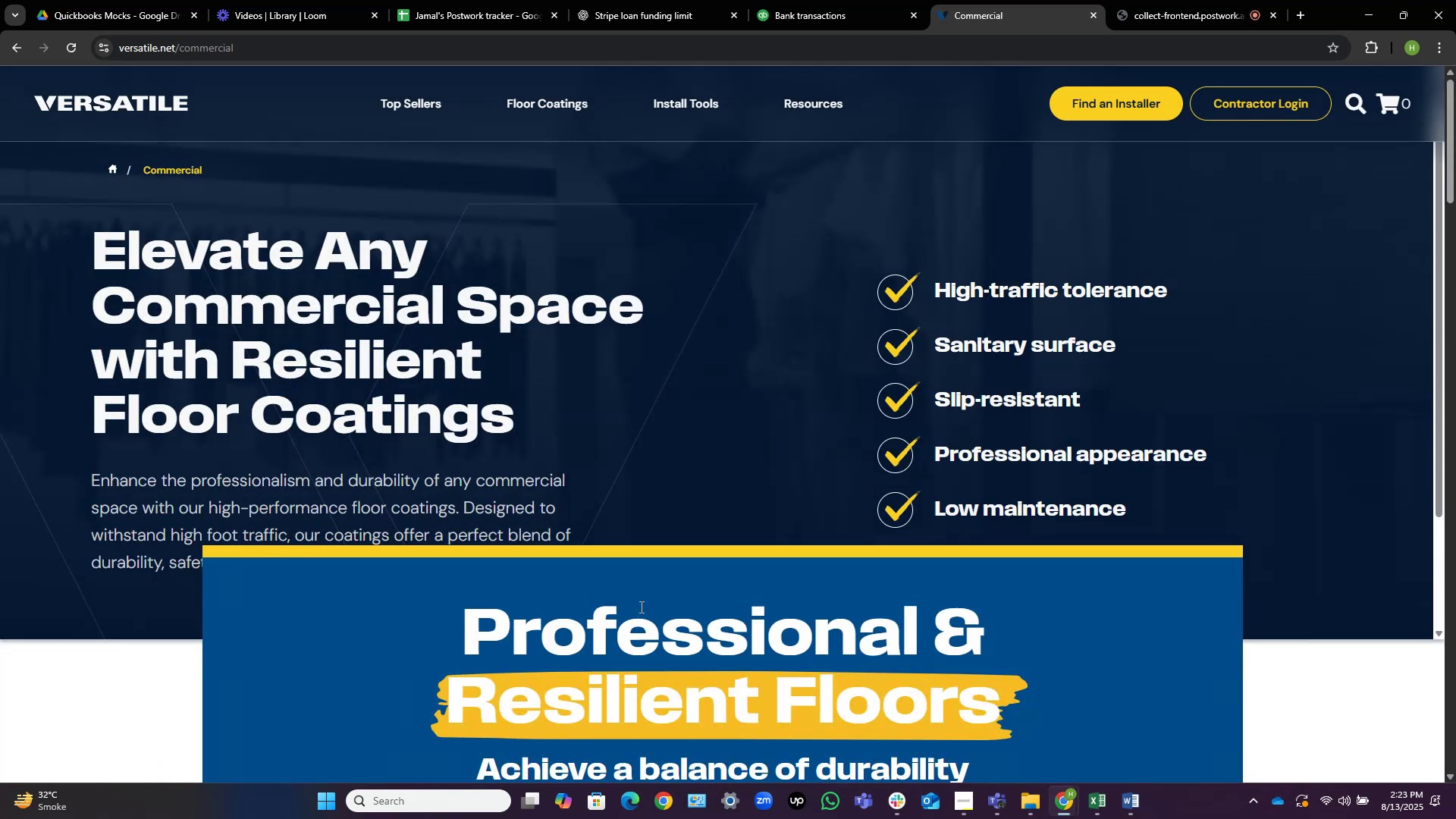 
scroll: coordinate [1115, 403], scroll_direction: down, amount: 5.0
 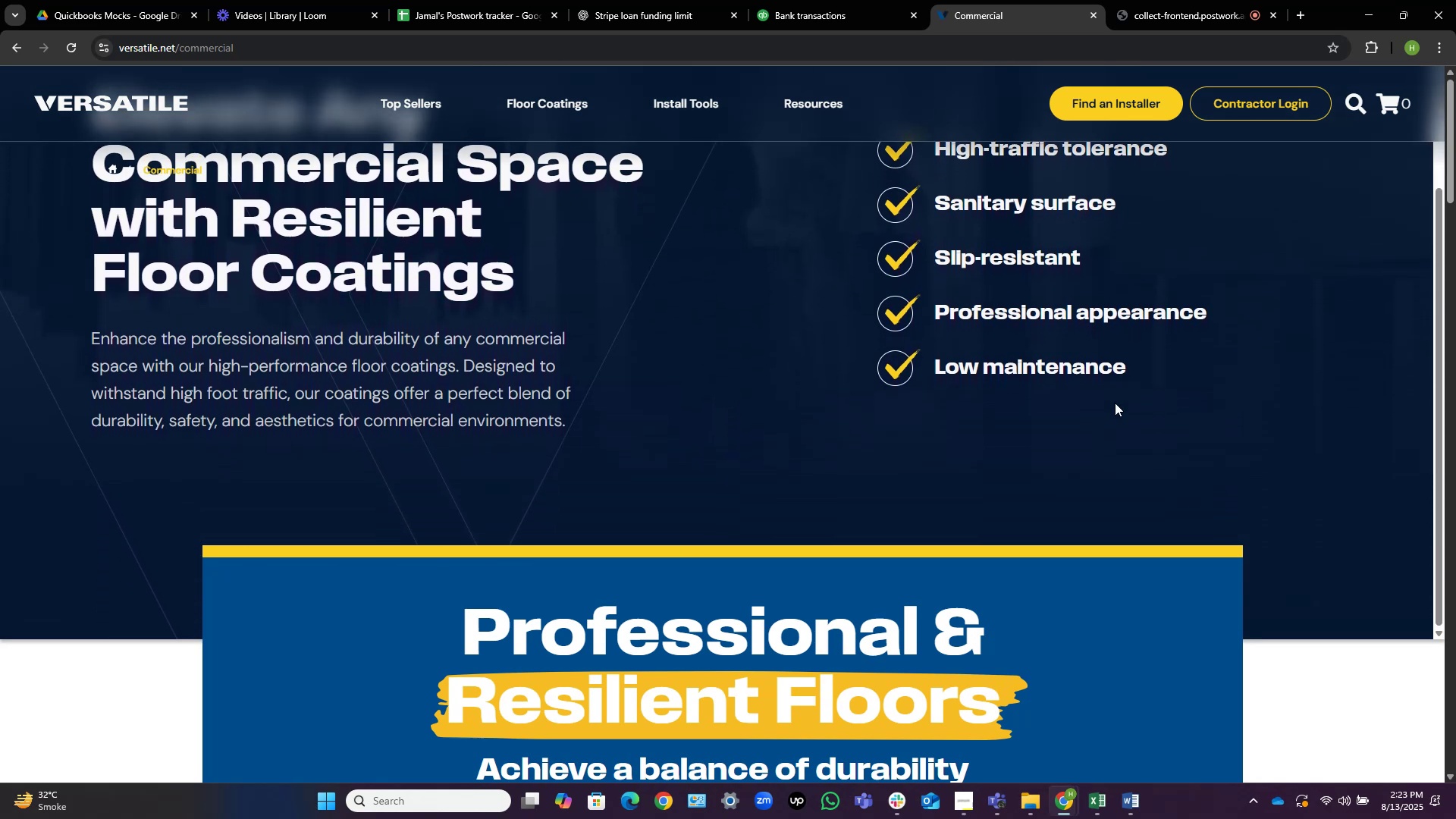 
scroll: coordinate [1115, 403], scroll_direction: up, amount: 3.0
 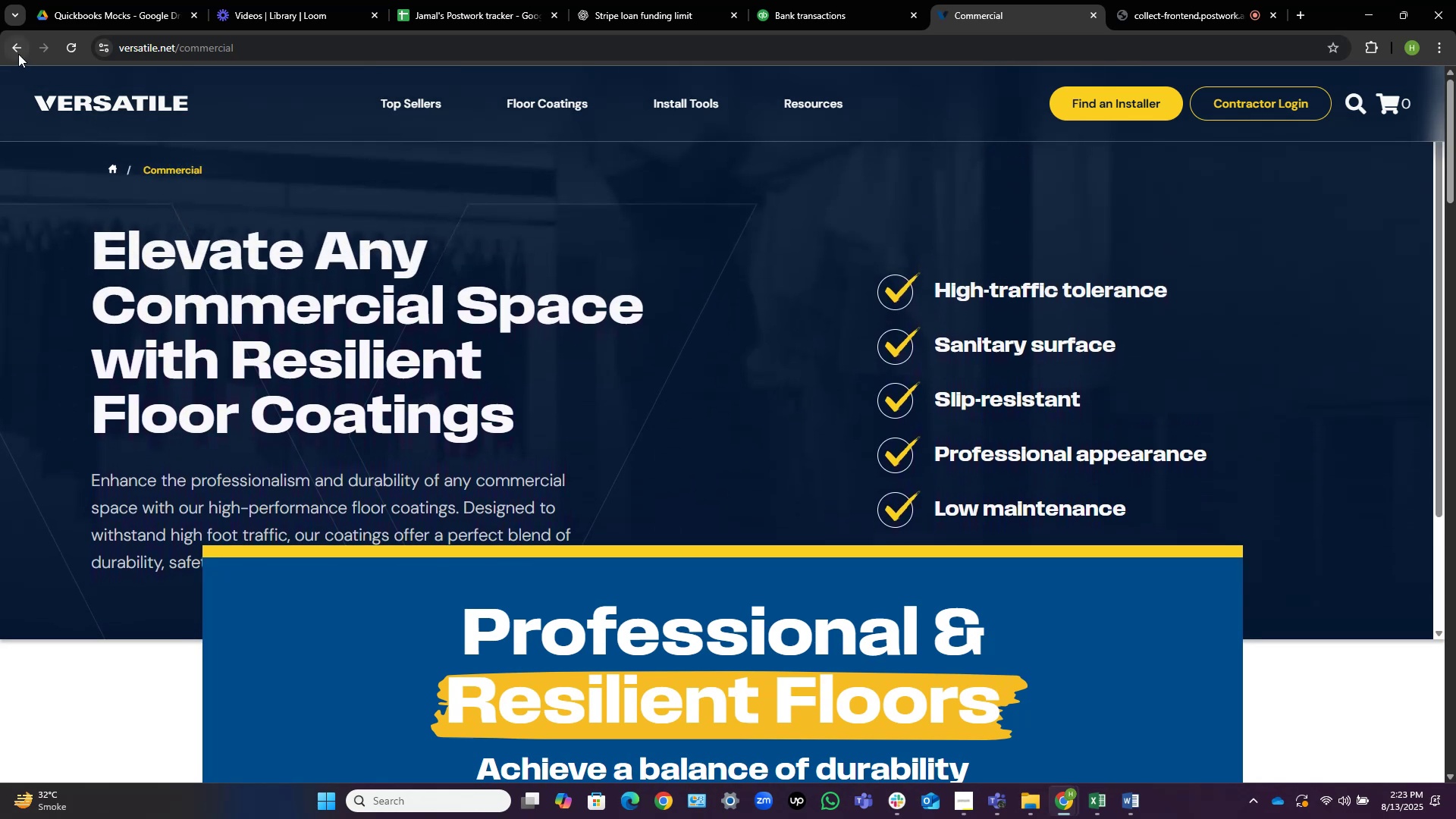 
left_click([17, 52])
 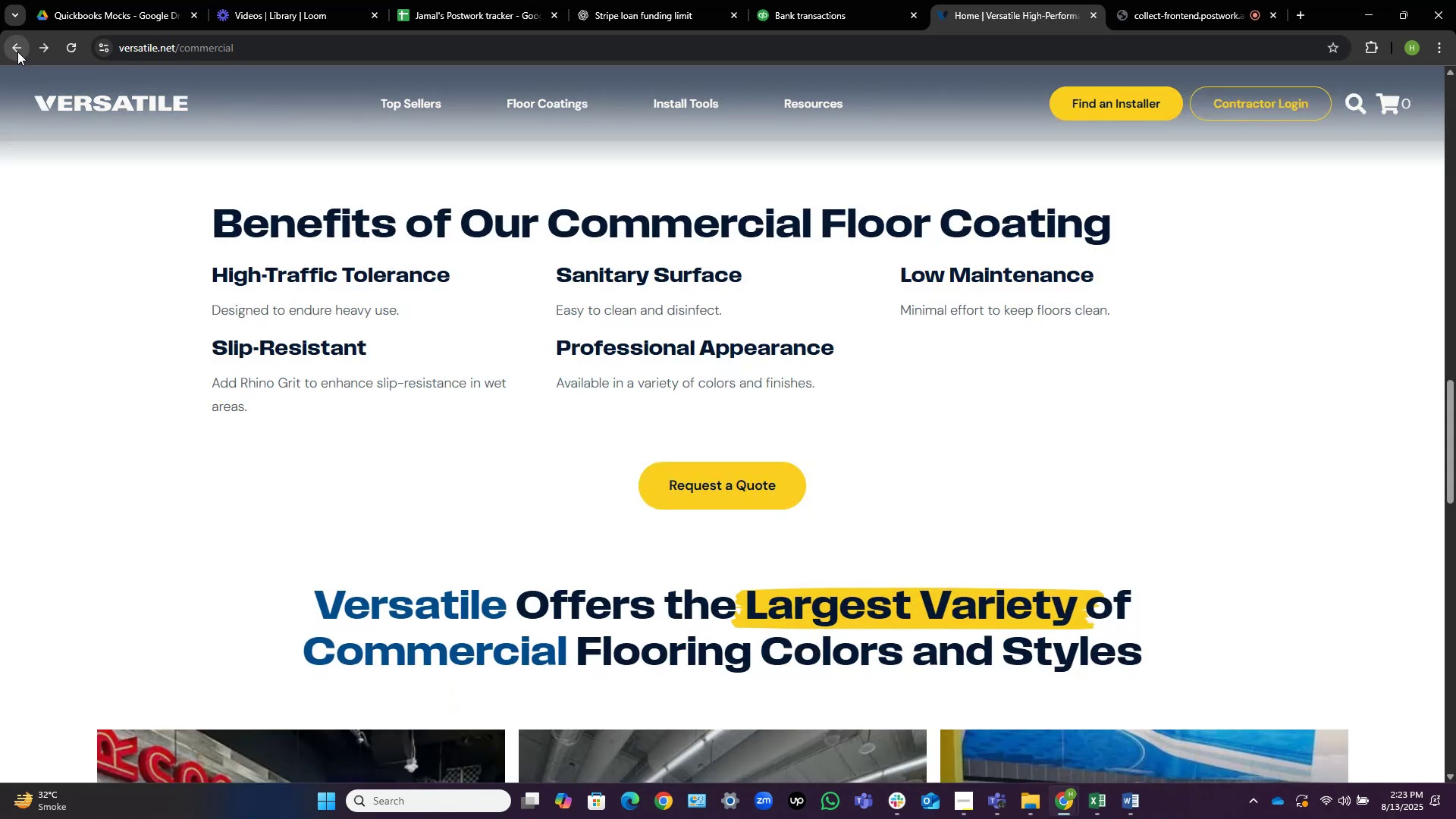 
left_click([17, 52])
 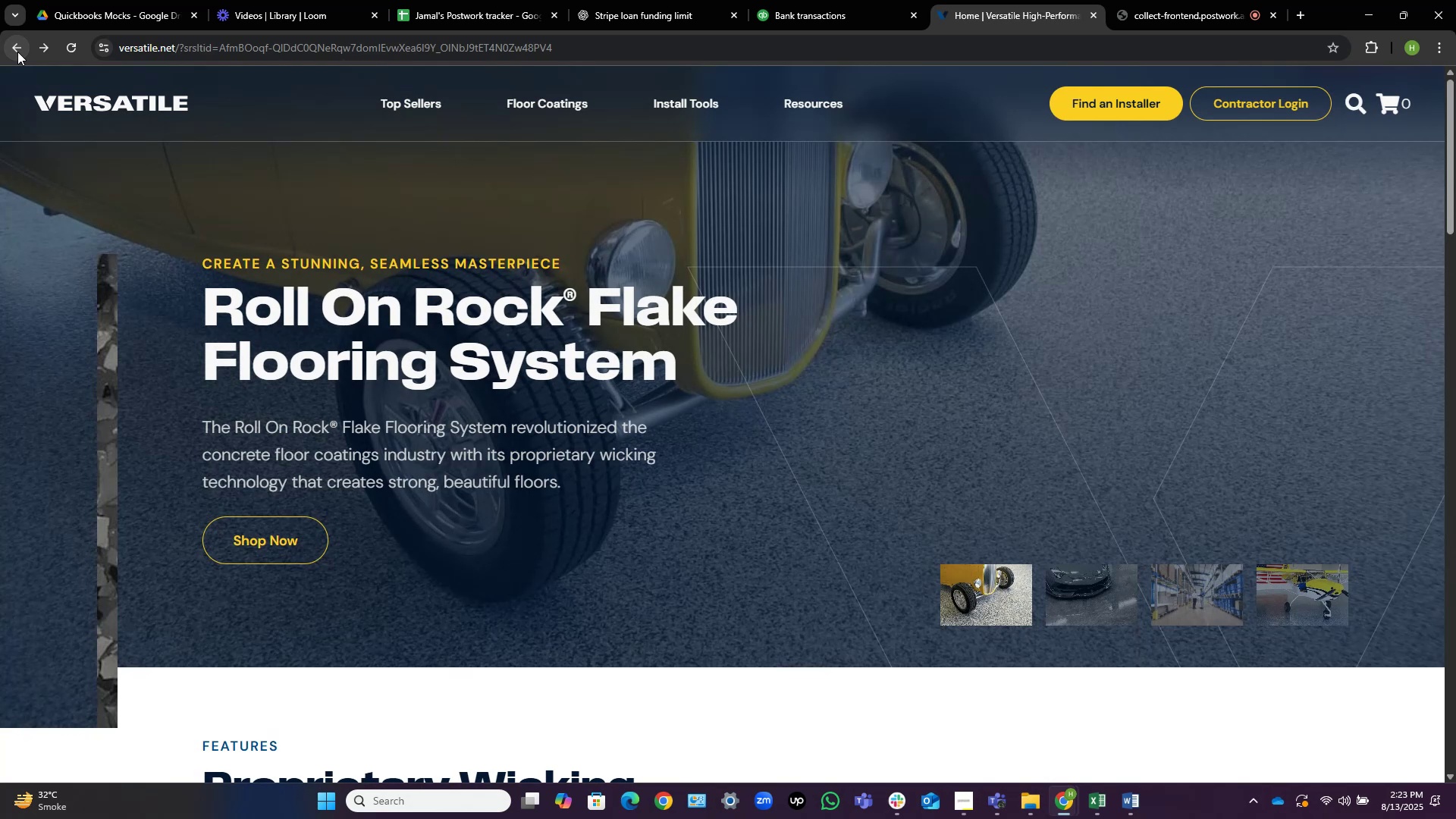 
left_click([17, 52])
 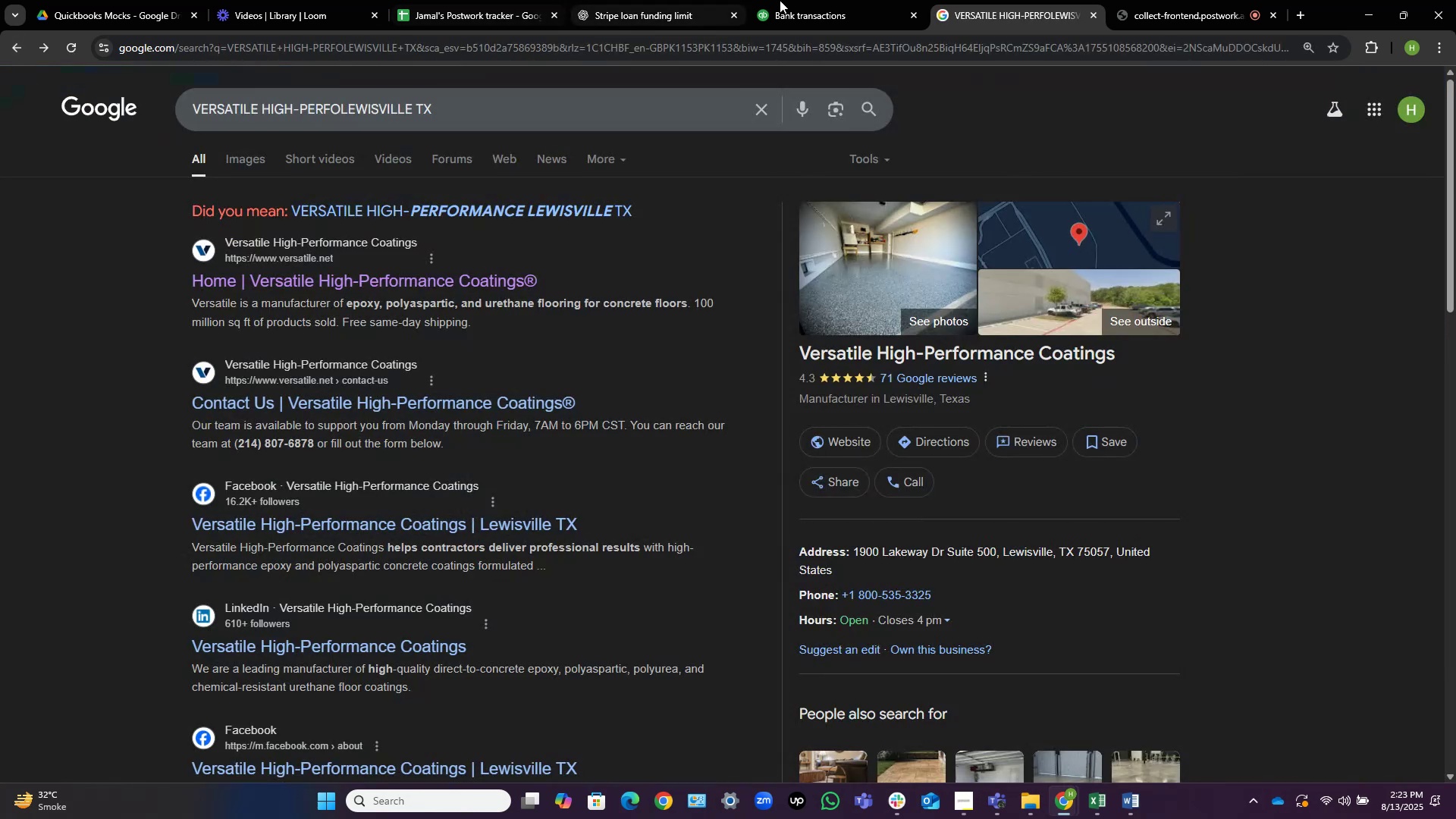 
left_click([833, 0])
 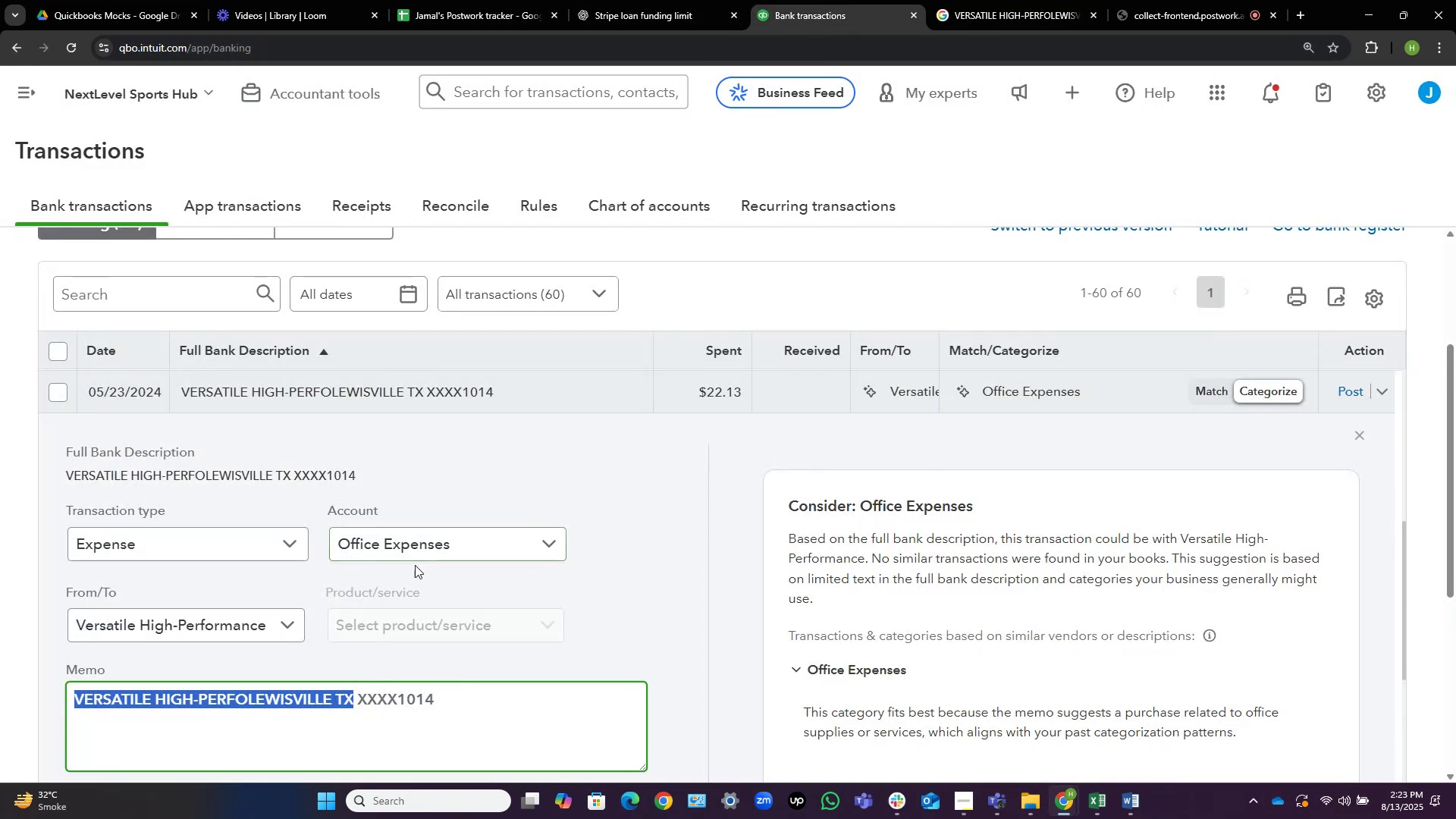 
left_click([466, 544])
 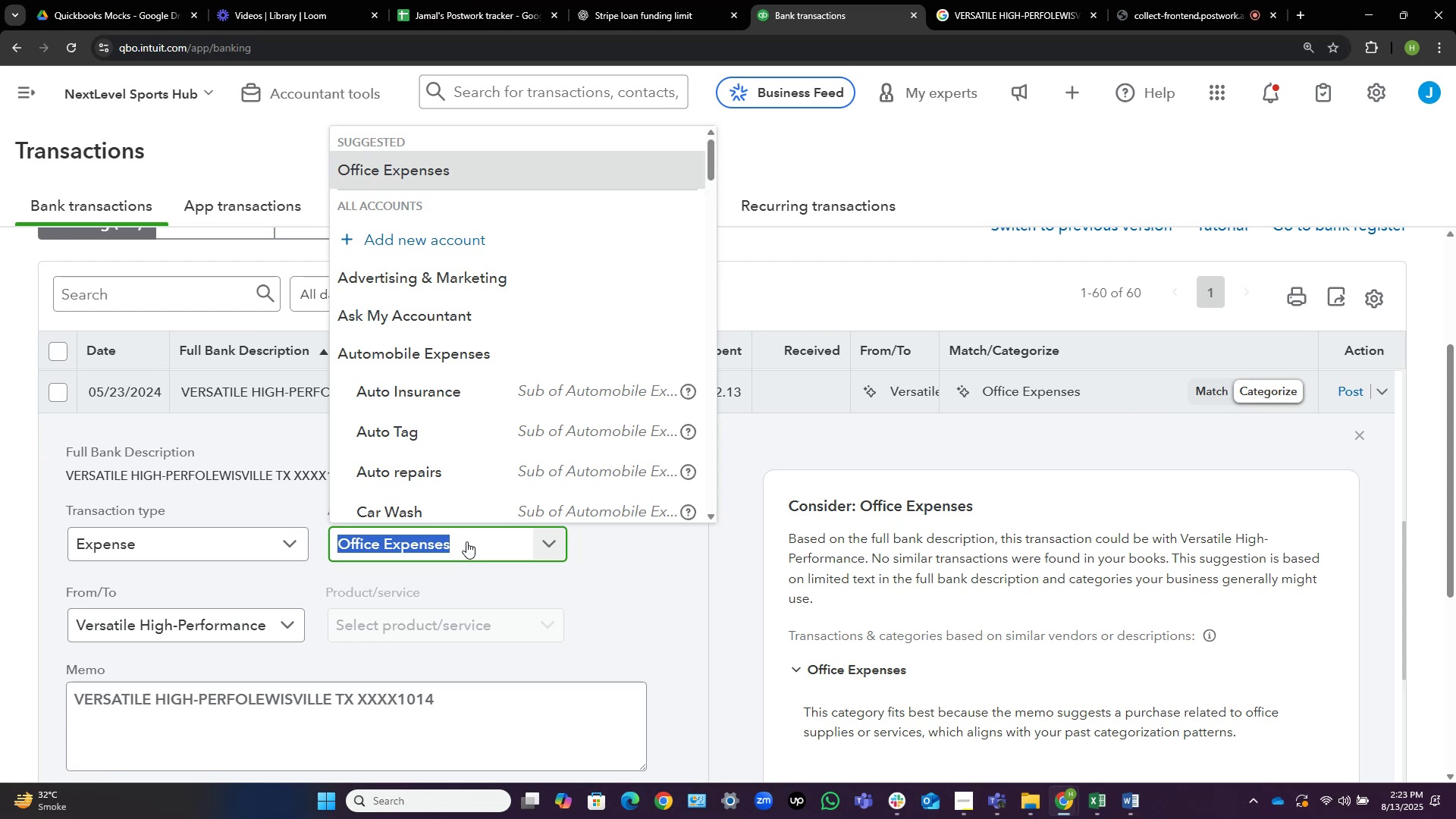 
wait(11.17)
 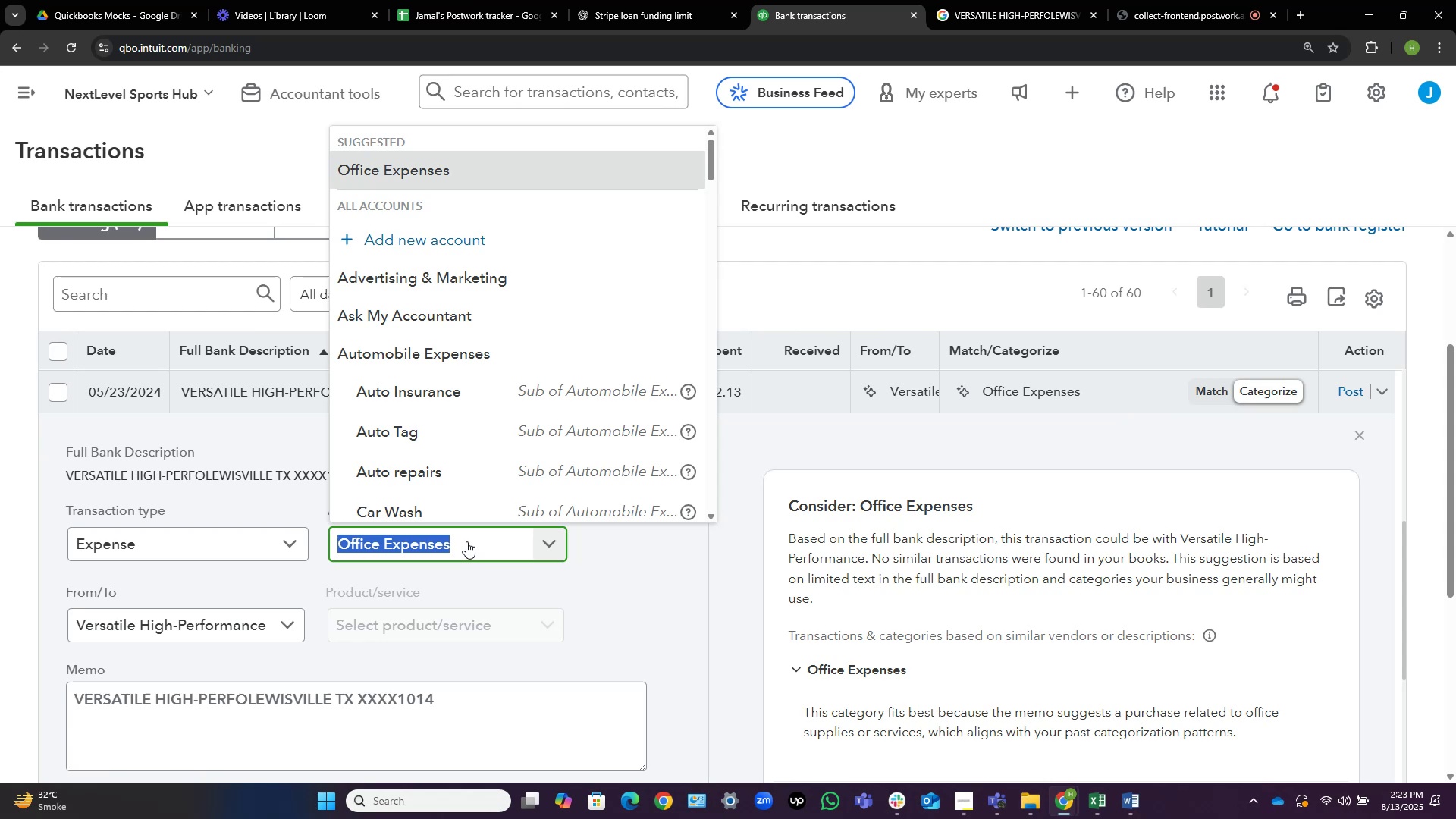 
left_click([919, 288])
 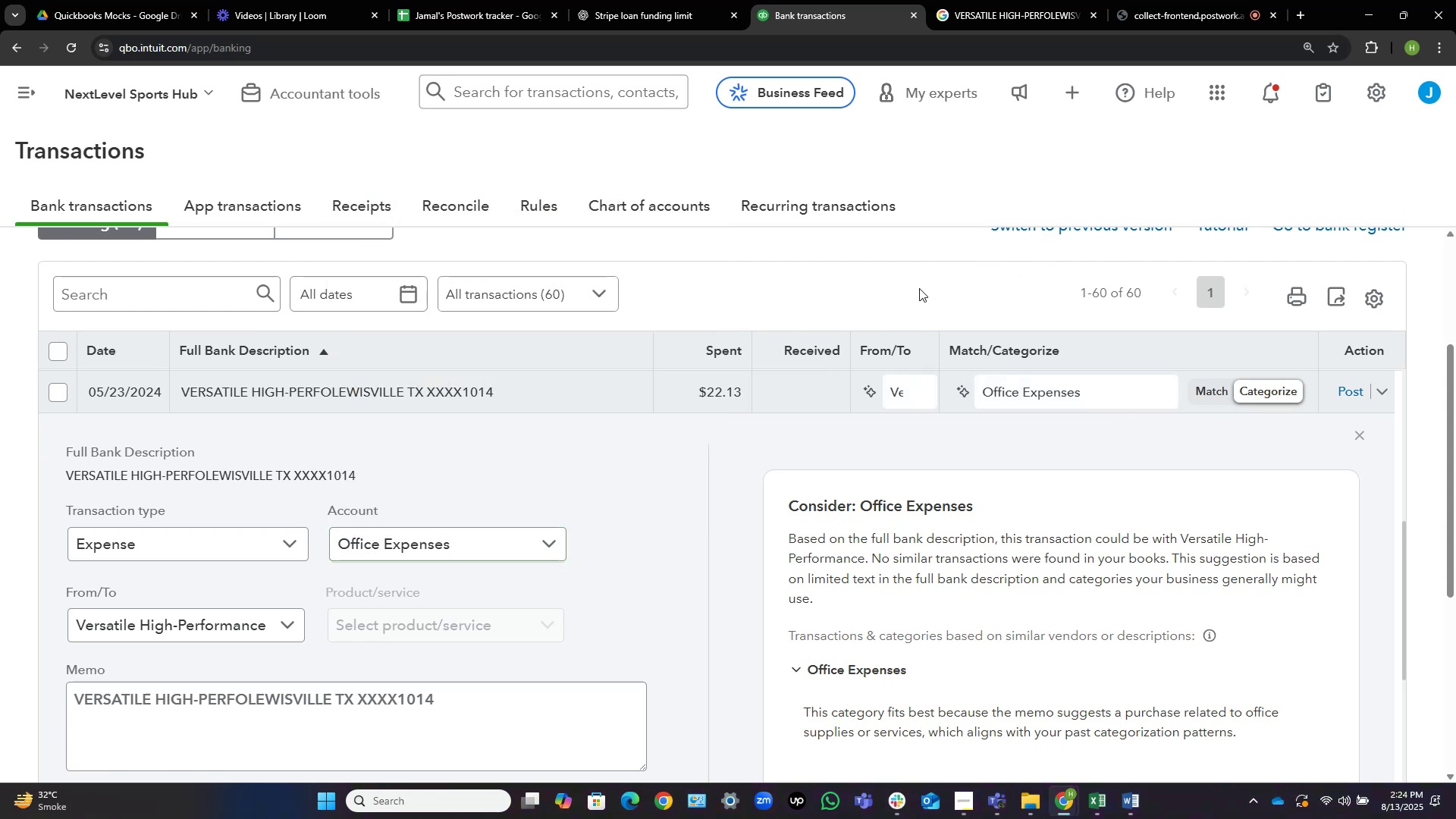 
mouse_move([877, 393])
 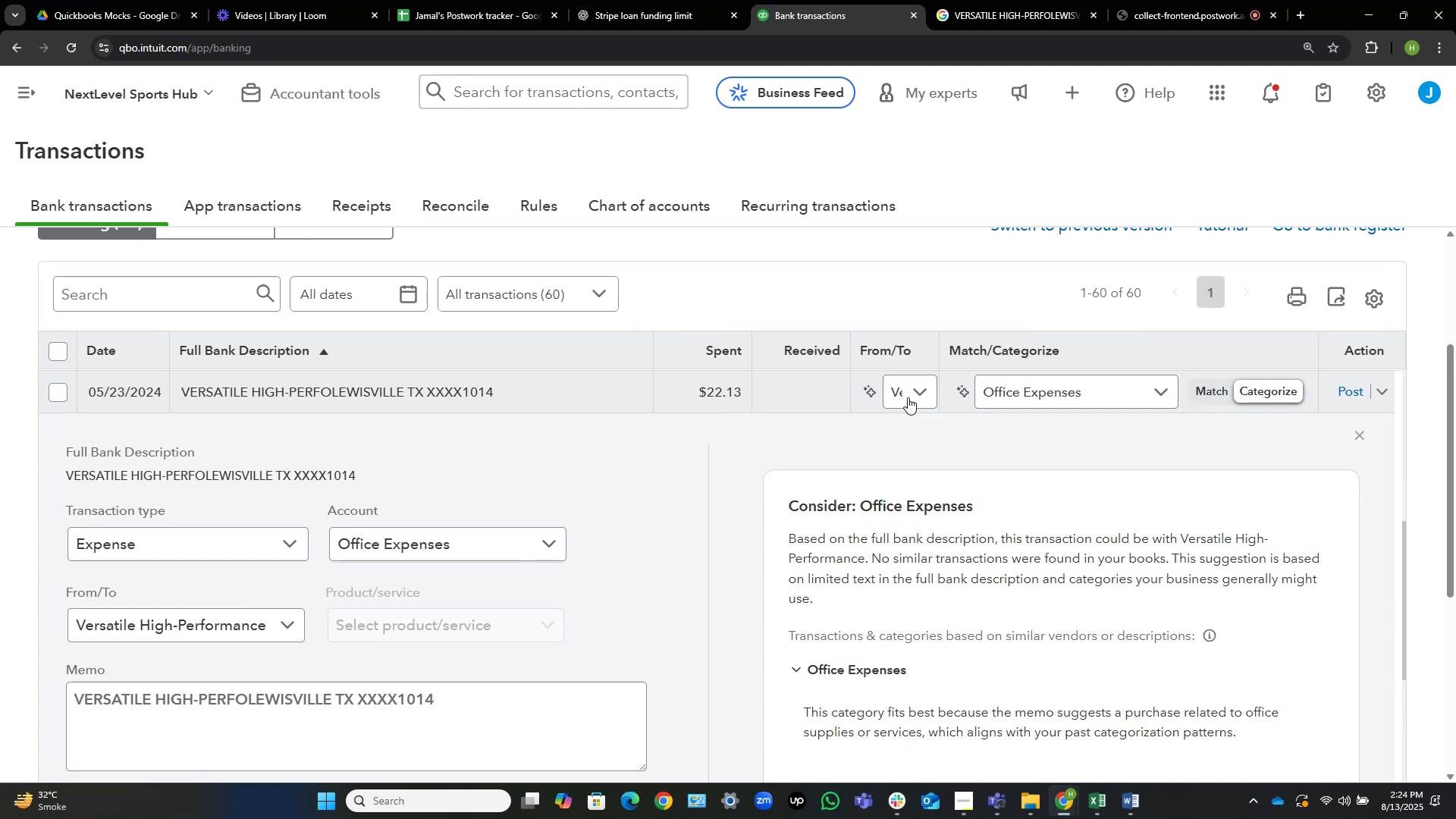 
left_click([902, 394])
 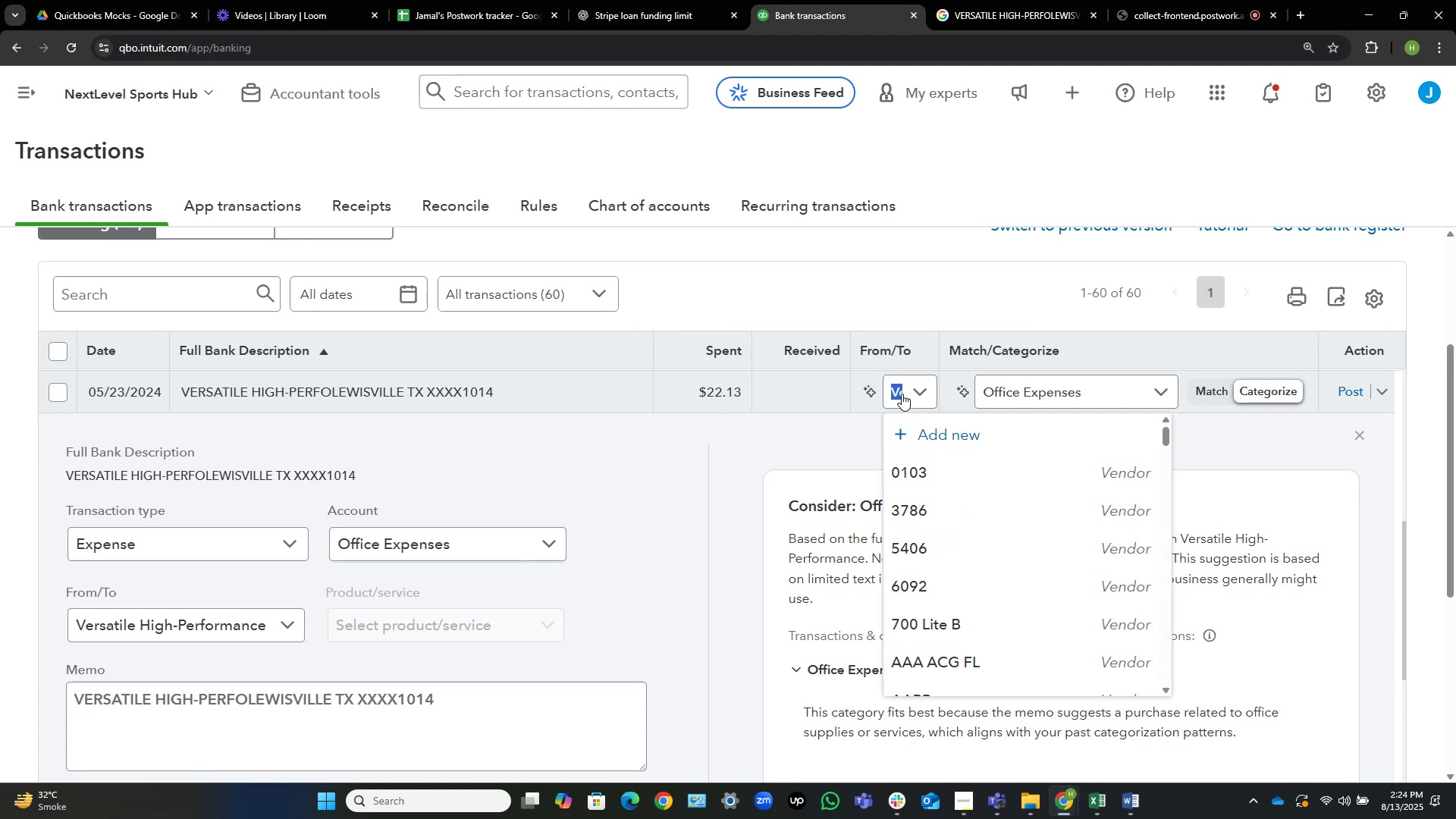 
type(vers)
 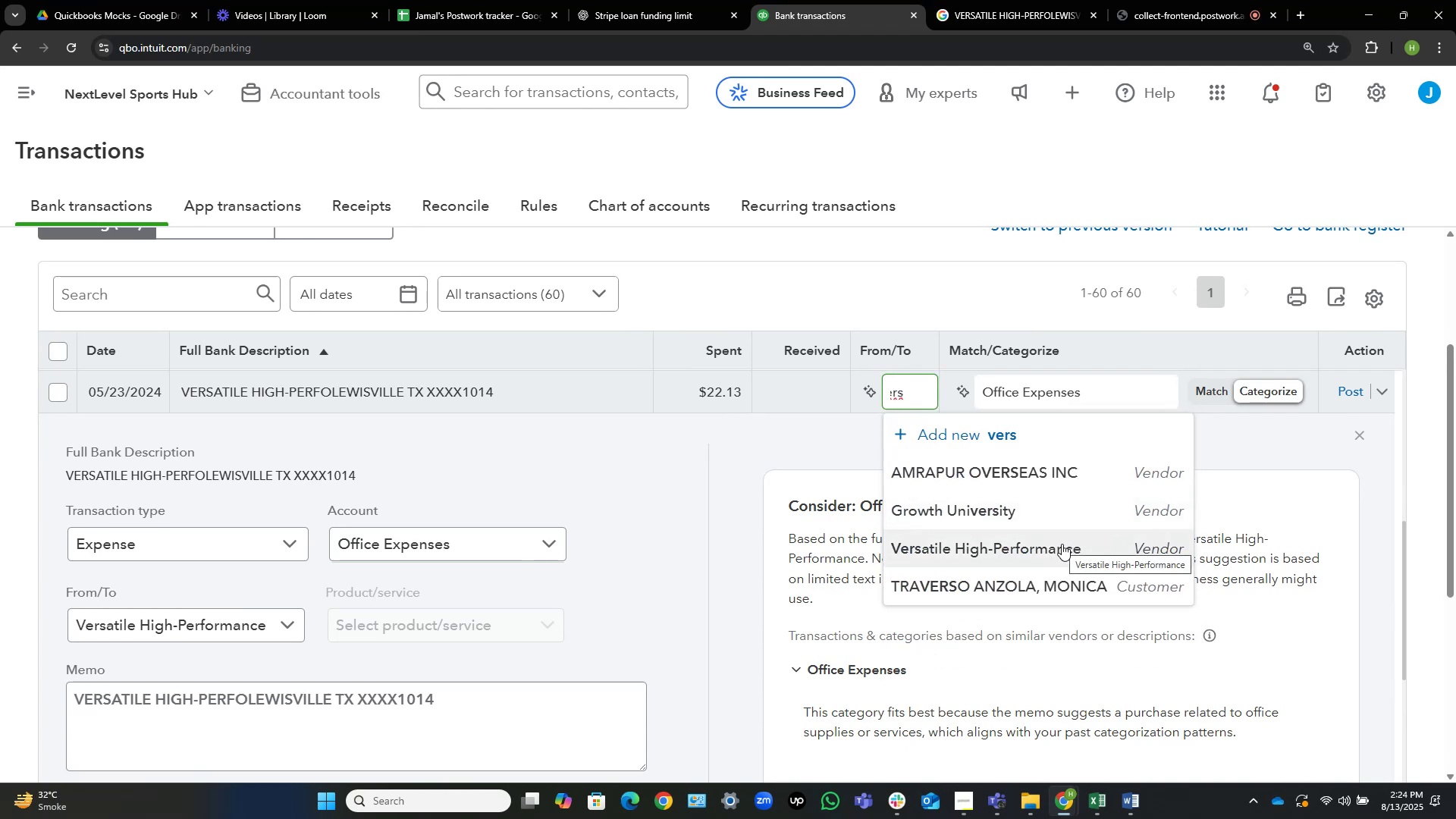 
wait(5.04)
 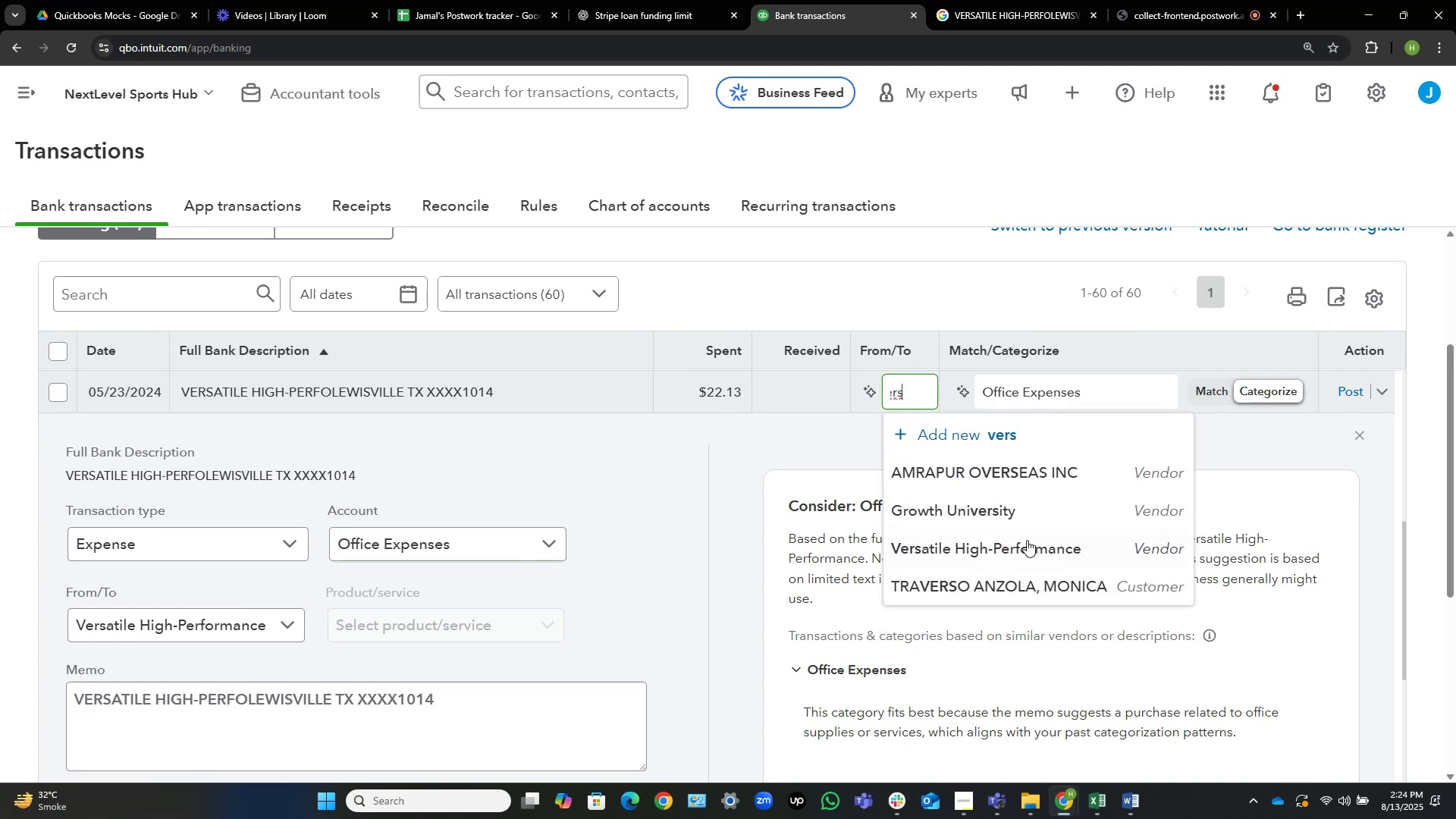 
left_click([1062, 544])
 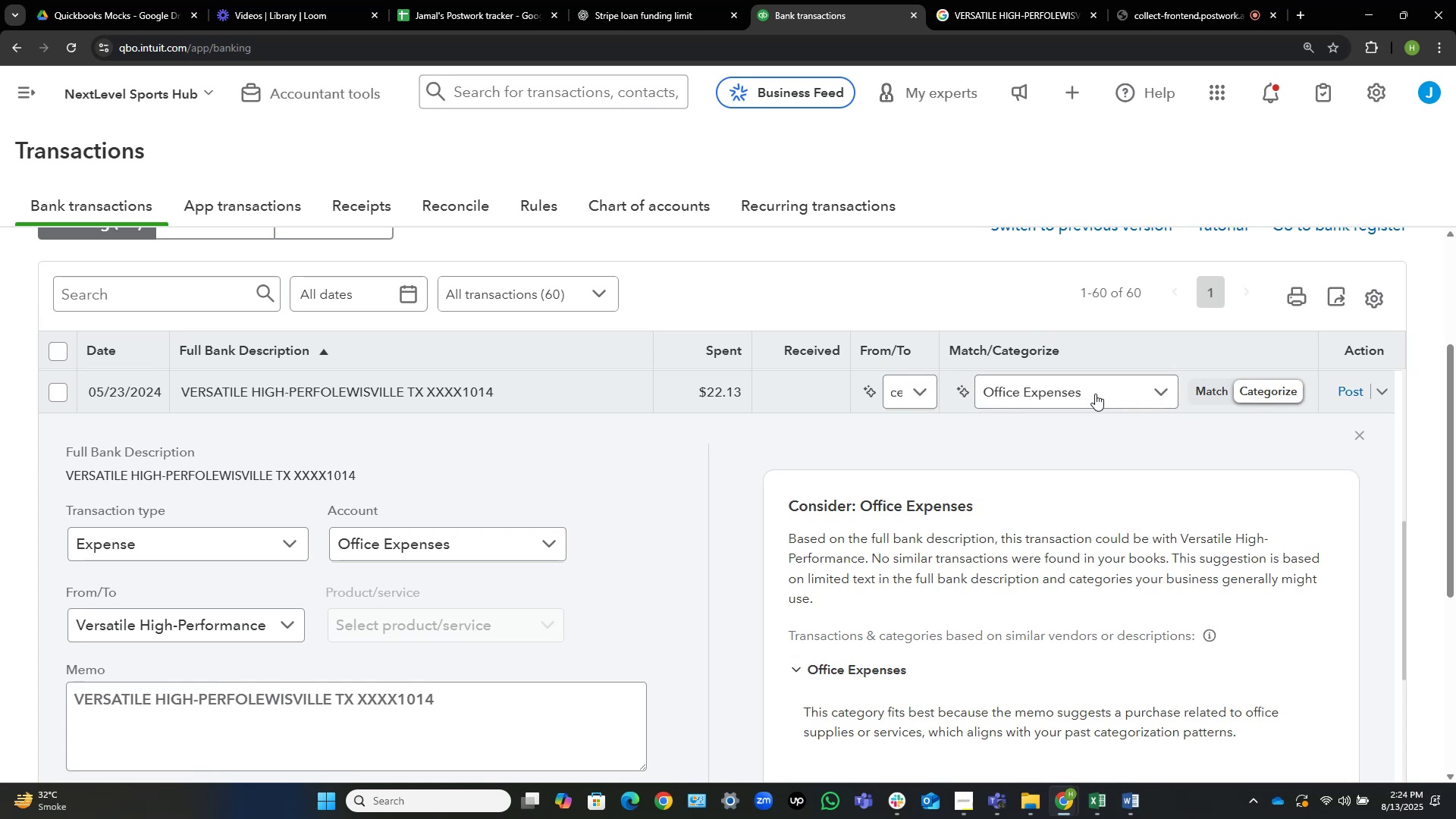 
left_click([1097, 392])
 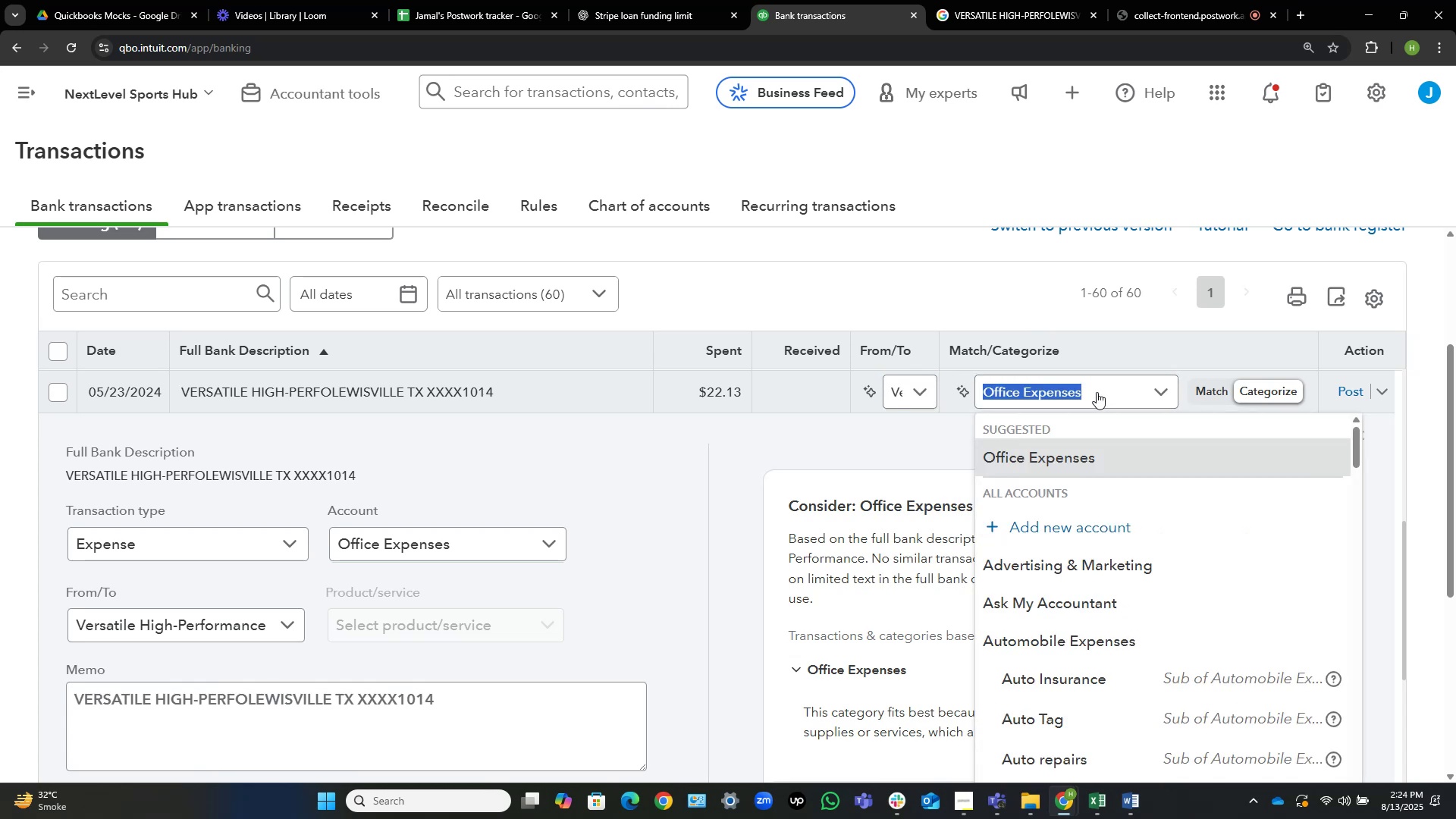 
hold_key(key=R, duration=0.33)
 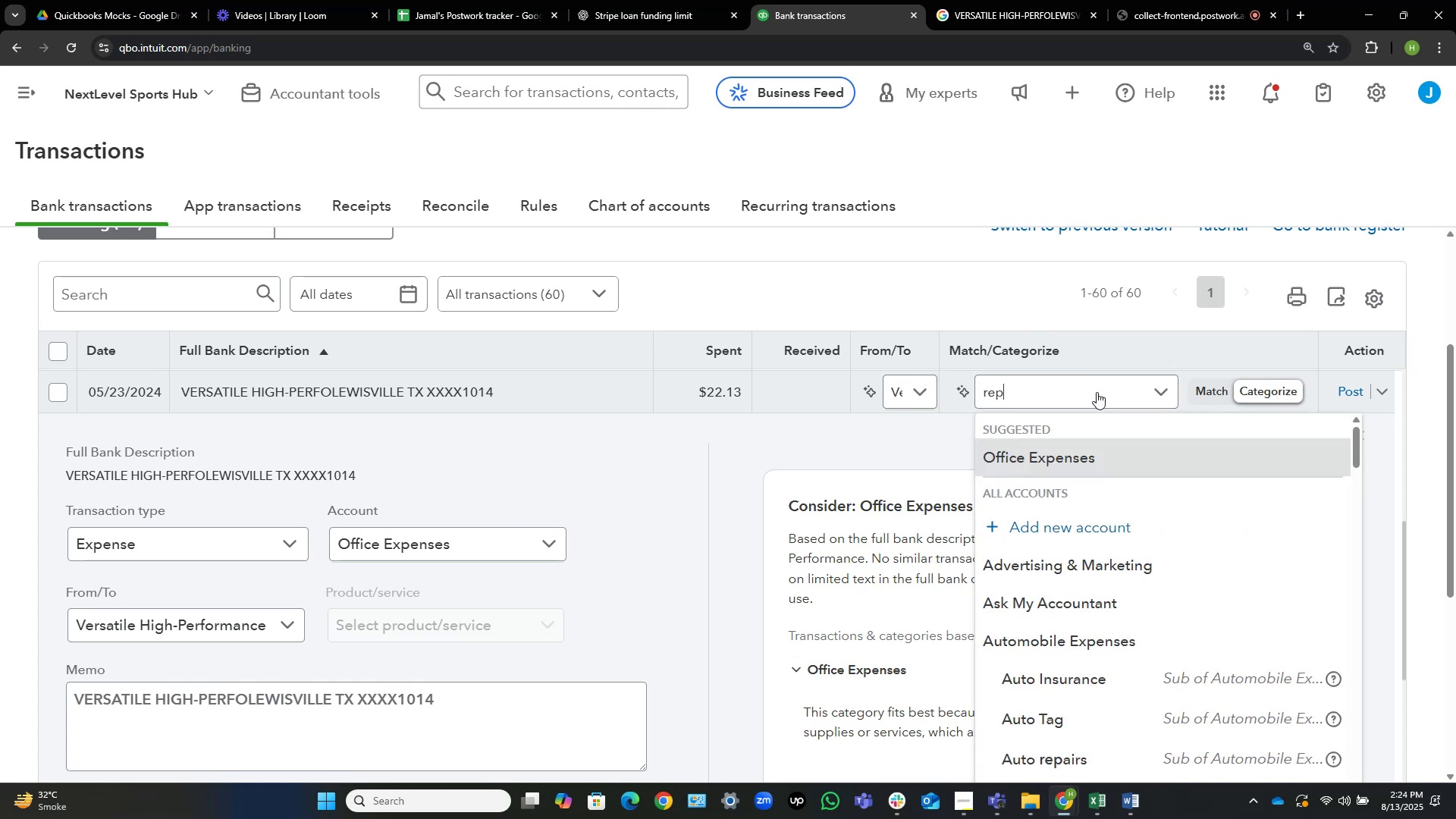 
hold_key(key=E, duration=0.33)
 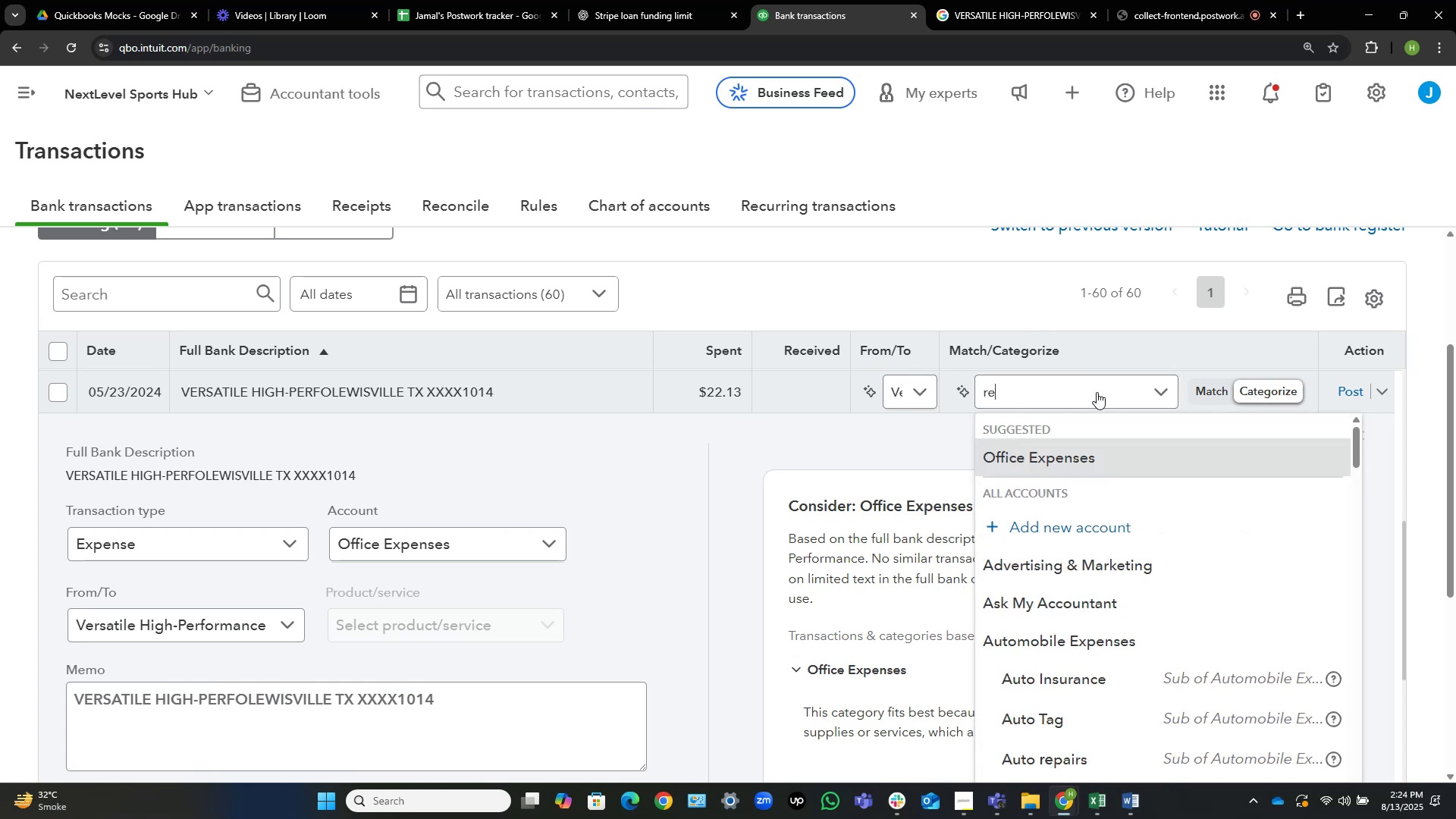 
type(pi)
 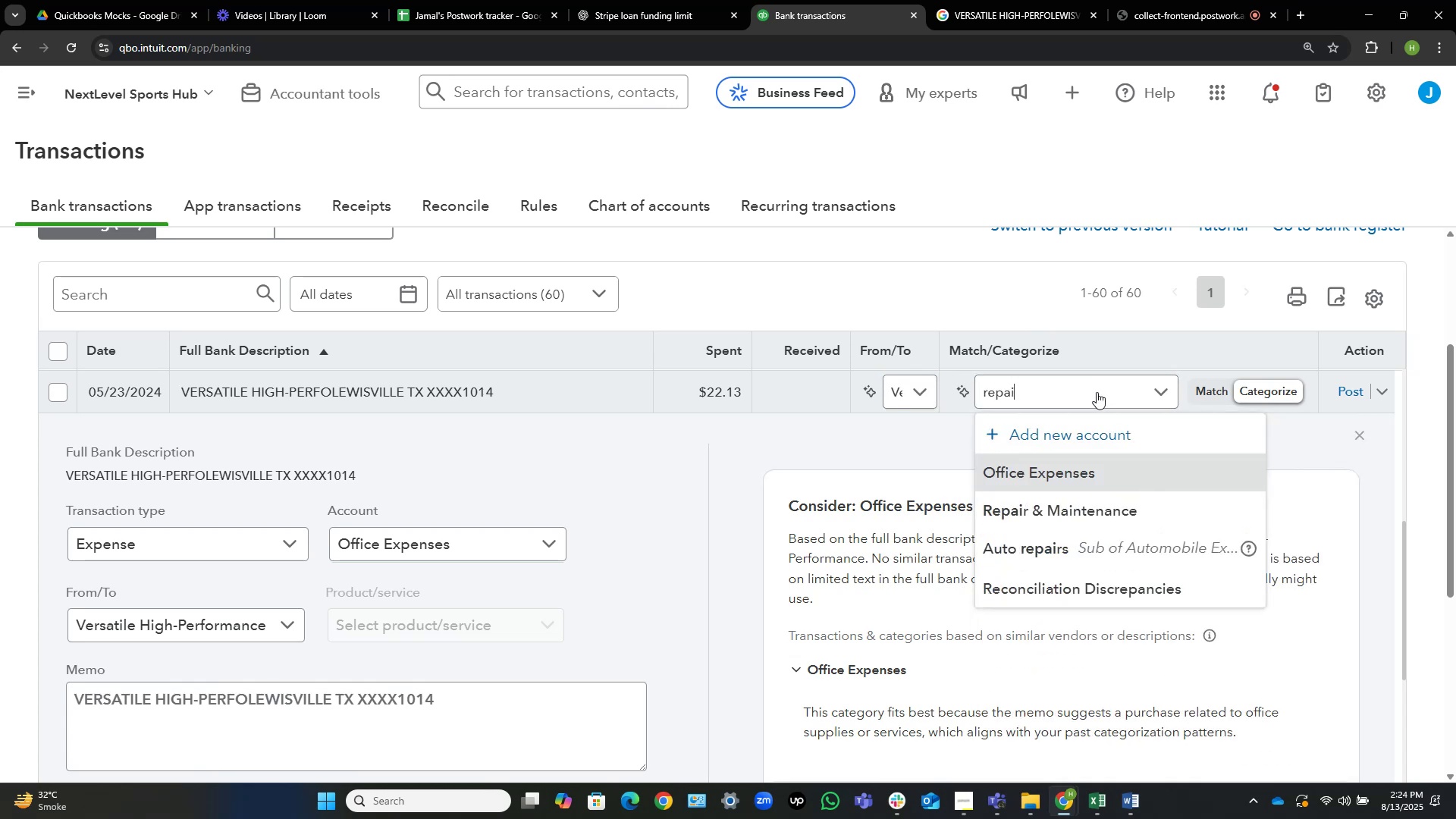 
hold_key(key=A, duration=0.41)
 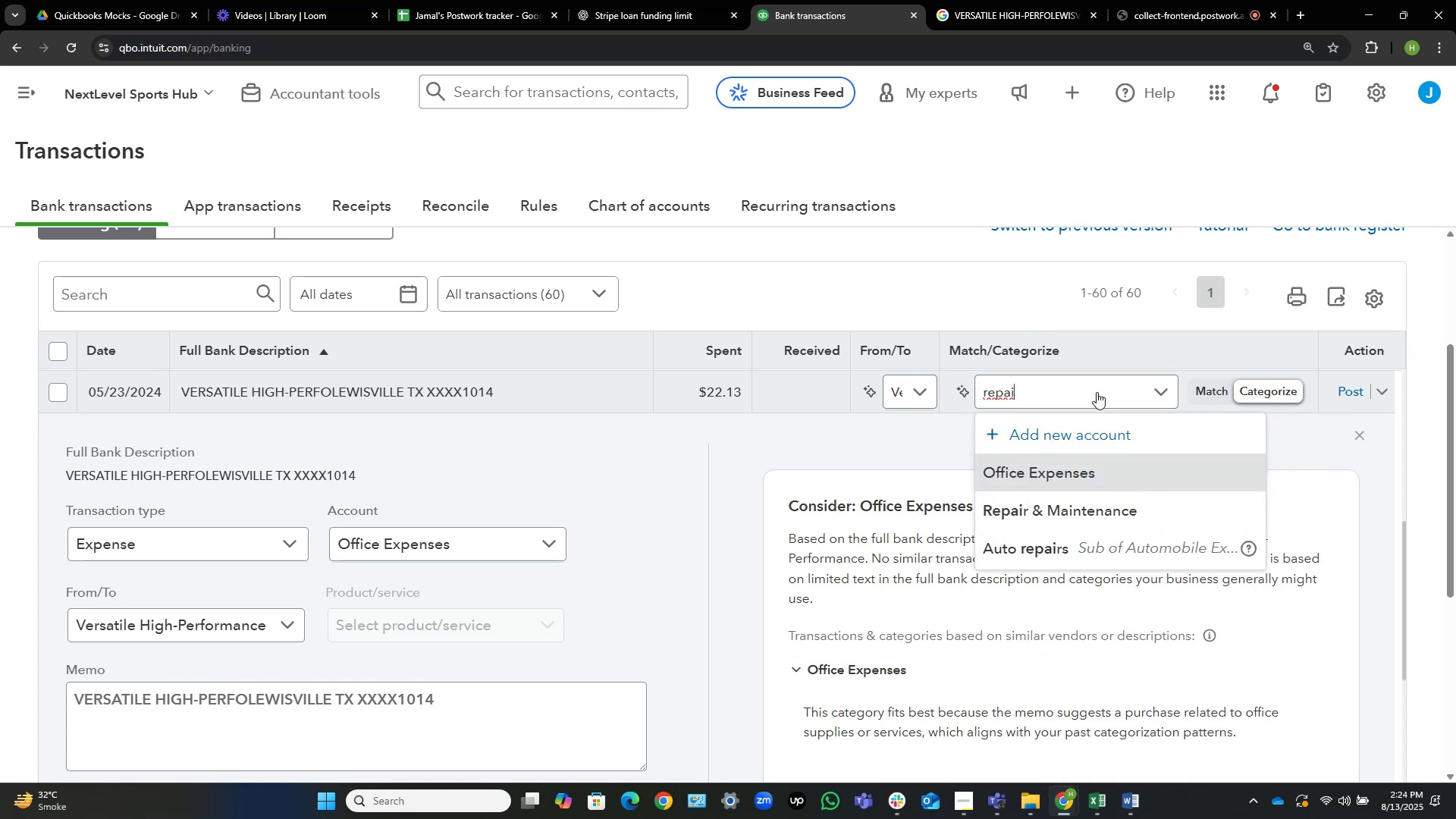 
left_click([1078, 510])
 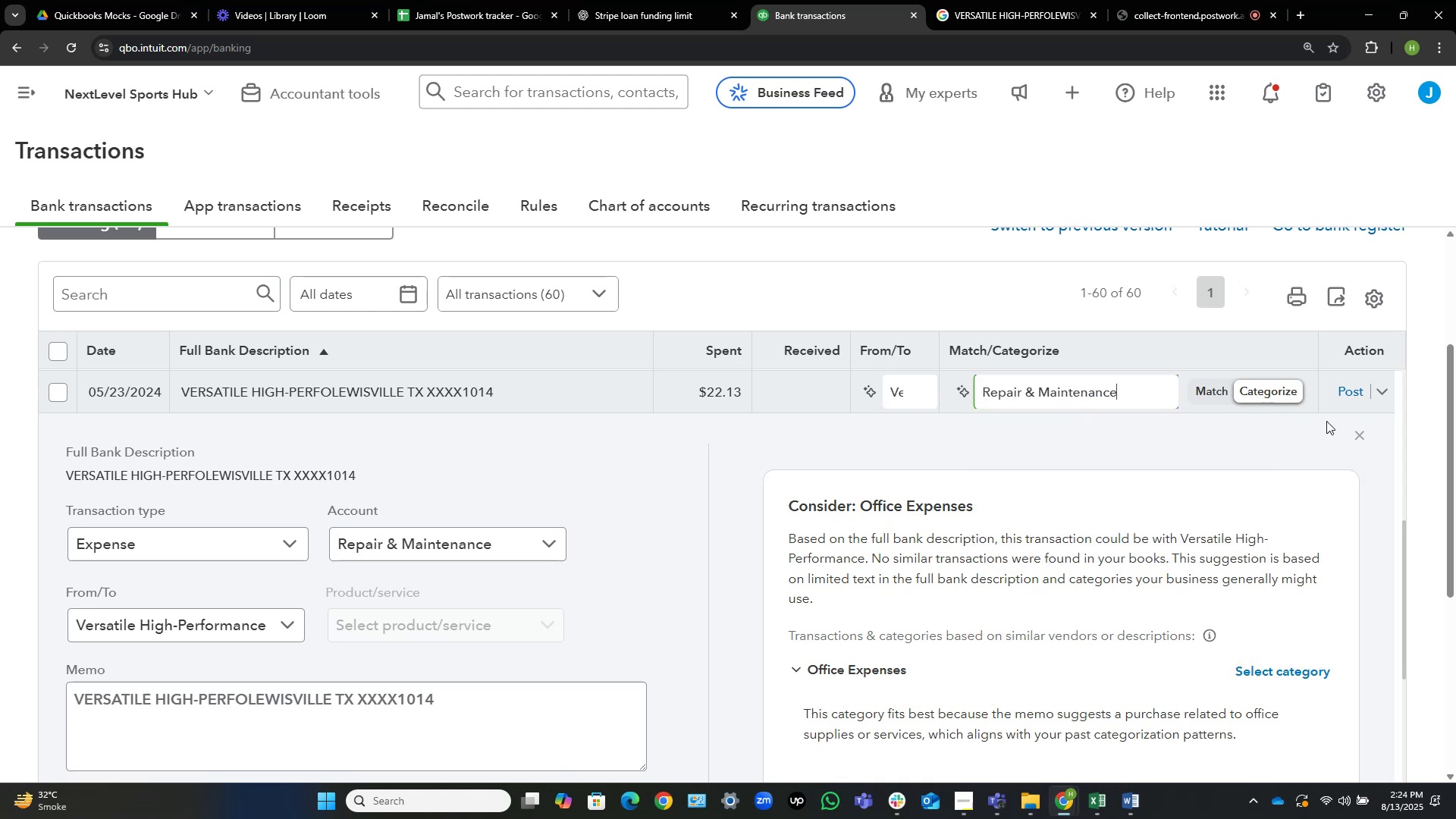 
wait(10.67)
 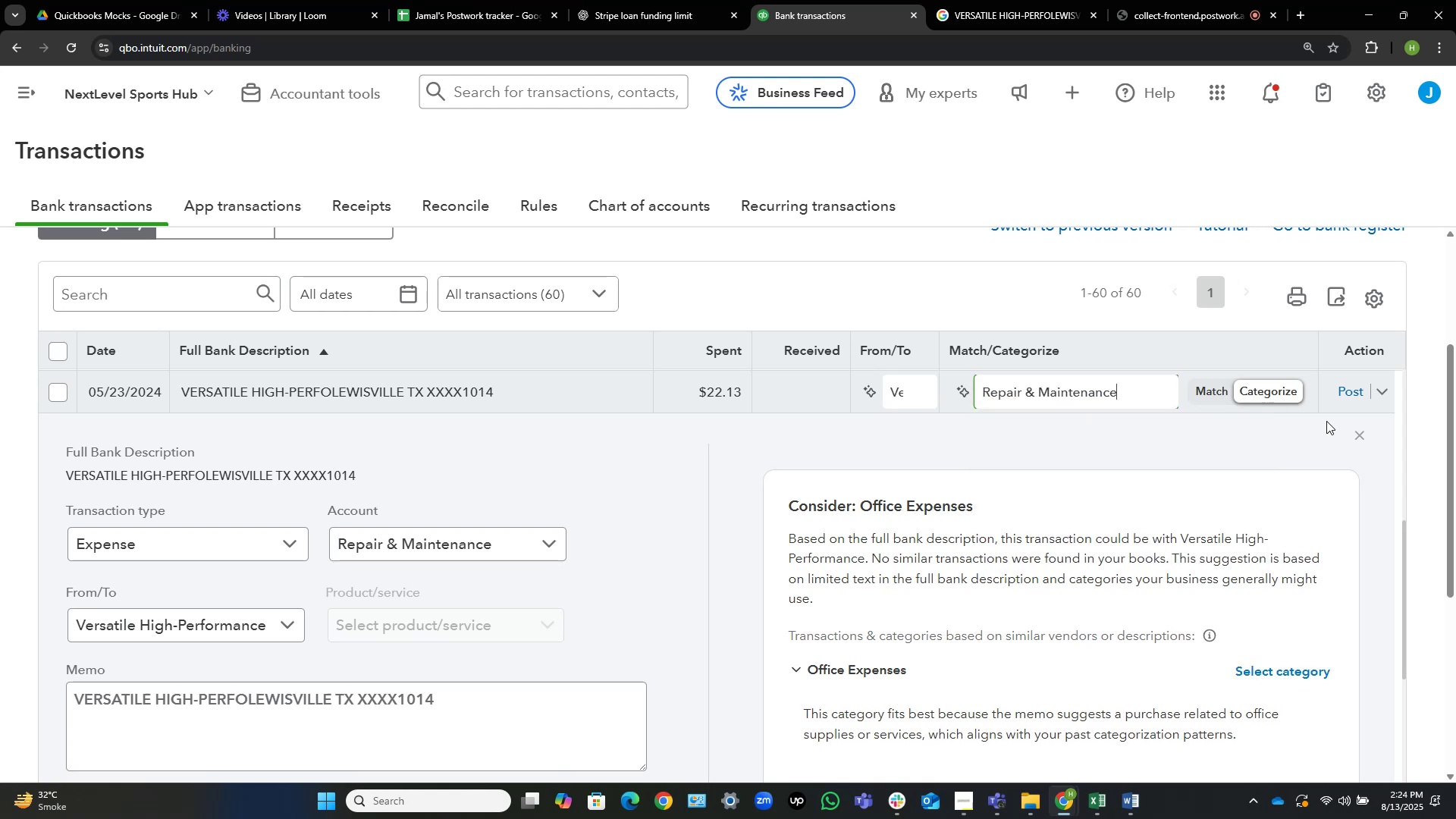 
left_click([1338, 385])
 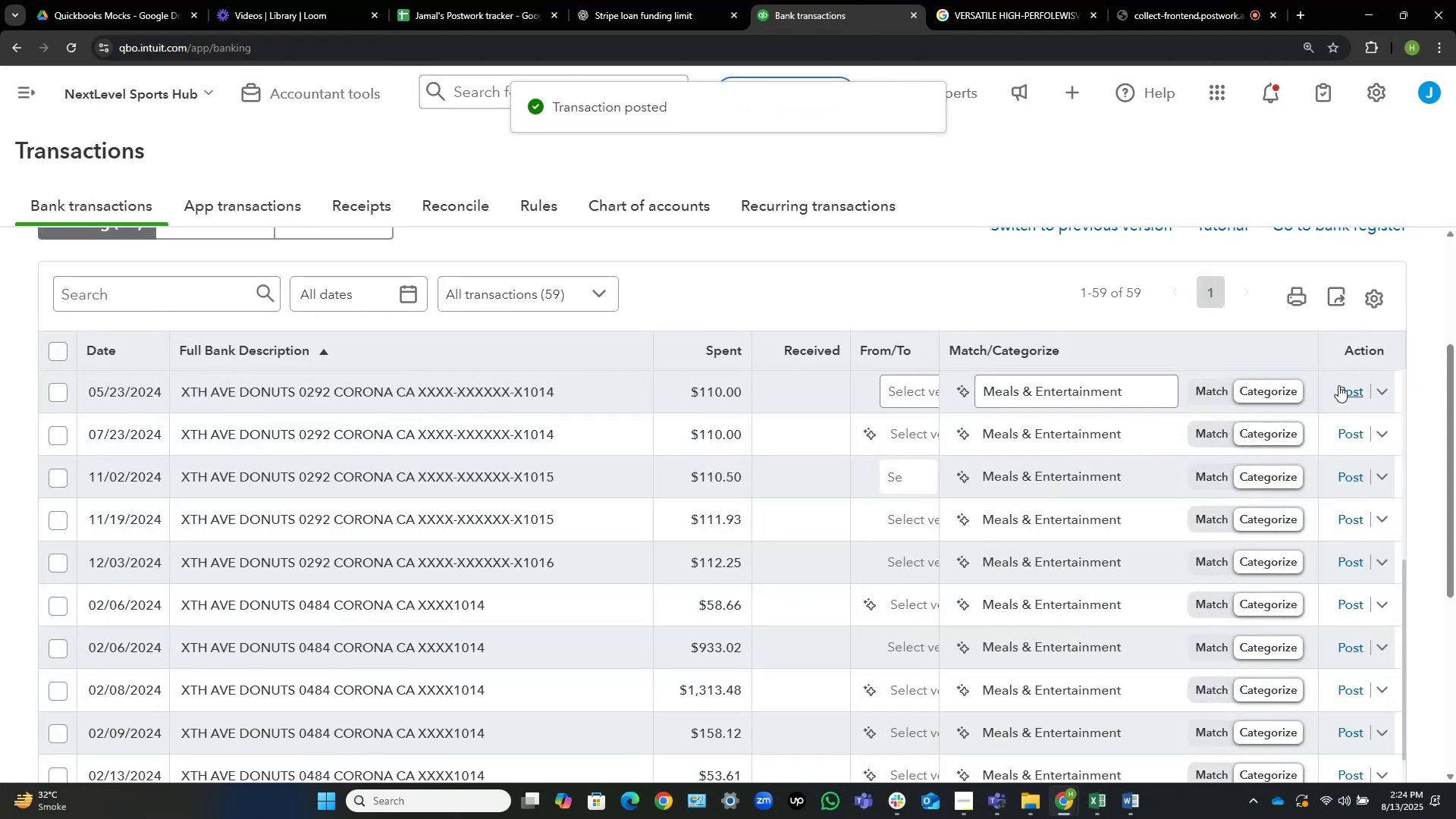 
left_click([1183, 0])
 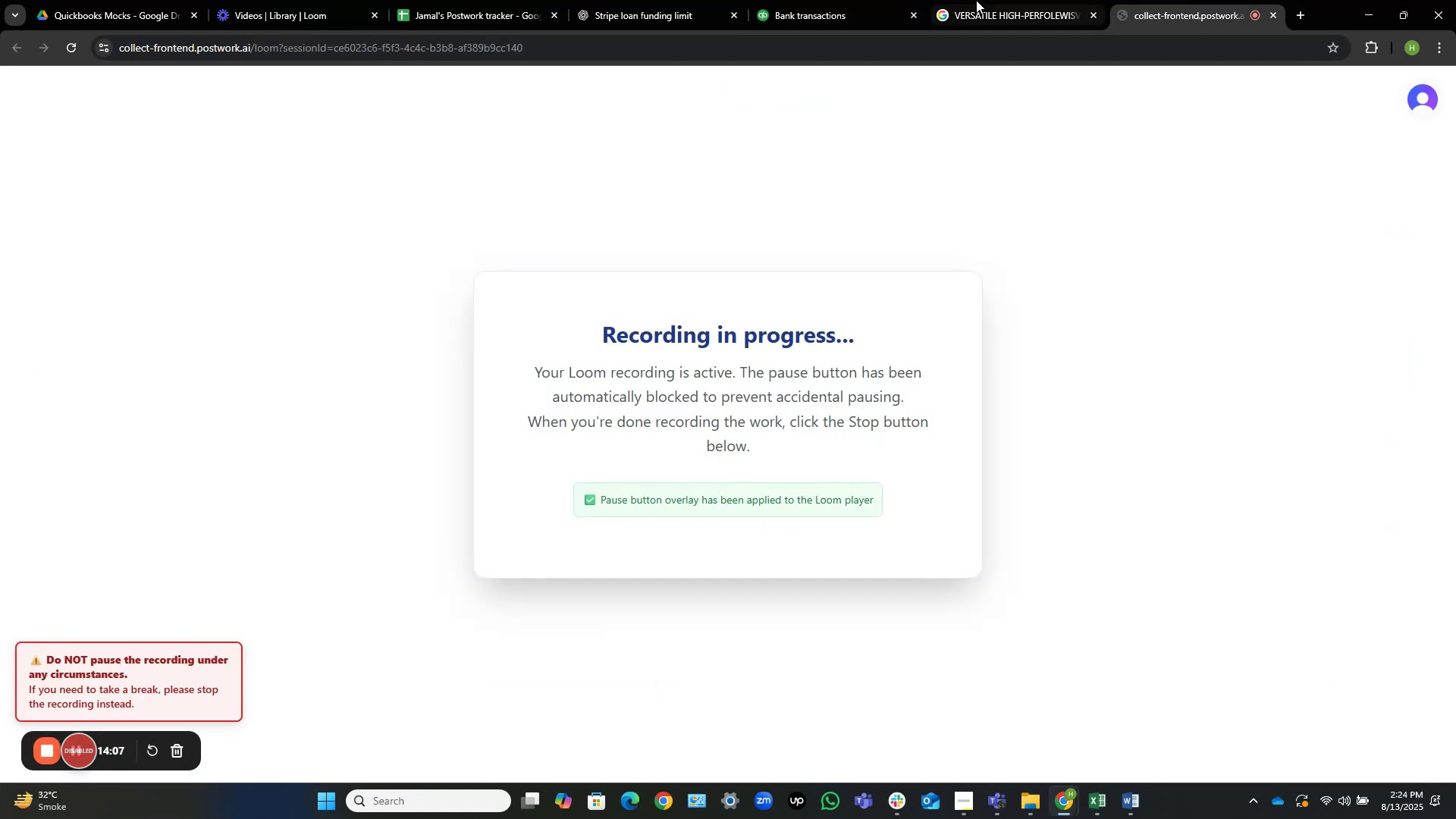 
left_click([847, 0])
 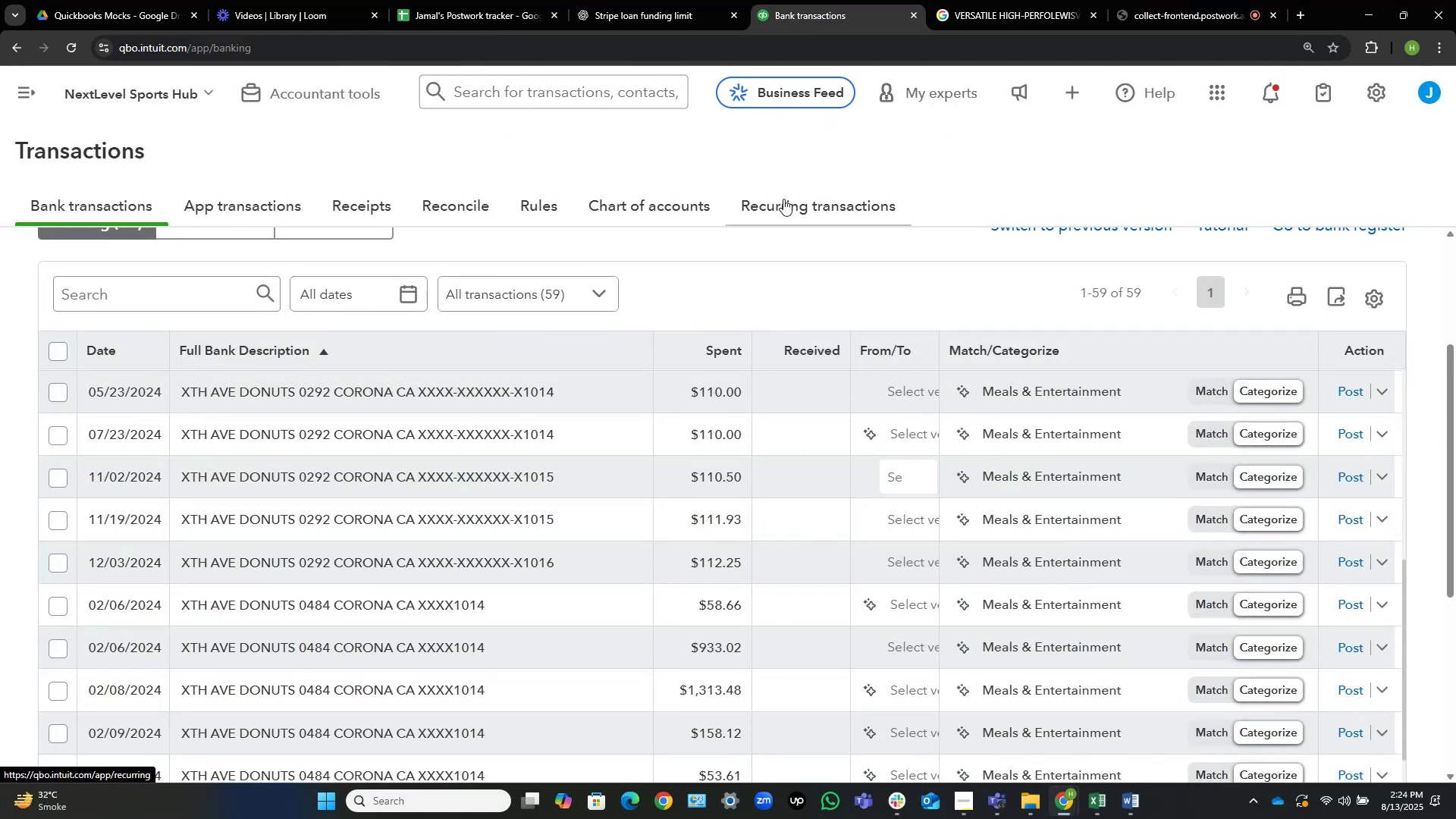 
scroll: coordinate [900, 143], scroll_direction: down, amount: 1.0
 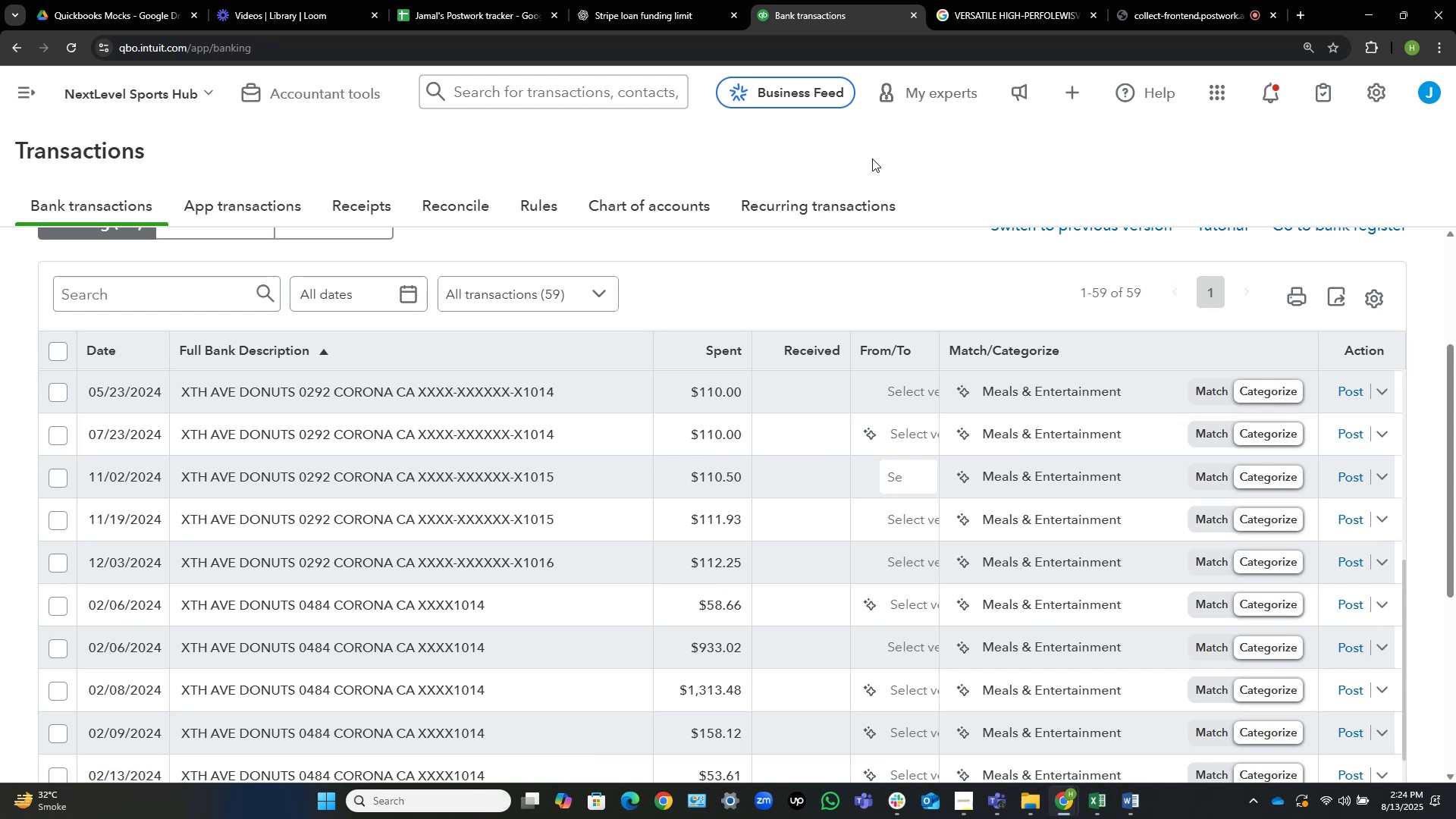 
scroll: coordinate [800, 210], scroll_direction: up, amount: 1.0
 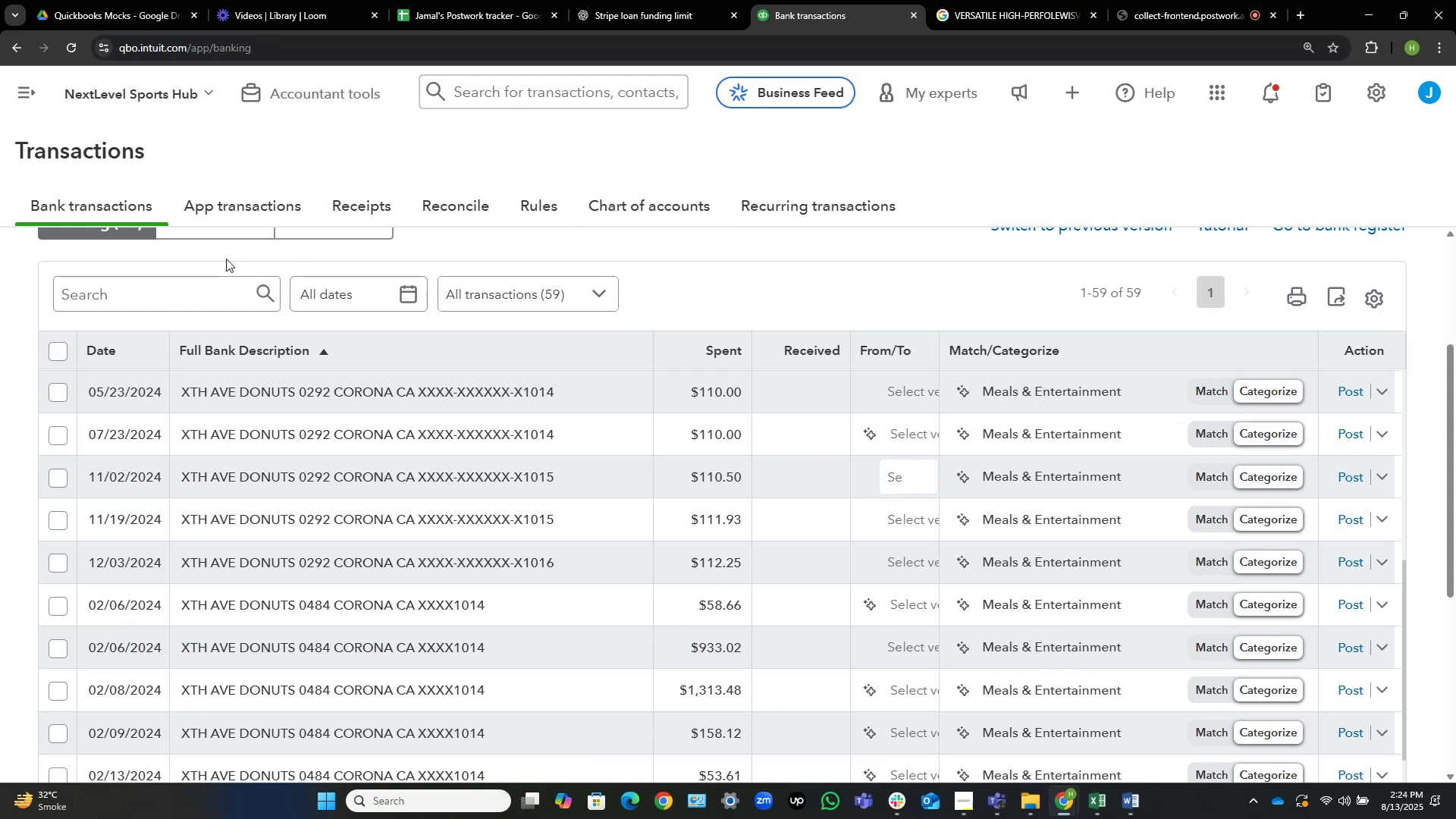 
scroll: coordinate [682, 416], scroll_direction: down, amount: 10.0
 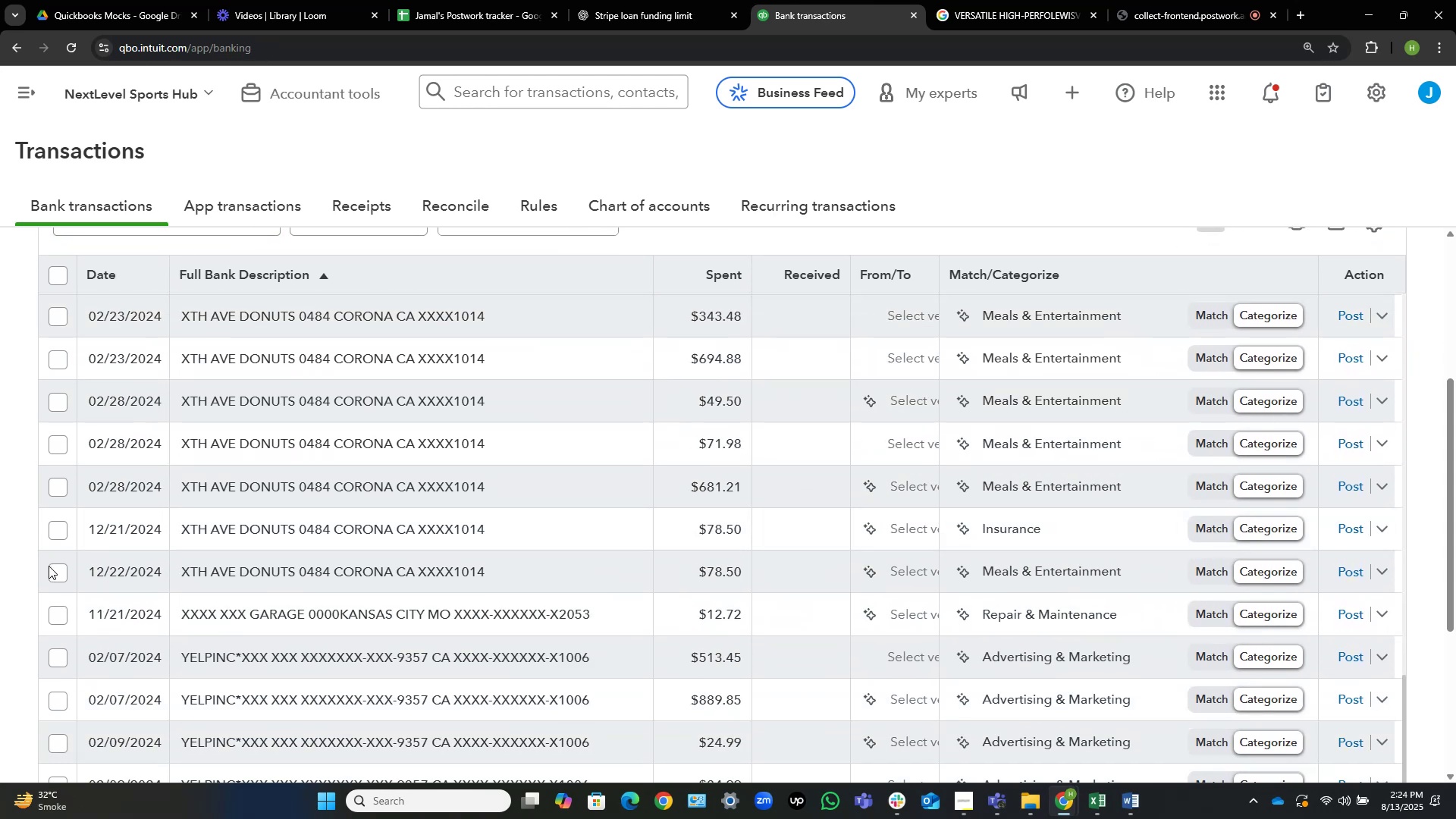 
left_click([60, 570])
 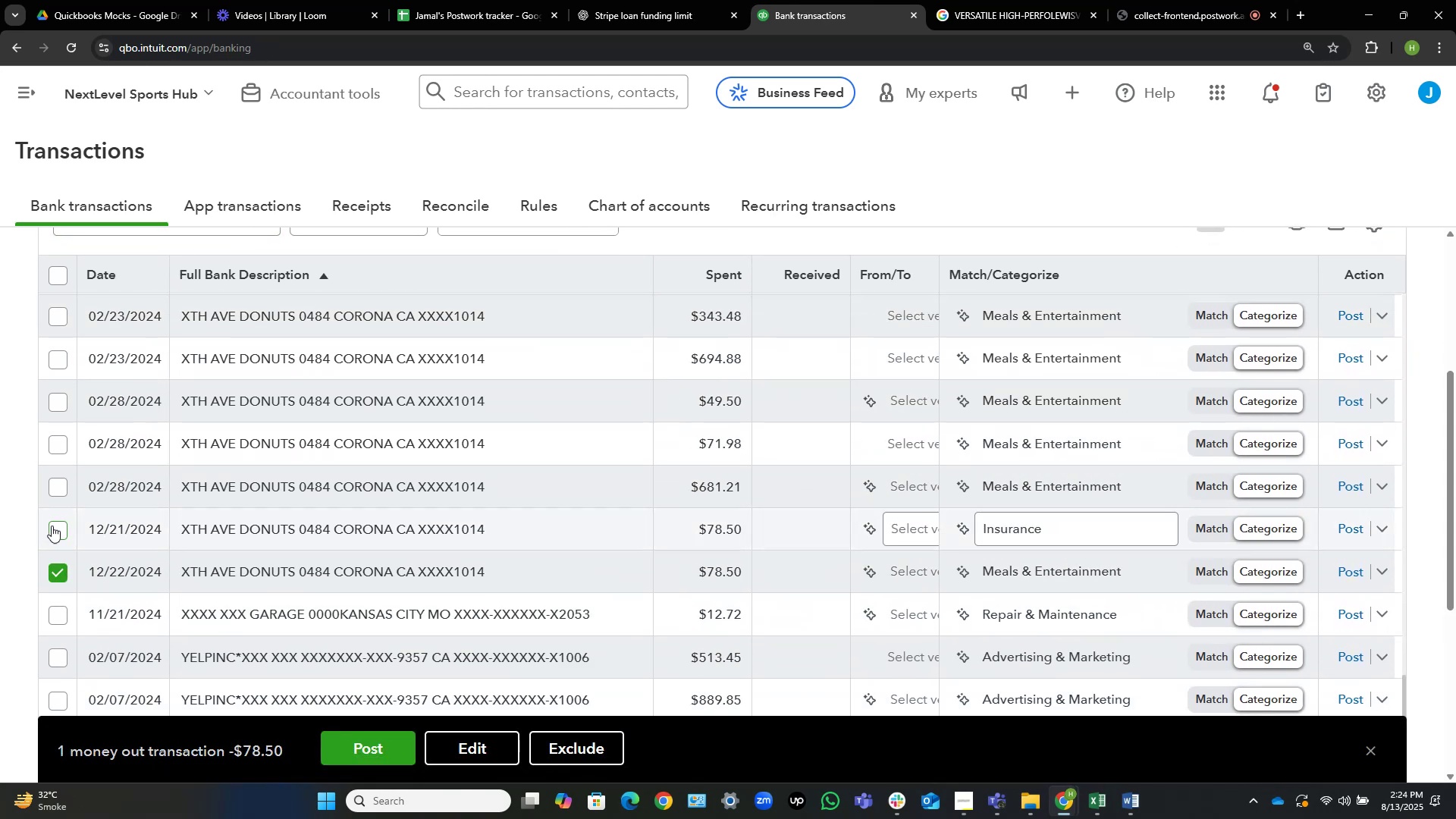 
left_click([52, 526])
 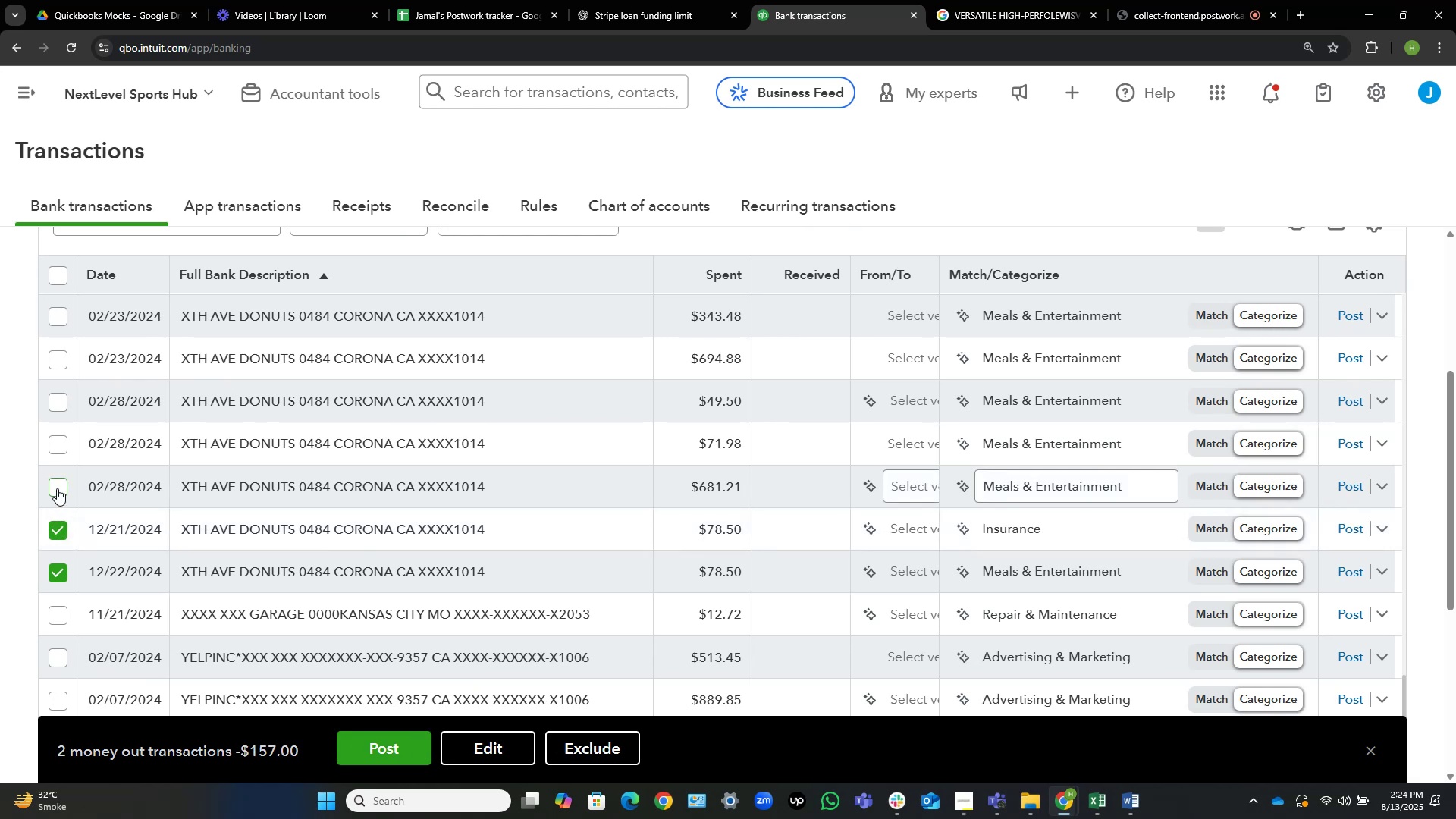 
left_click([58, 485])
 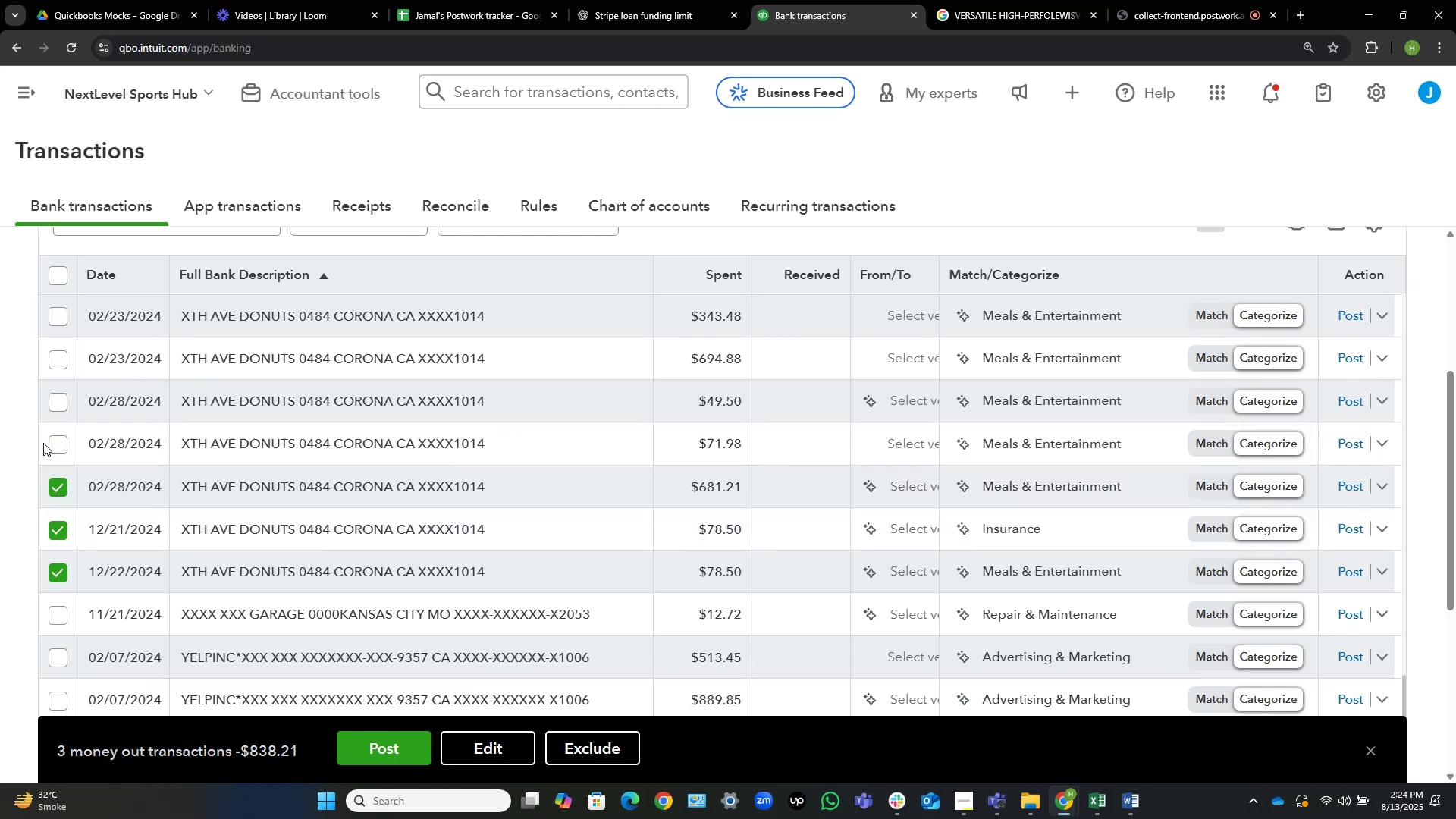 
left_click([55, 443])
 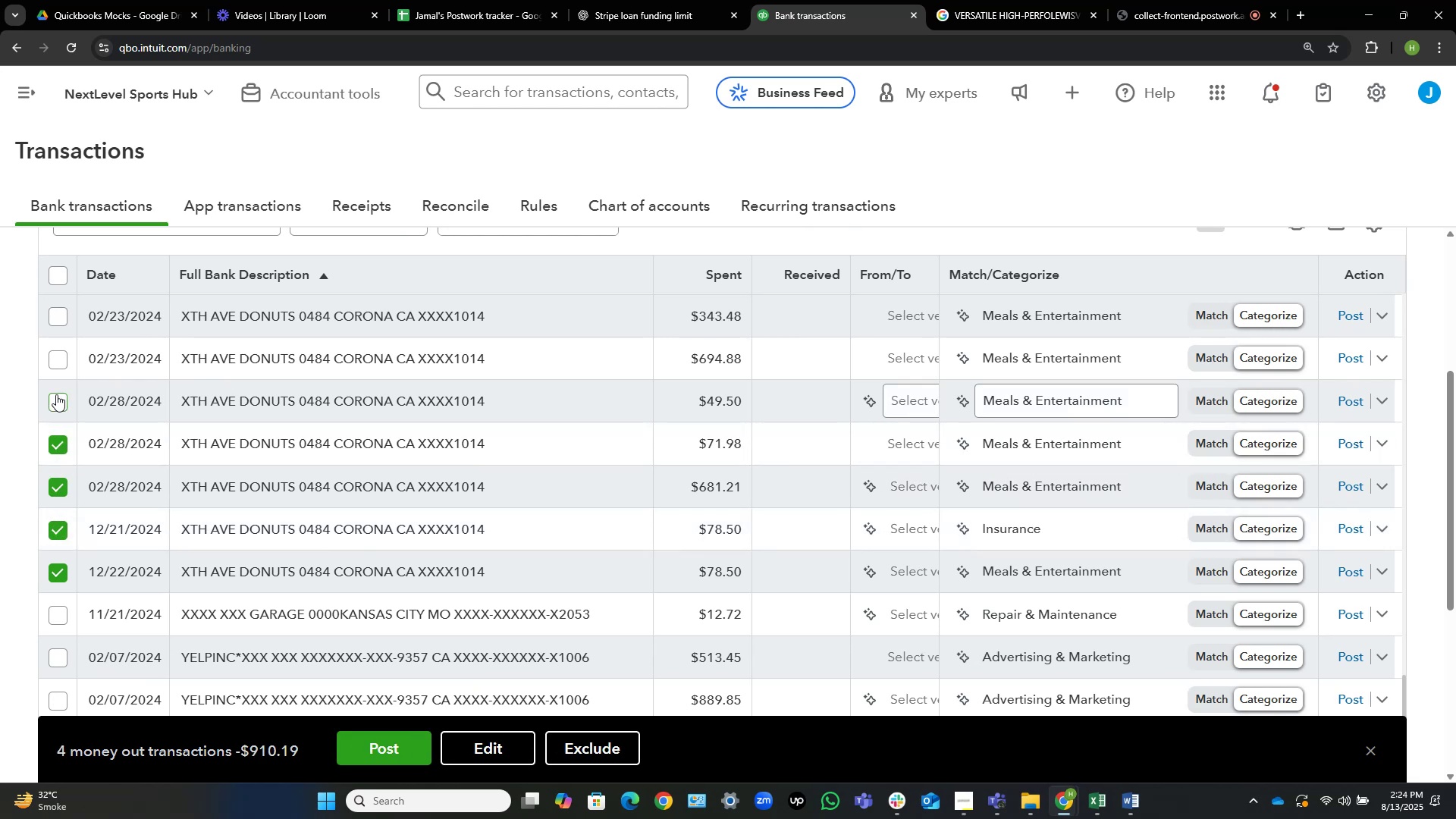 
left_click([56, 394])
 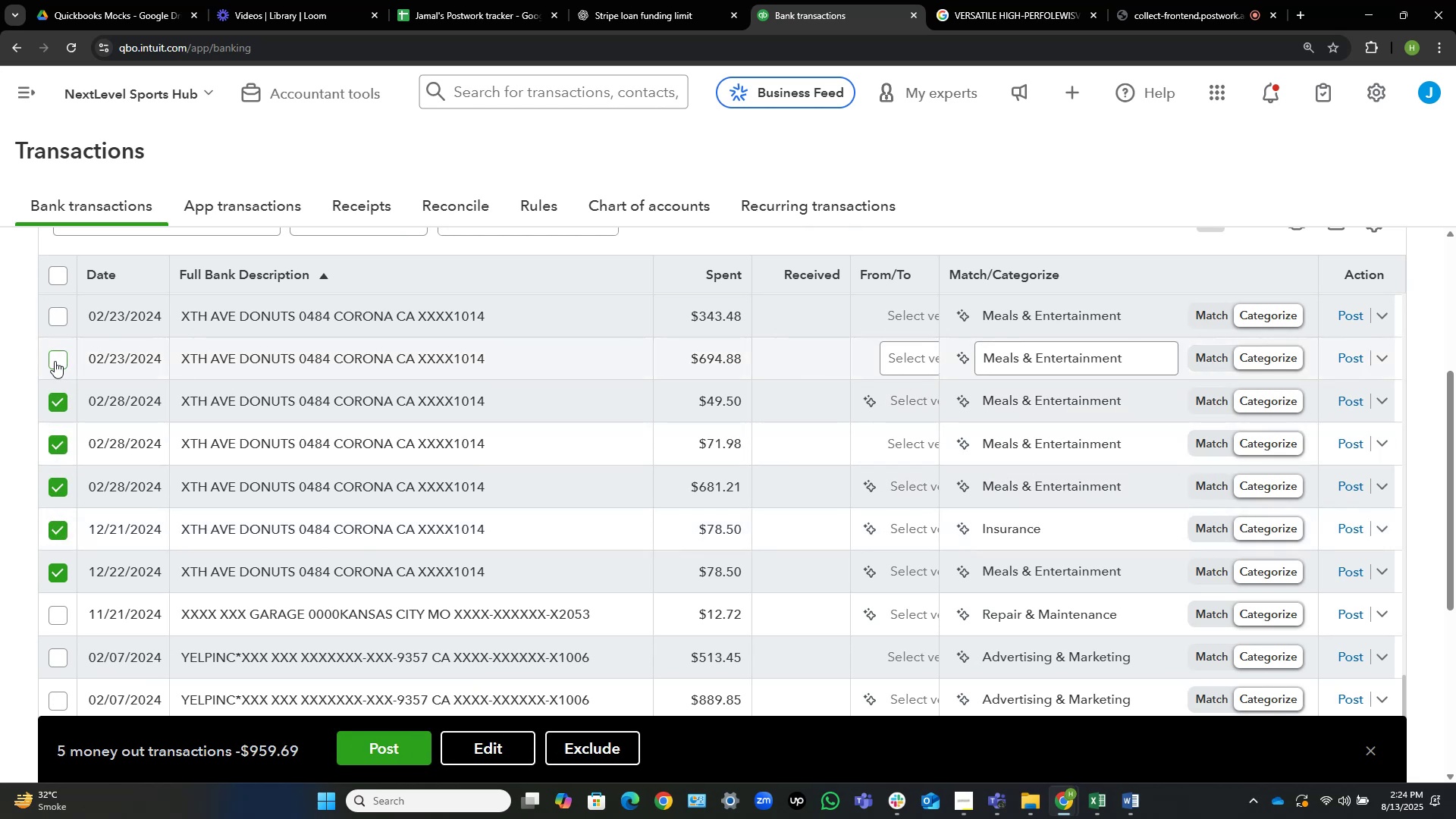 
left_click([52, 359])
 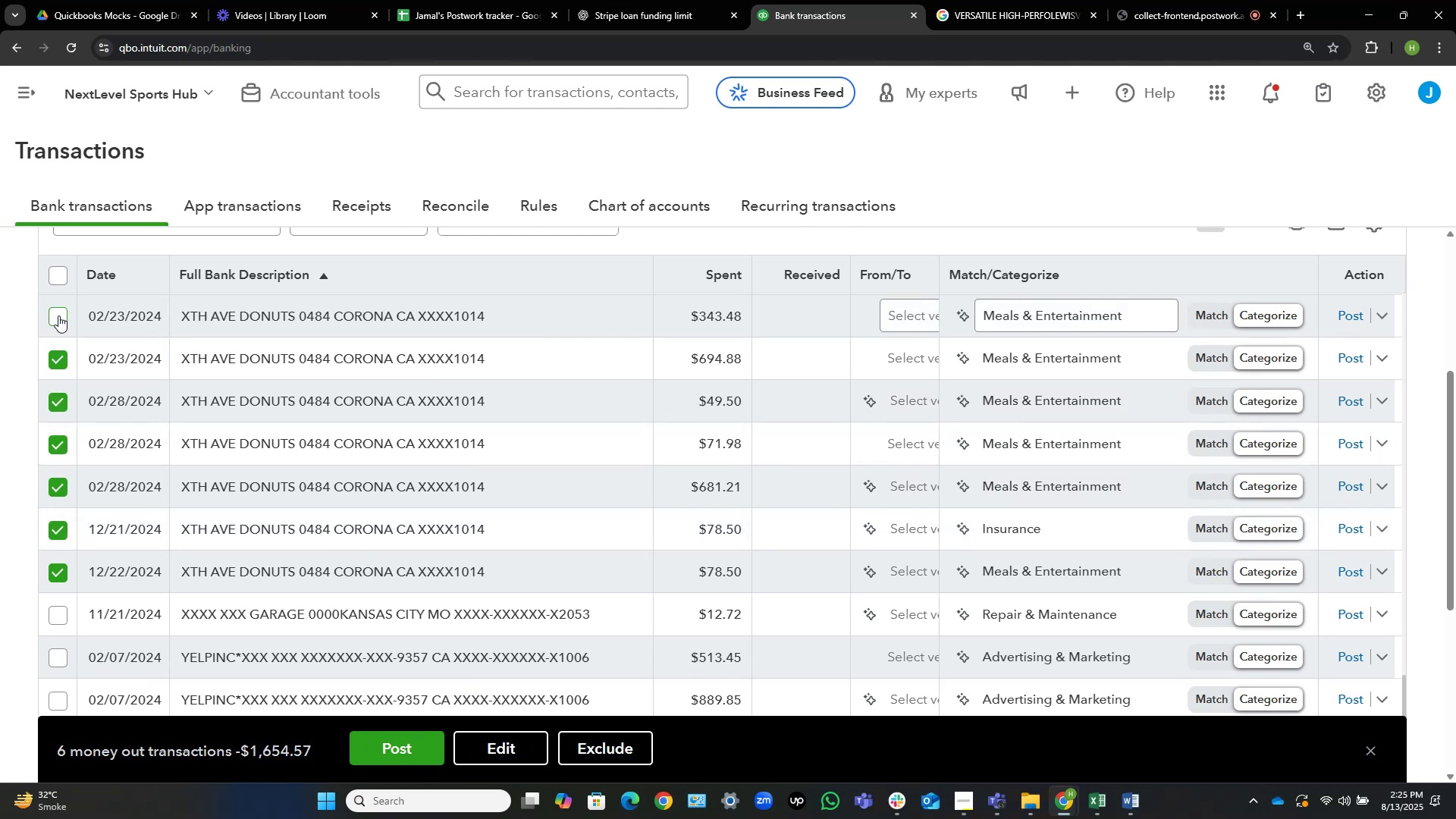 
left_click([61, 312])
 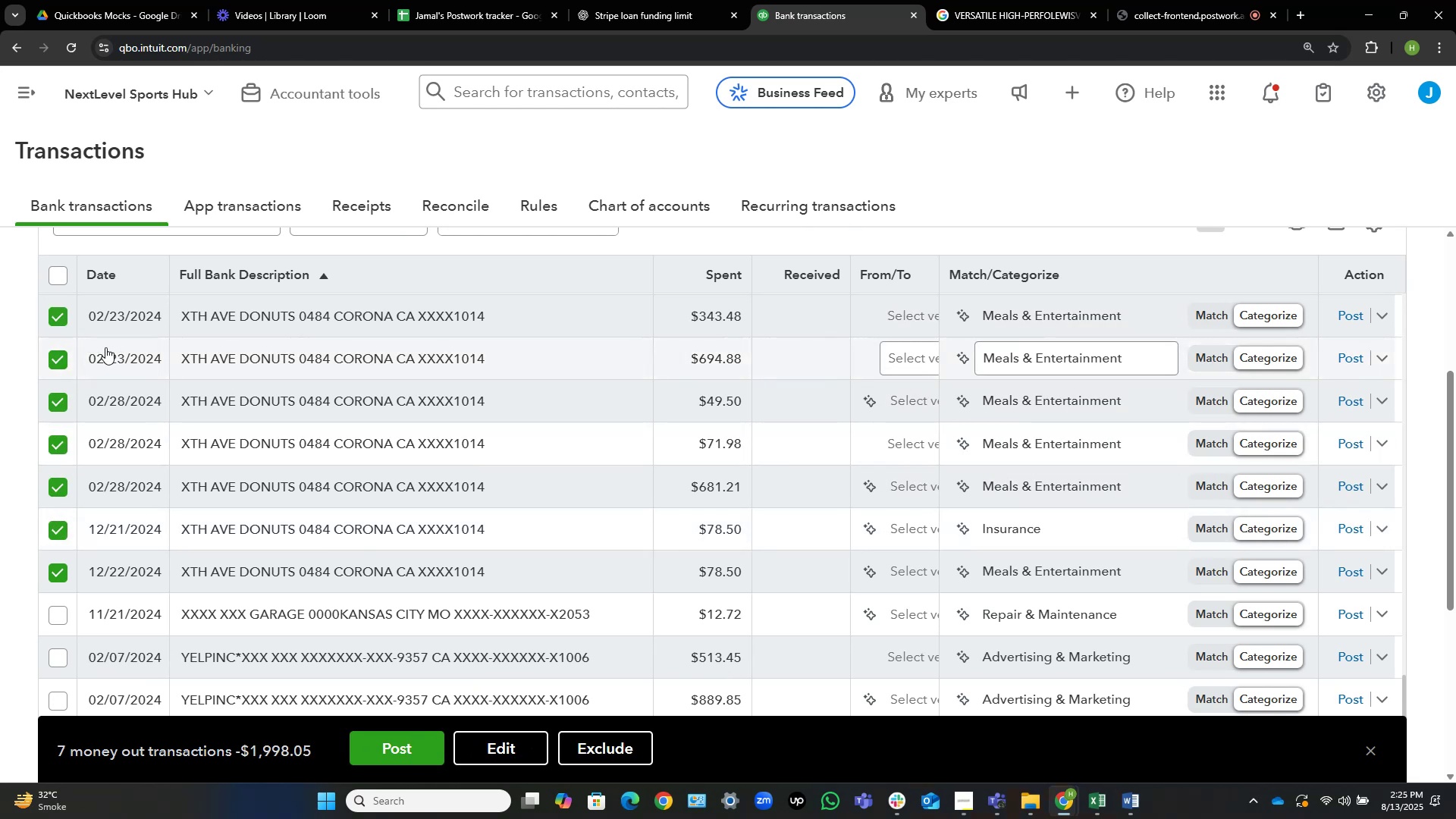 
scroll: coordinate [107, 344], scroll_direction: up, amount: 3.0
 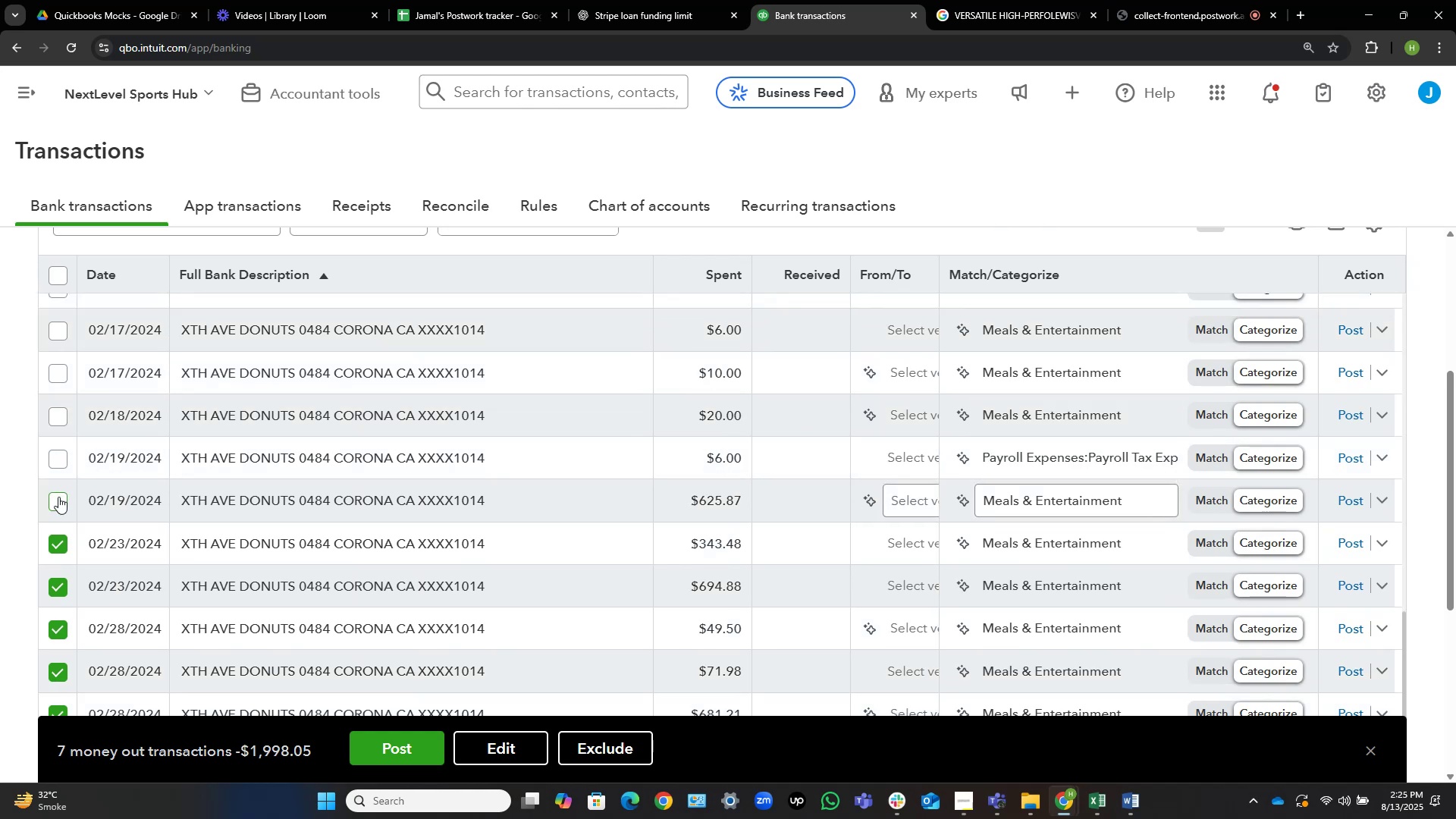 
left_click([56, 502])
 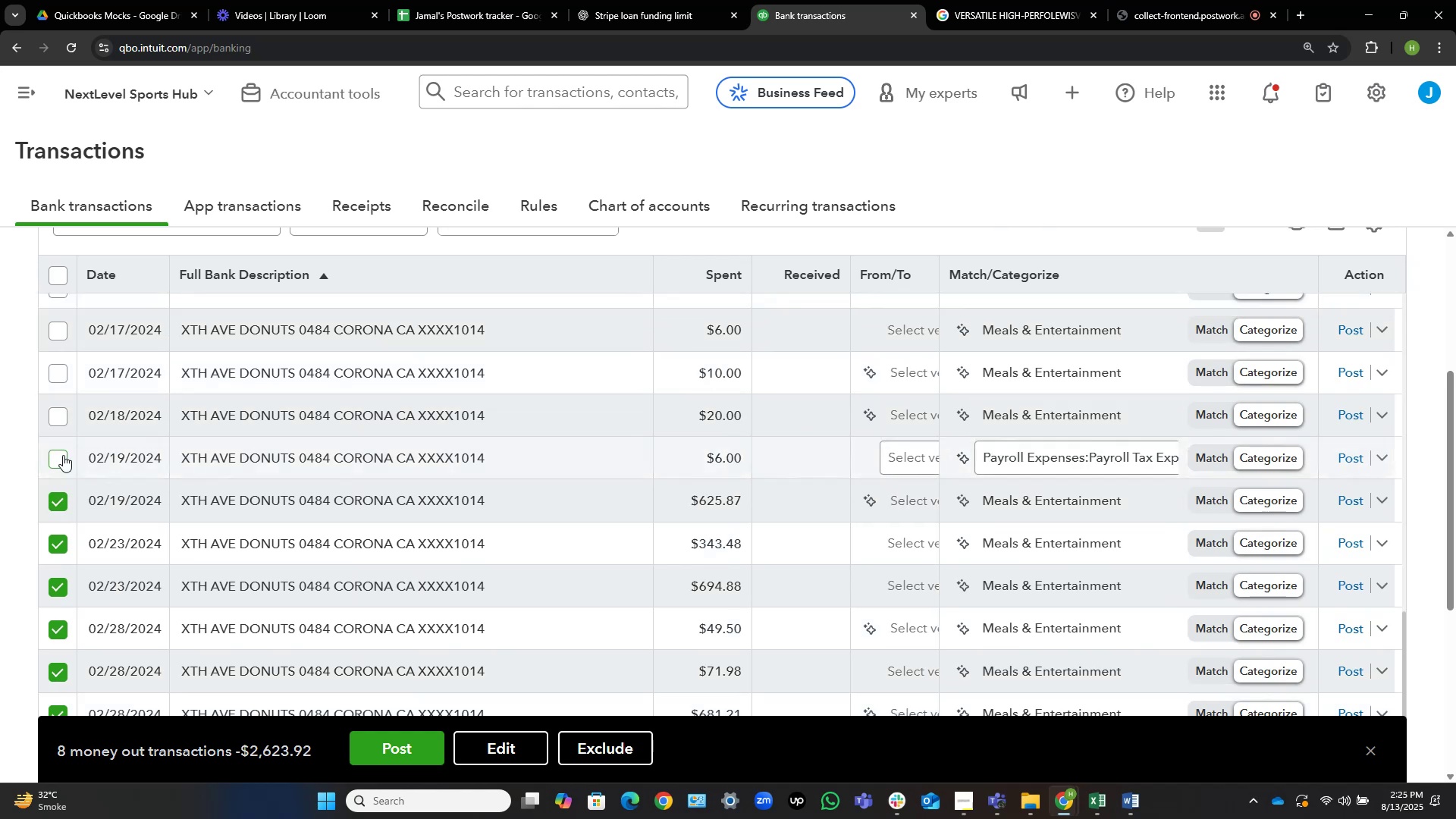 
left_click([62, 455])
 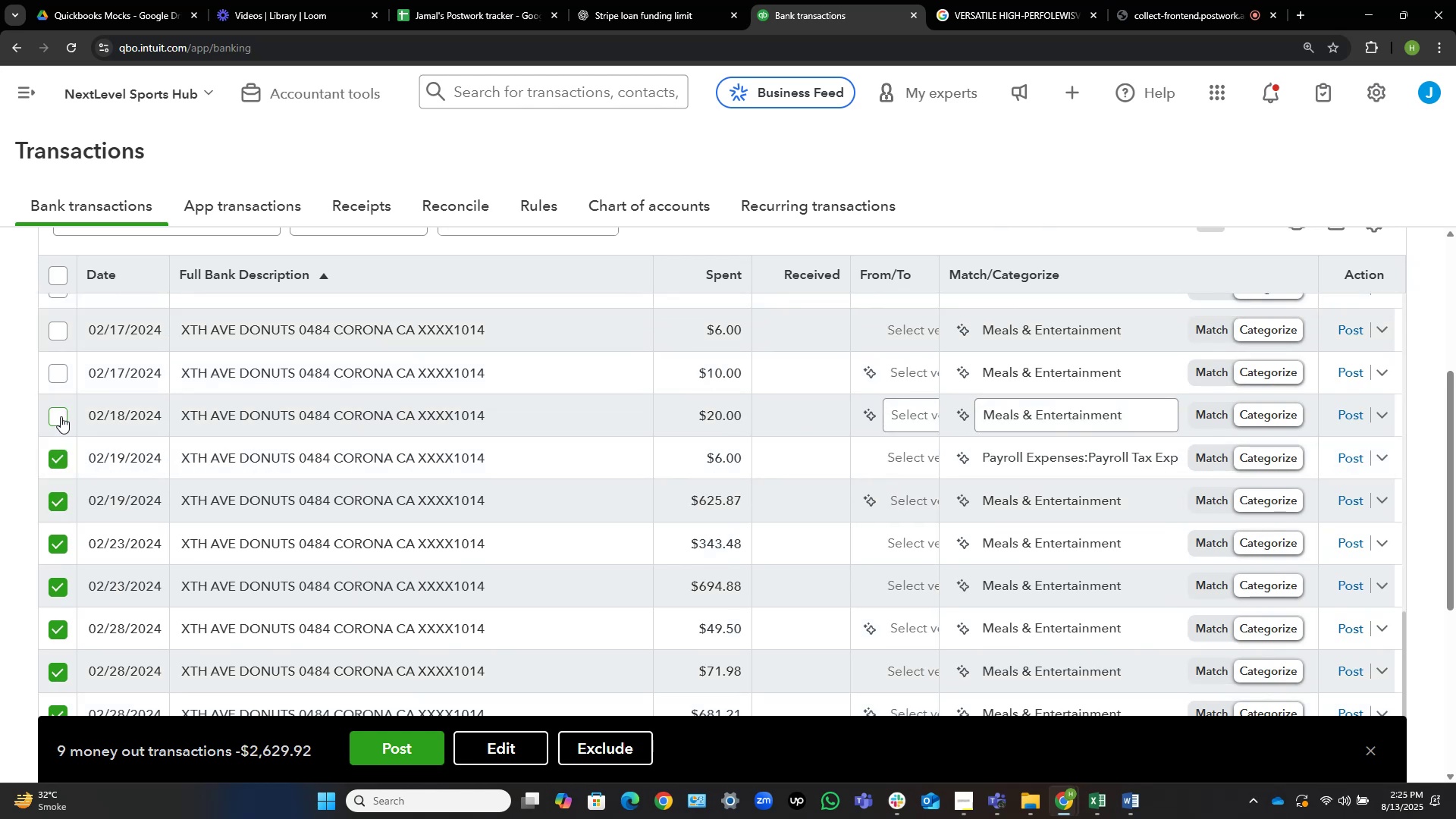 
left_click([61, 416])
 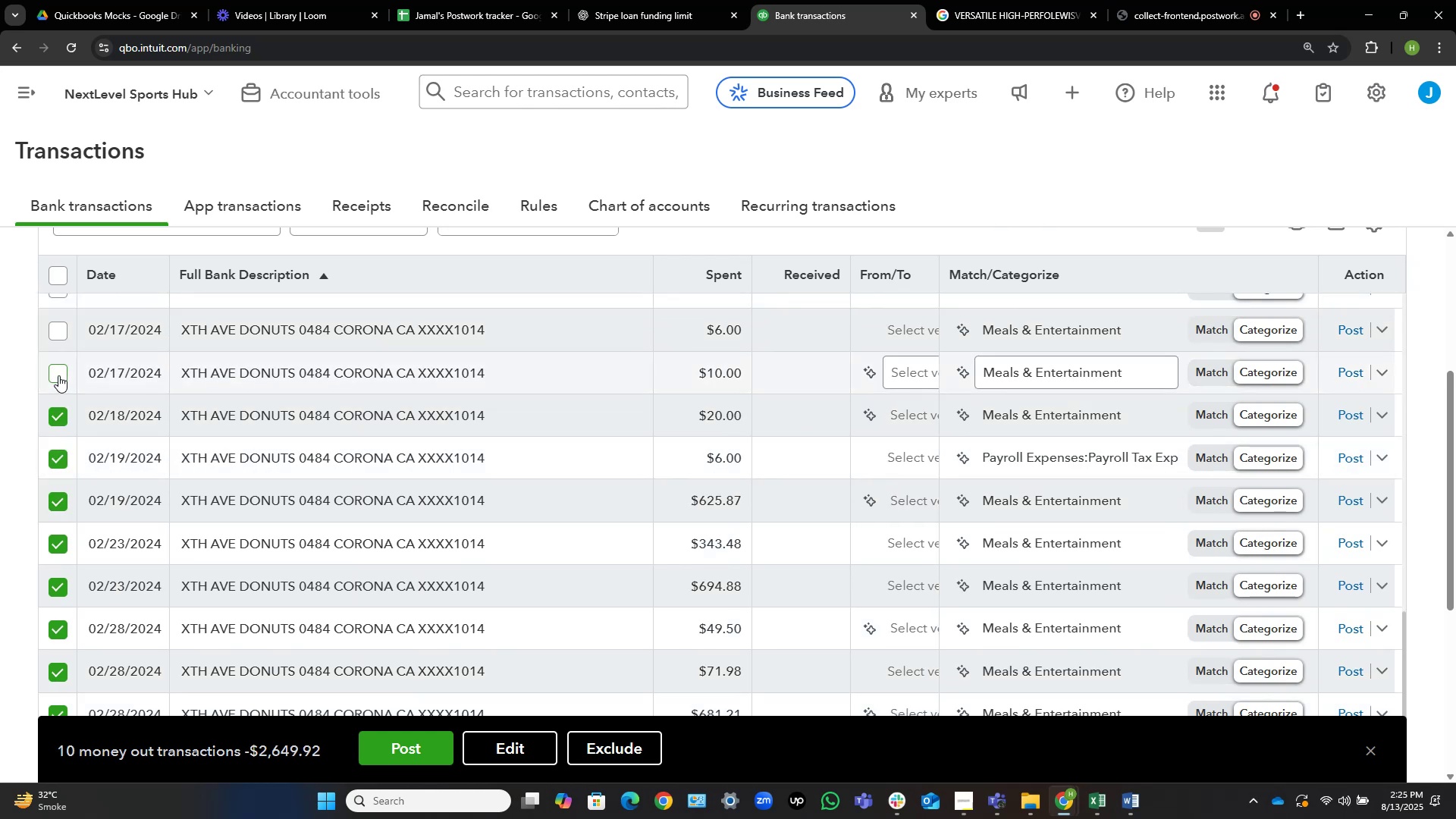 
left_click([58, 375])
 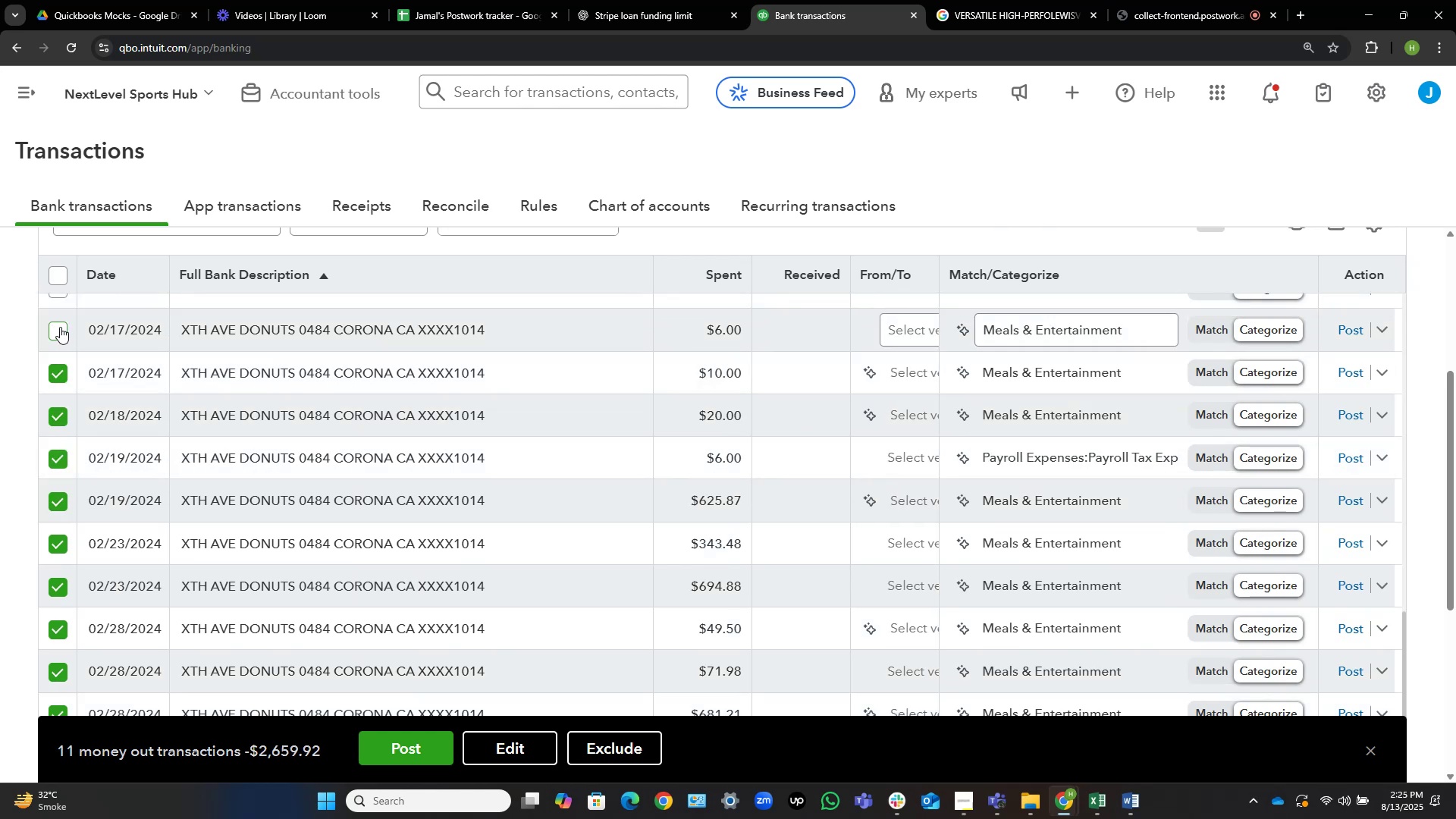 
left_click([57, 327])
 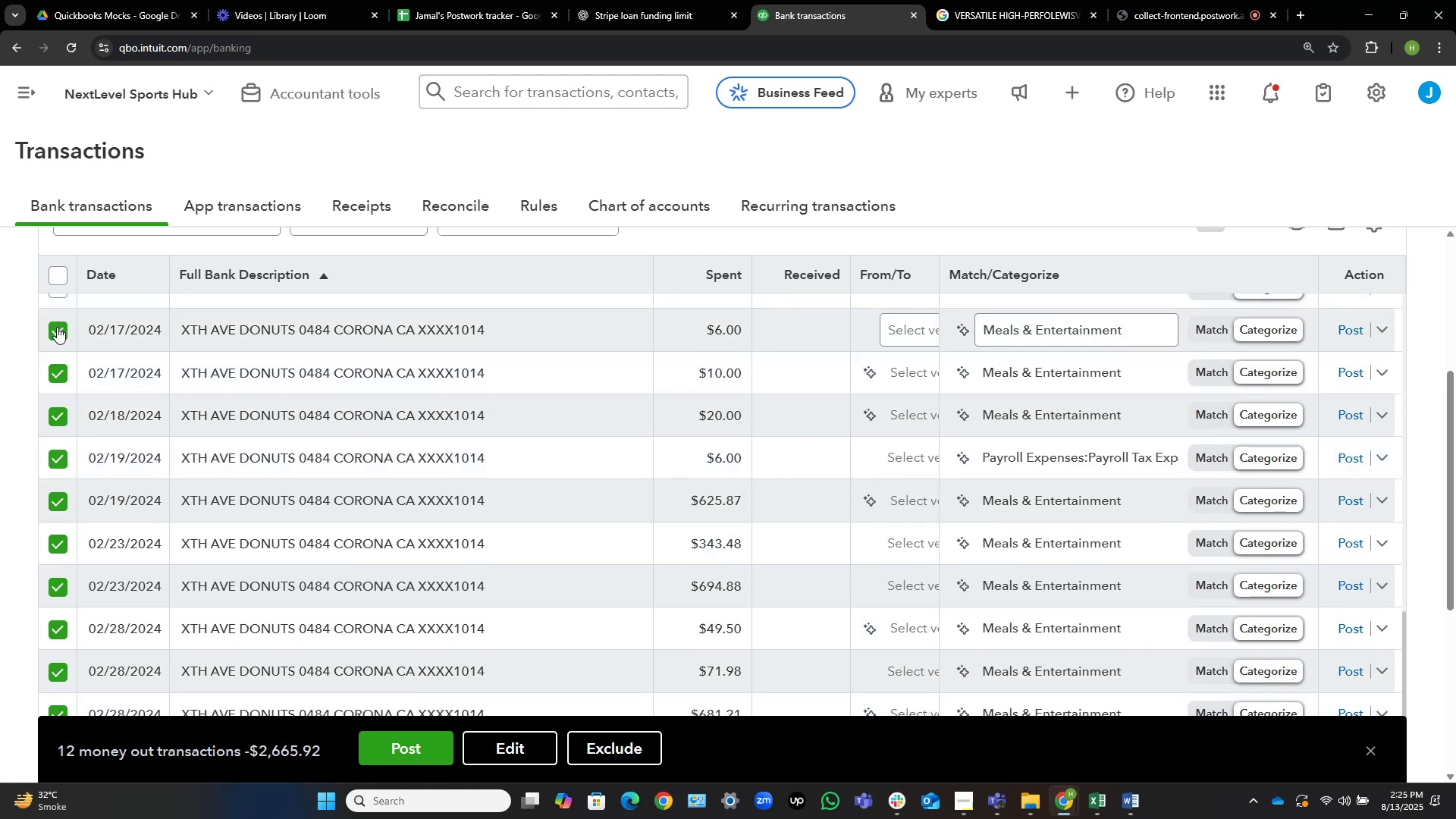 
scroll: coordinate [348, 384], scroll_direction: up, amount: 6.0
 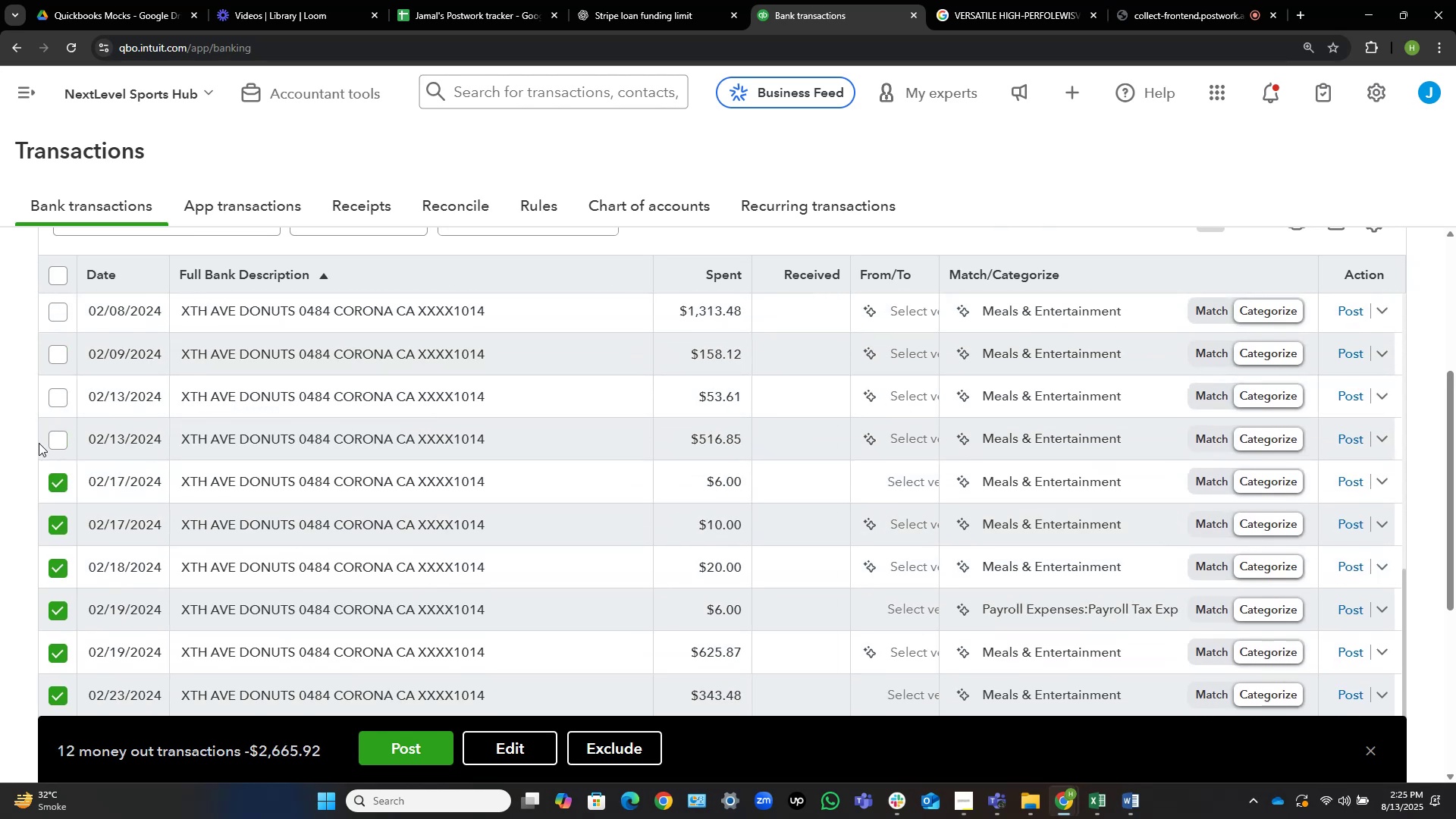 
left_click([53, 437])
 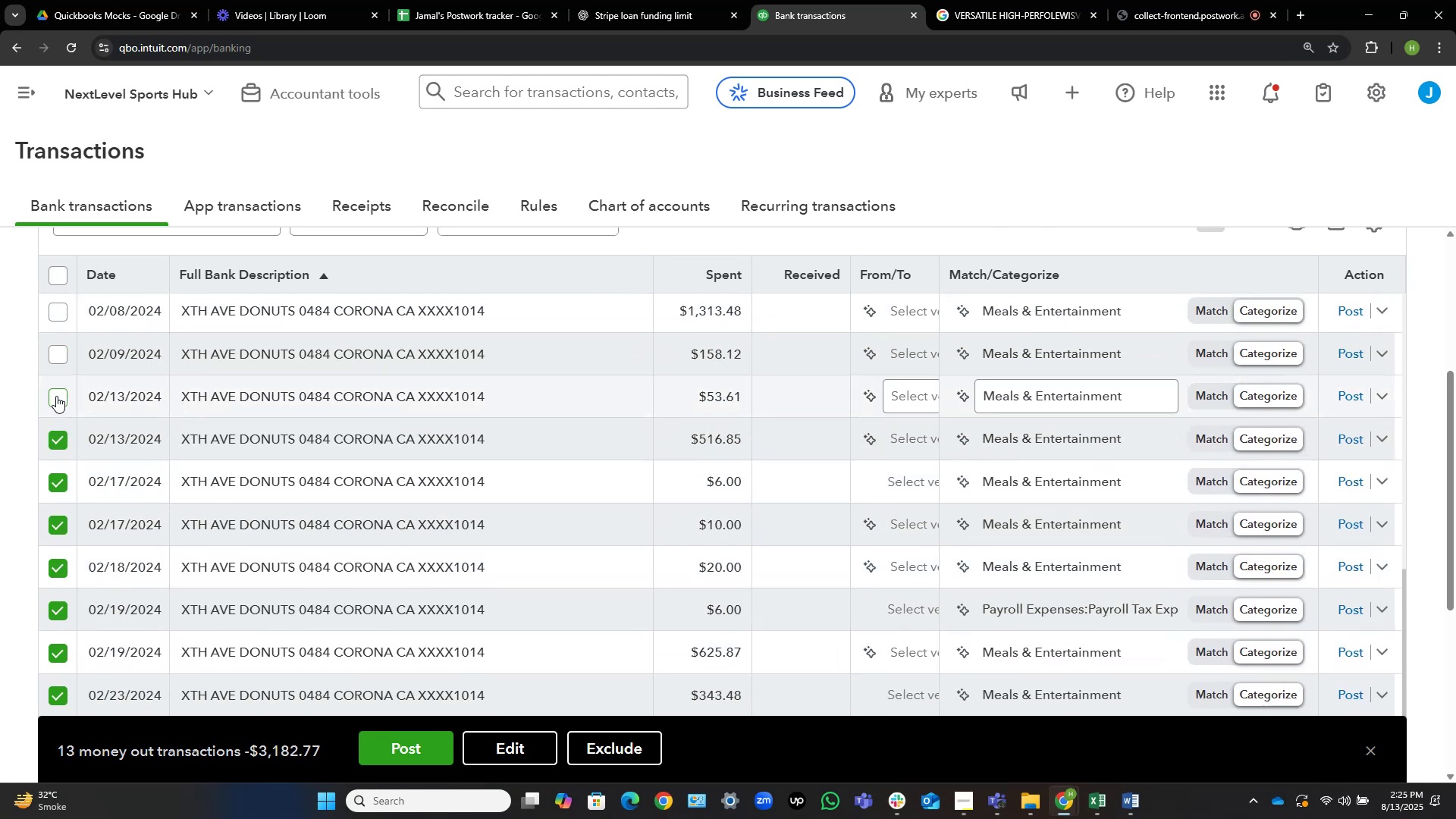 
left_click([56, 395])
 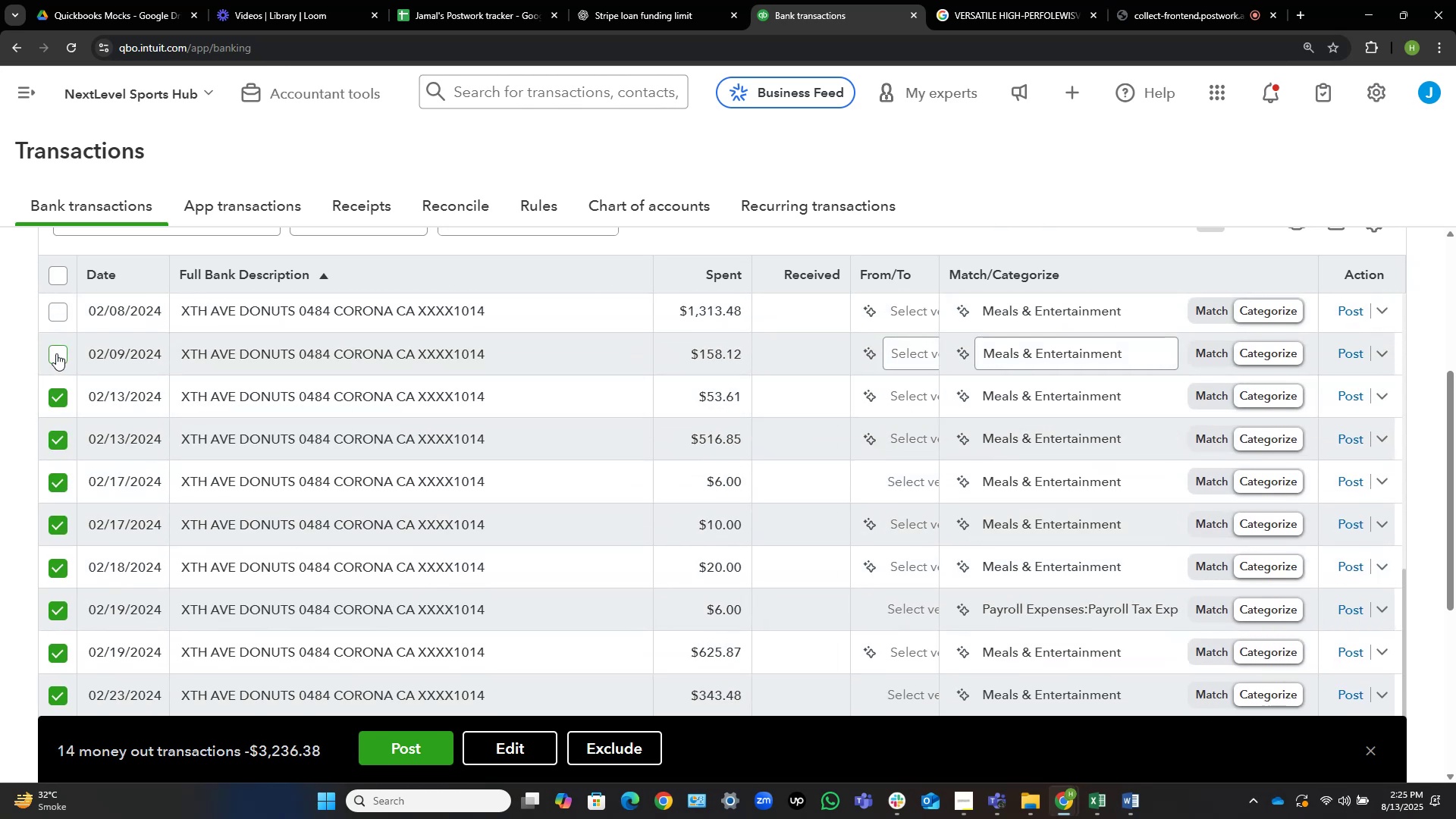 
left_click([56, 353])
 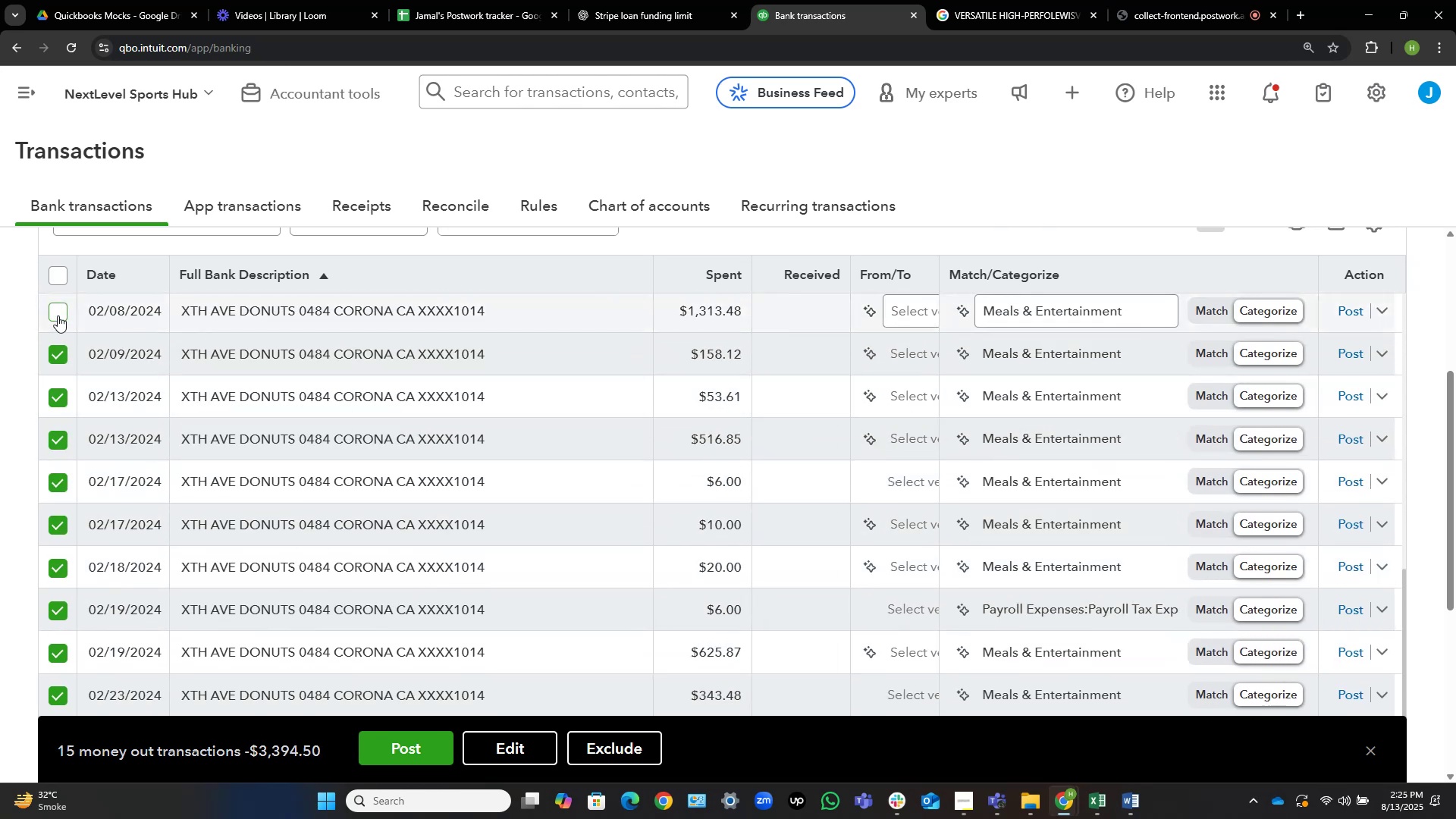 
left_click([58, 315])
 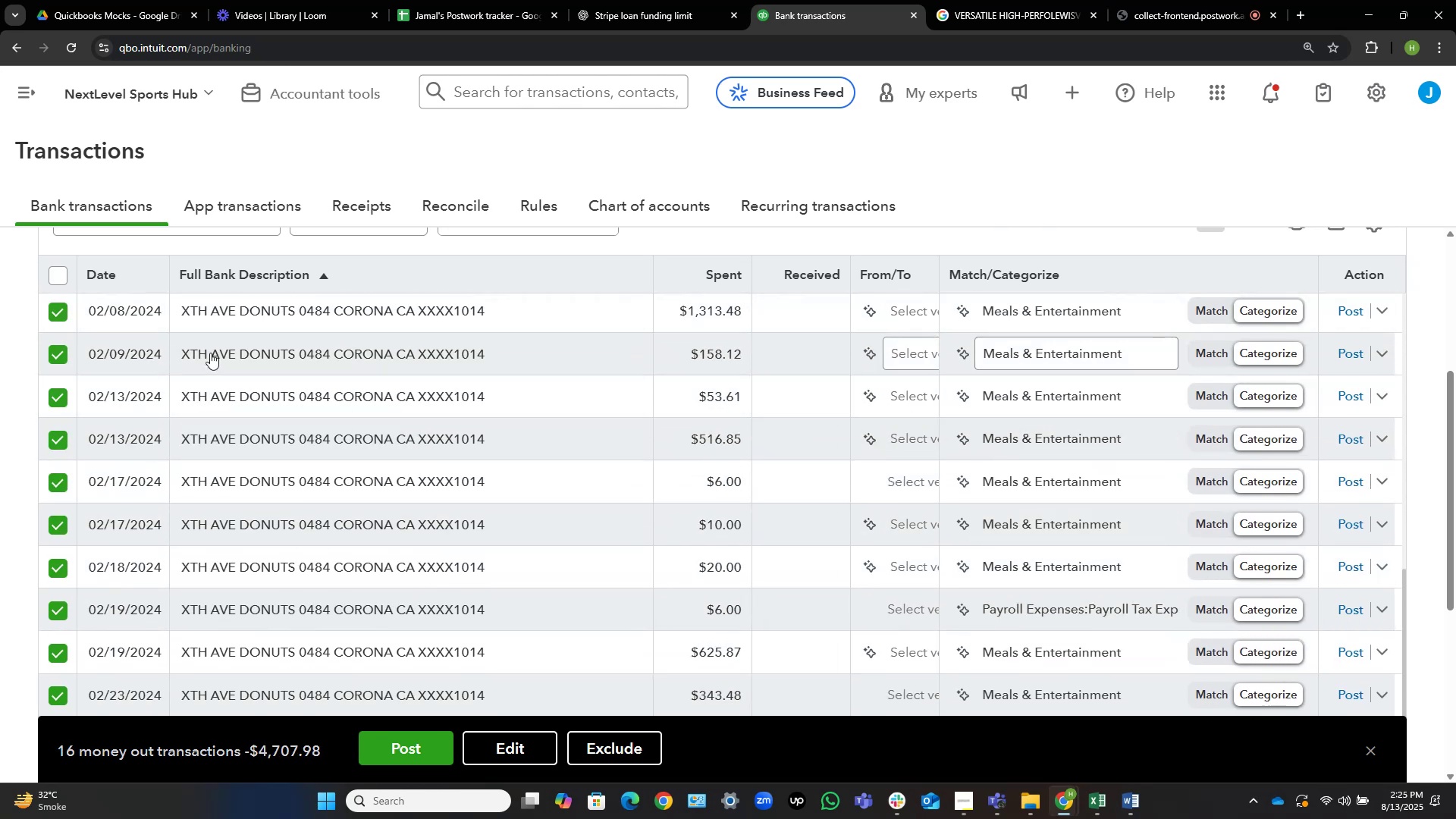 
scroll: coordinate [490, 425], scroll_direction: up, amount: 2.0
 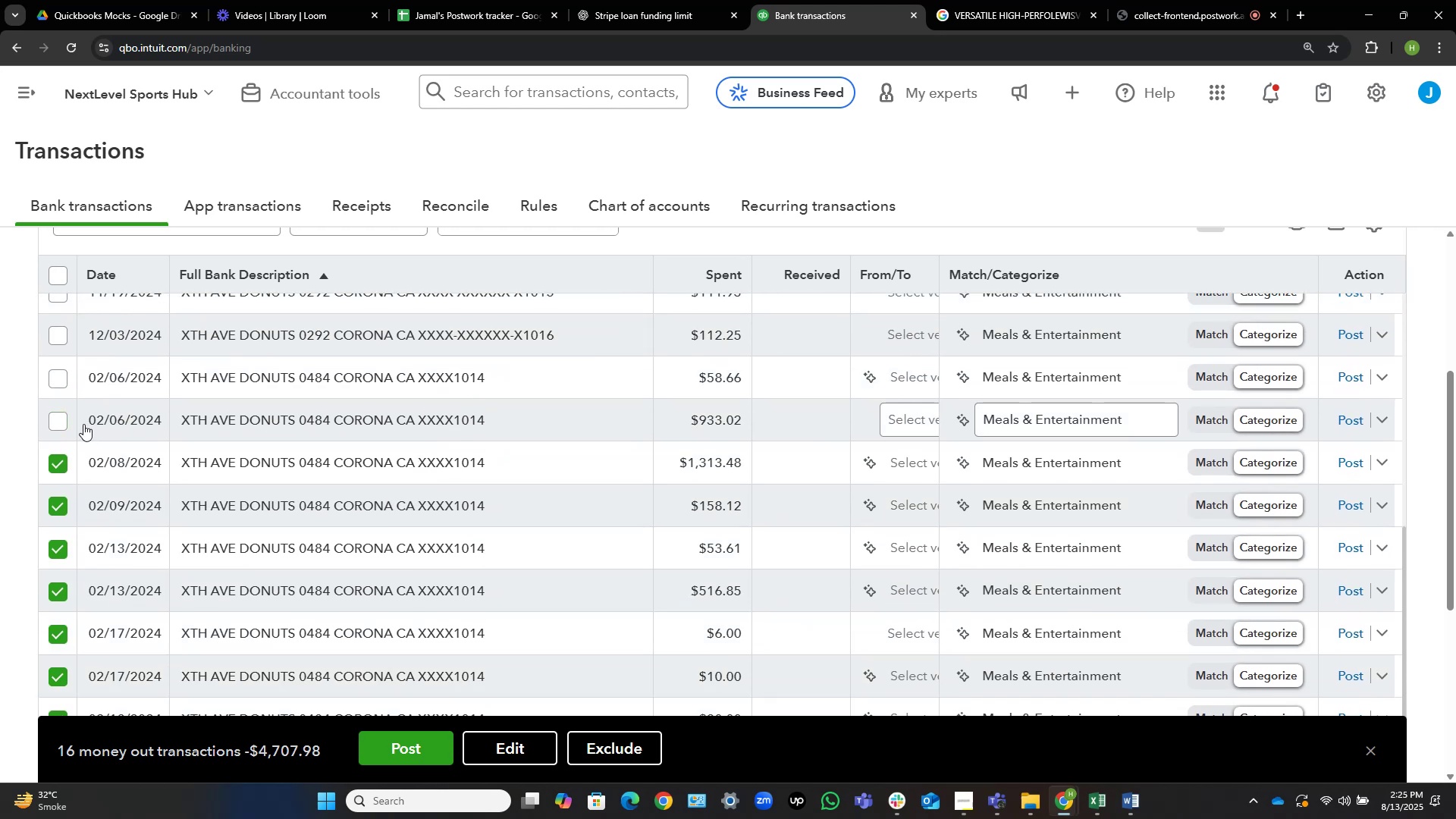 
left_click([58, 421])
 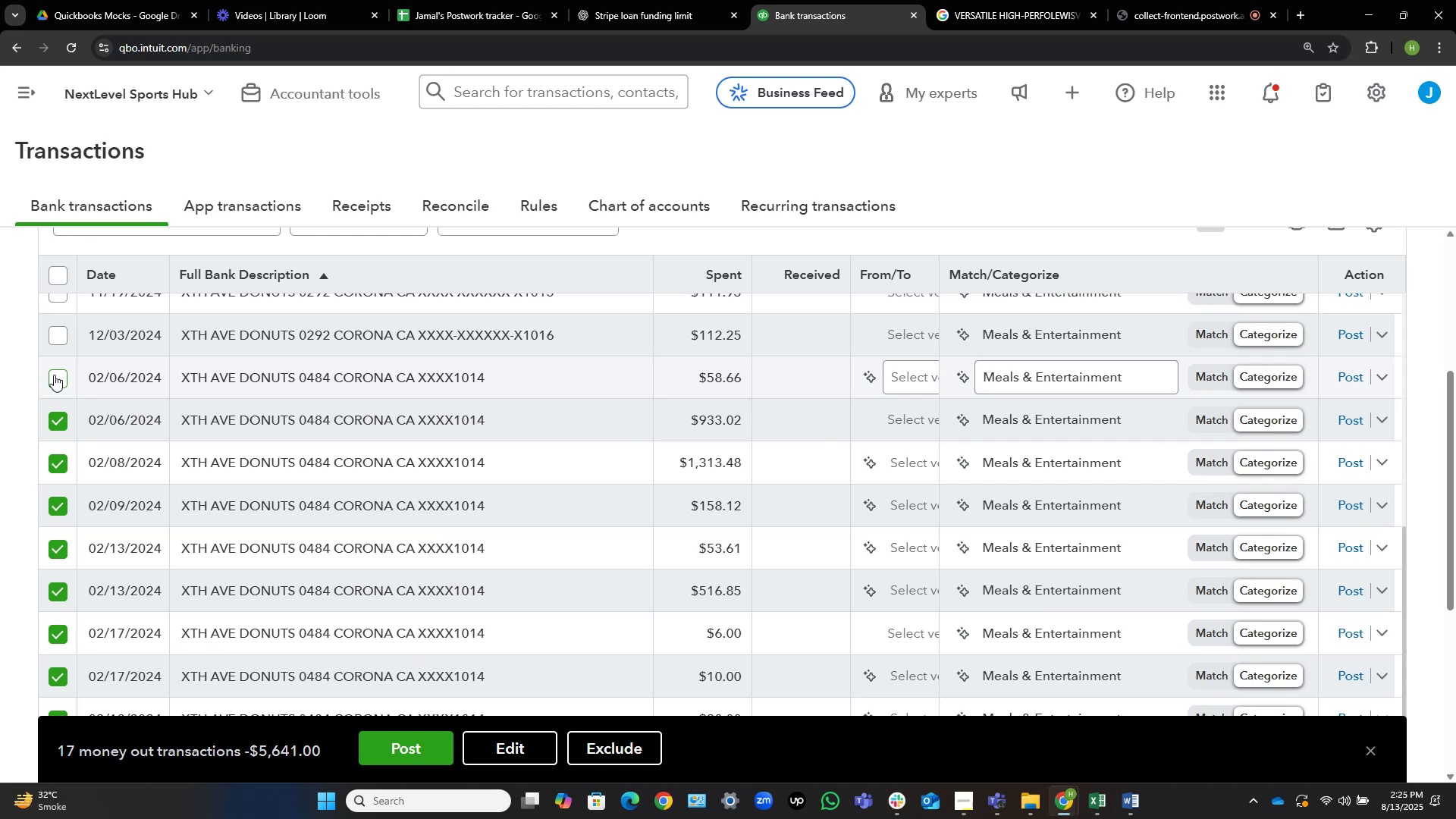 
wait(33.59)
 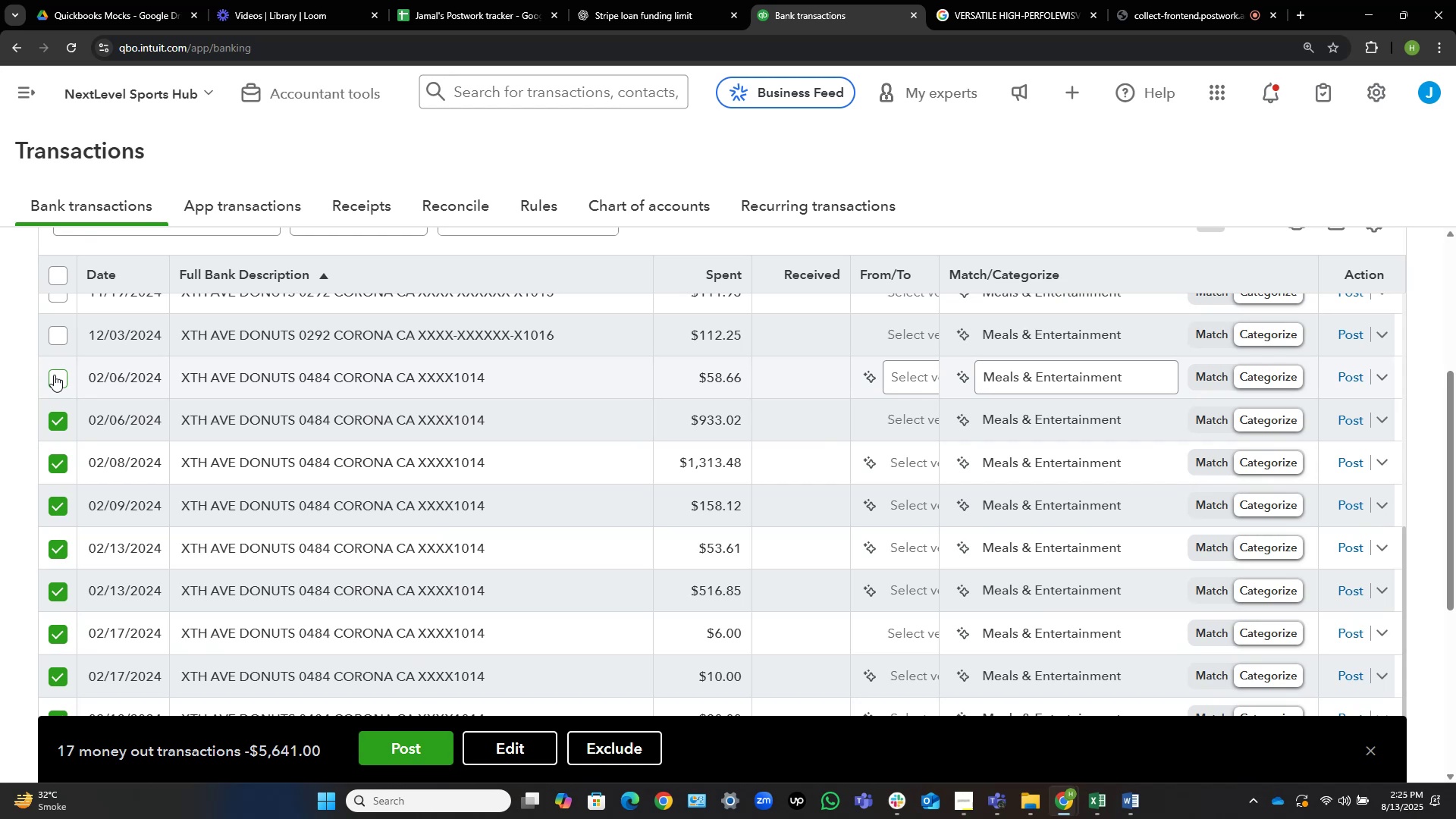 
left_click([54, 375])
 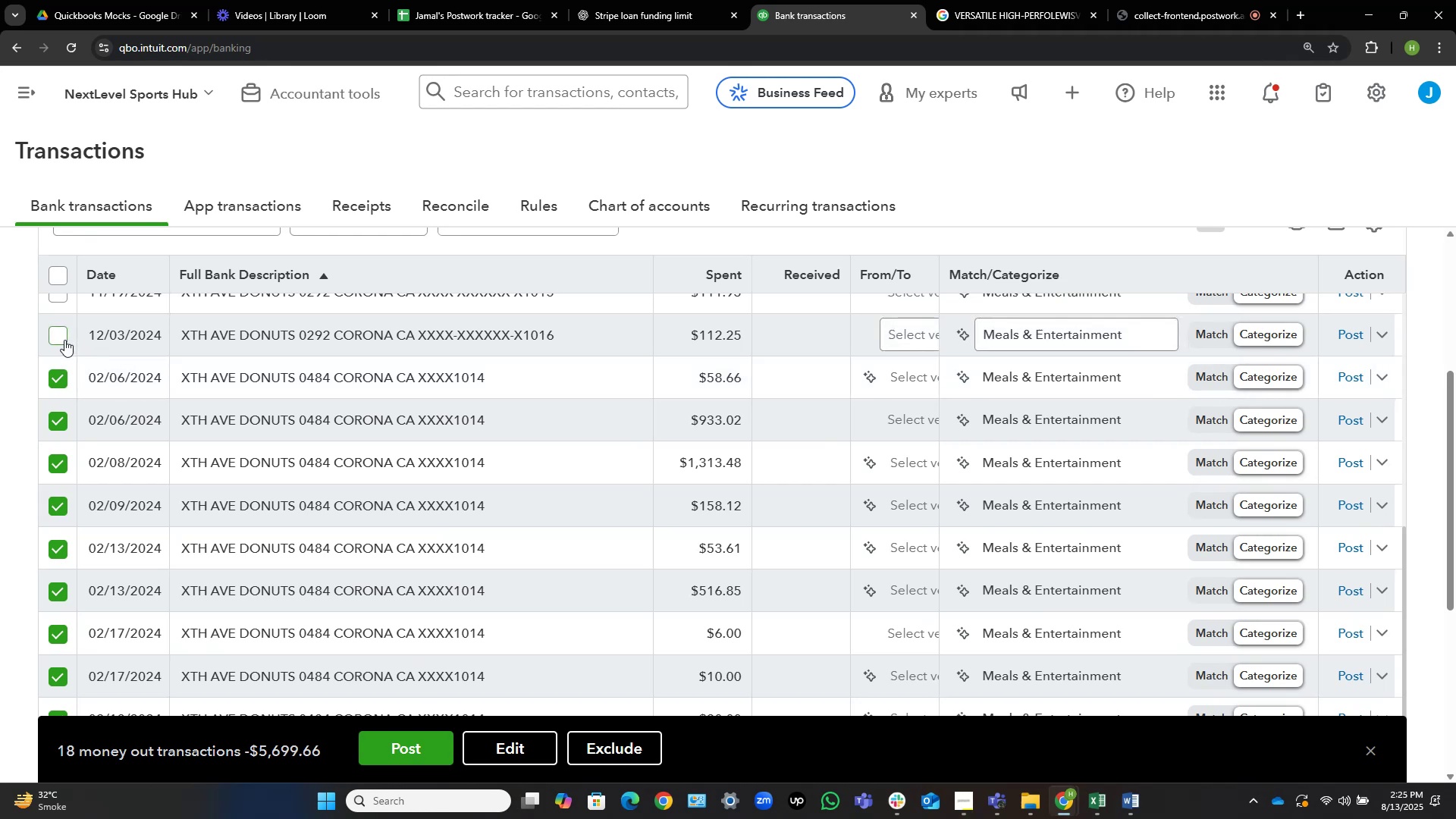 
left_click([54, 337])
 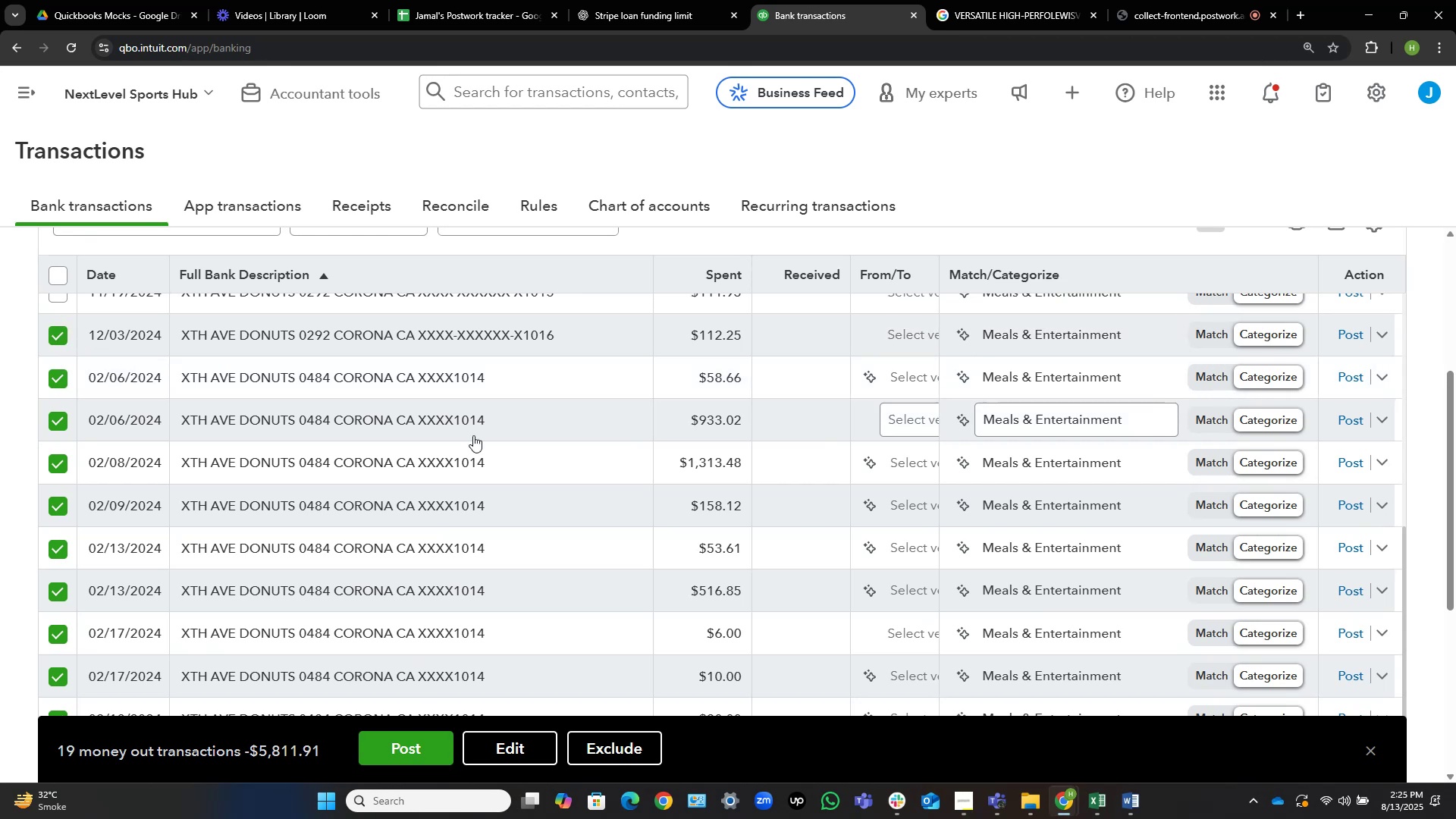 
scroll: coordinate [478, 438], scroll_direction: up, amount: 2.0
 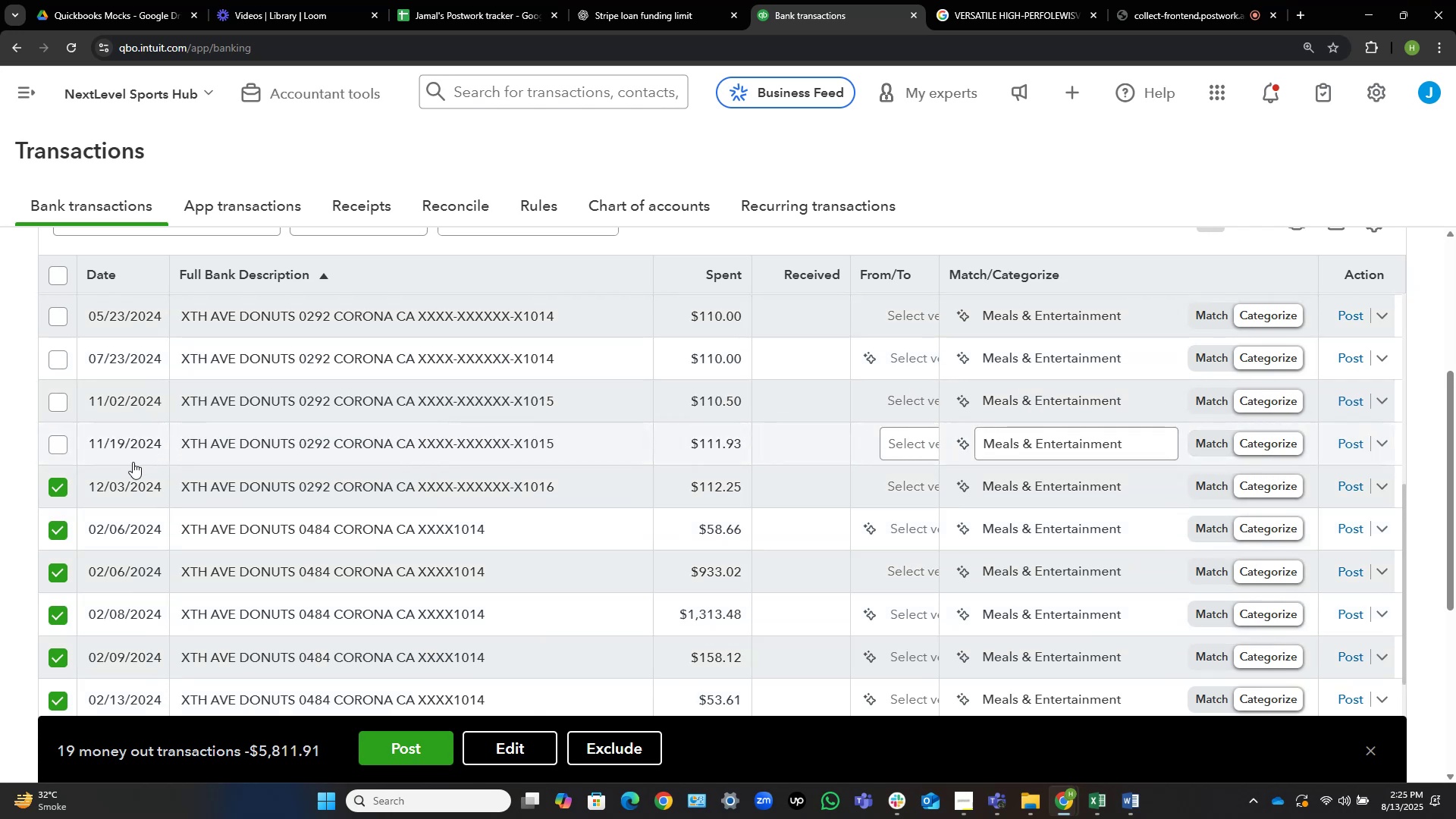 
left_click([57, 444])
 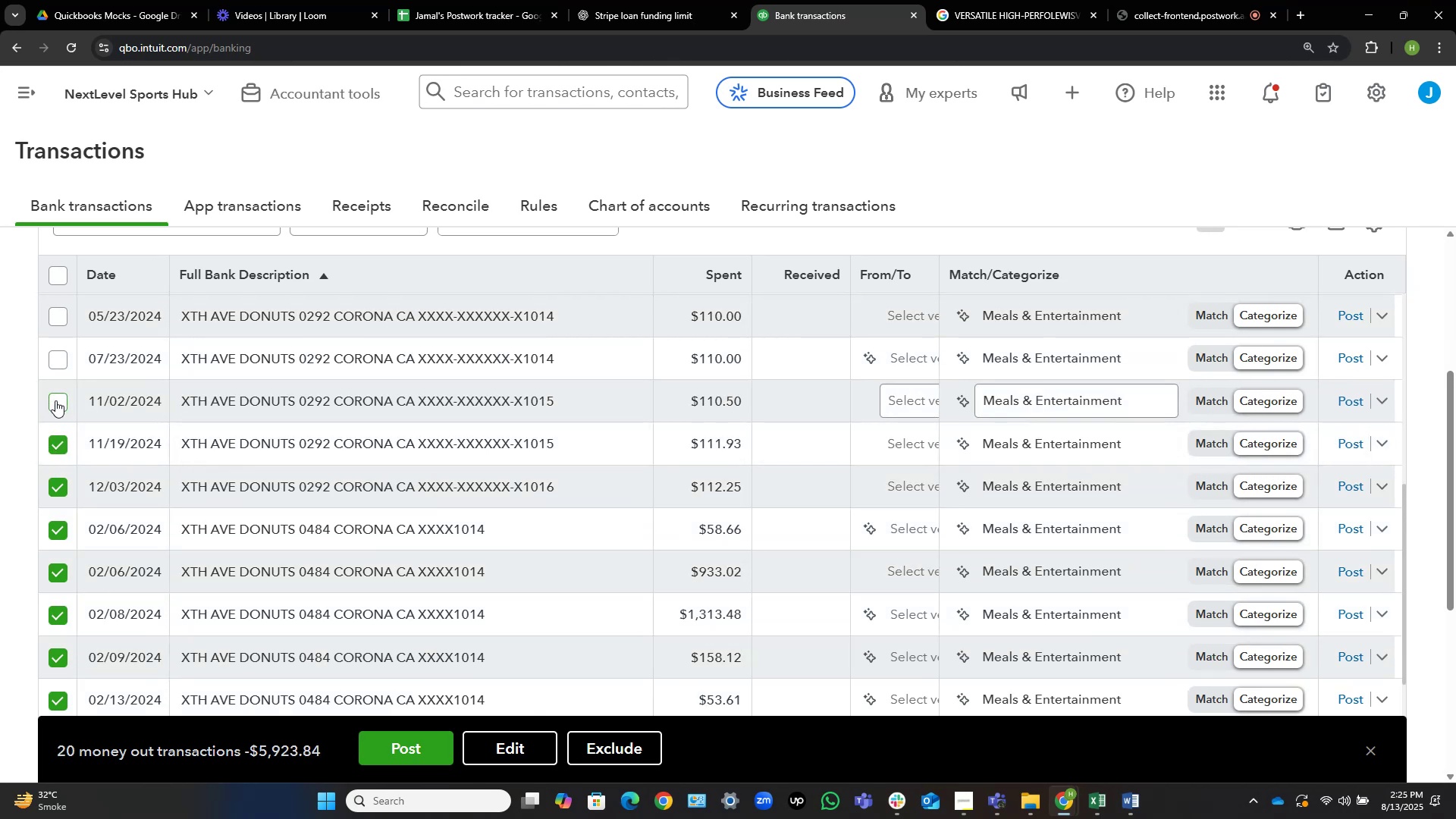 
left_click([56, 400])
 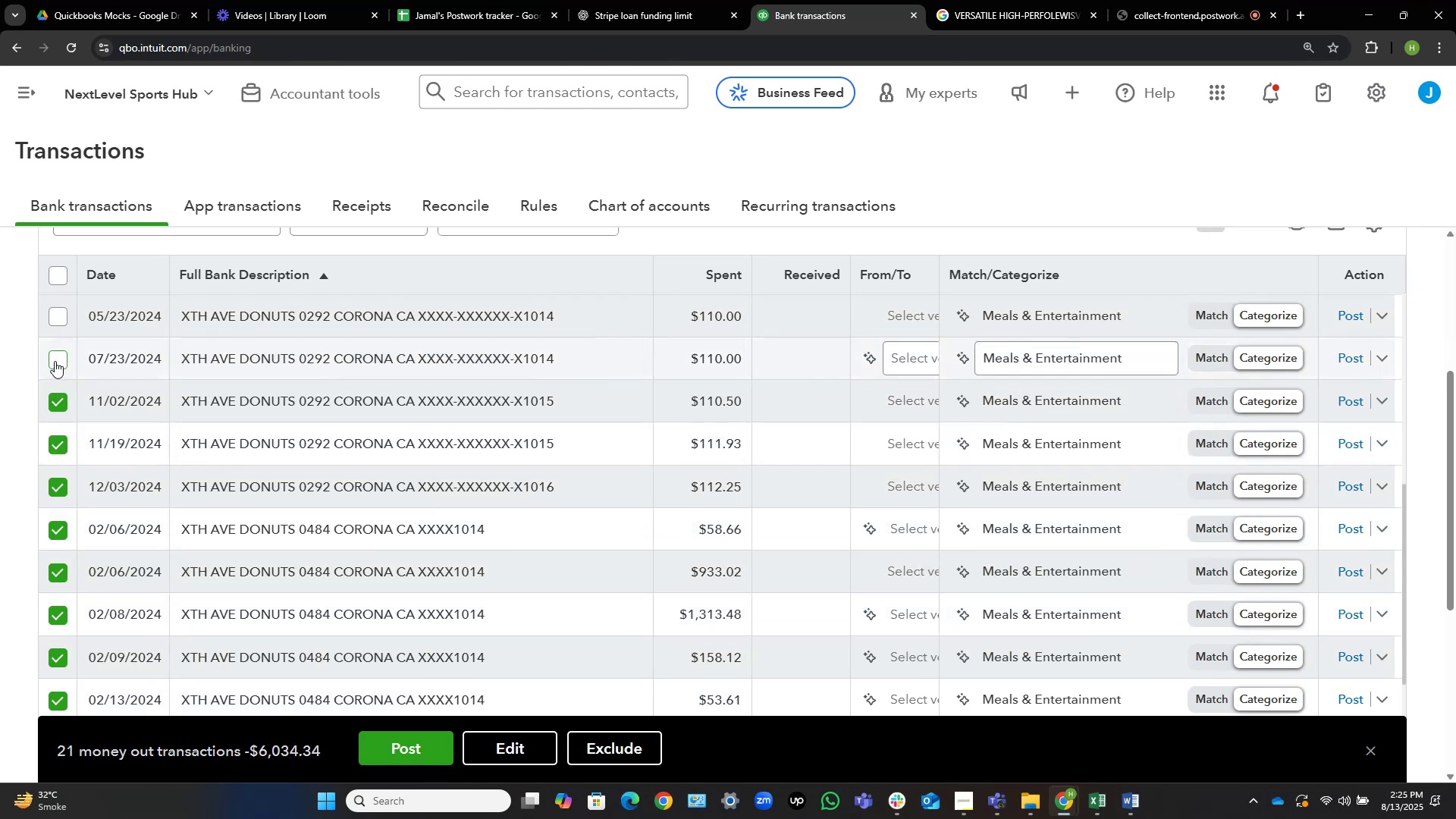 
left_click([55, 361])
 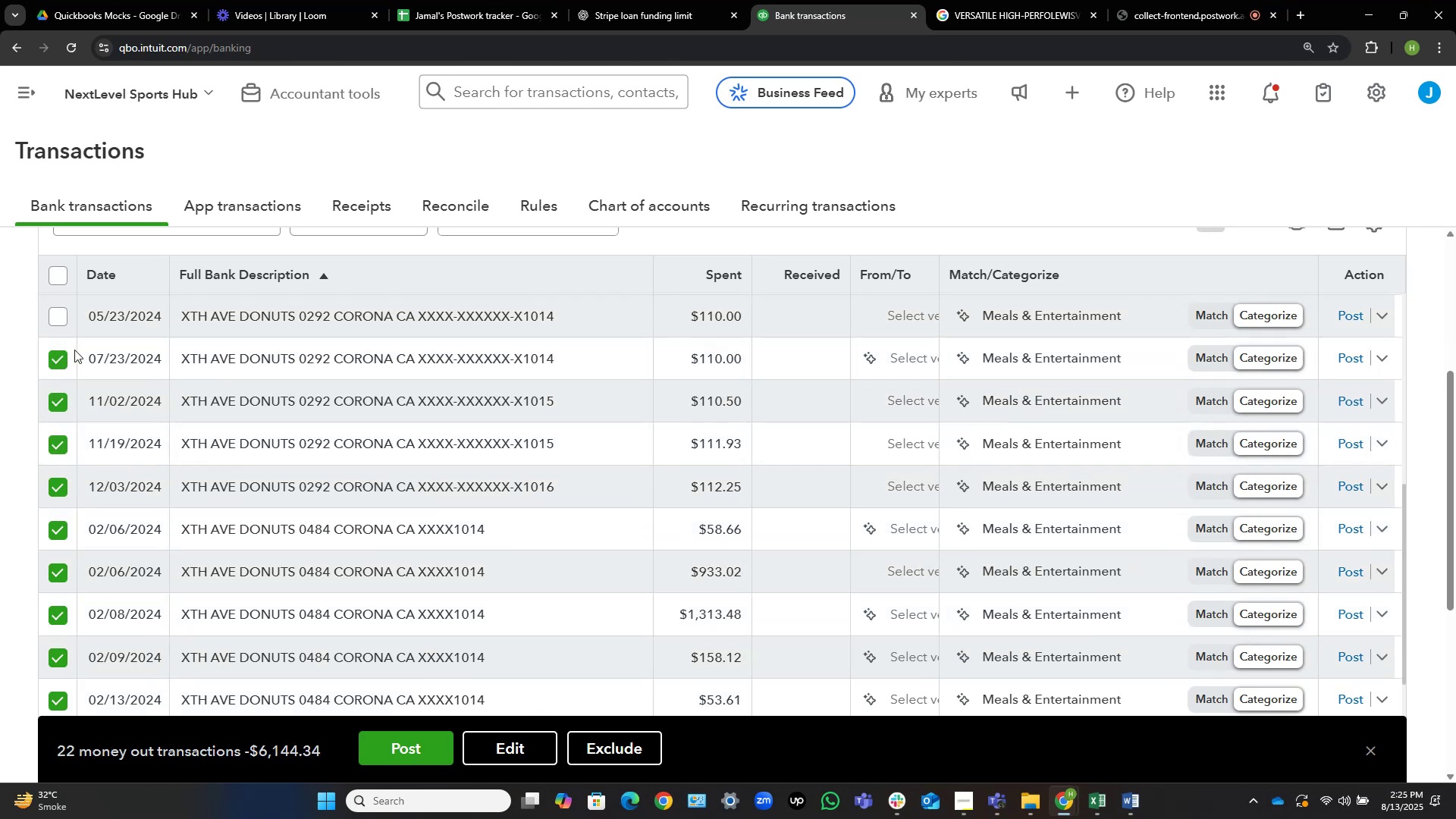 
scroll: coordinate [124, 384], scroll_direction: up, amount: 1.0
 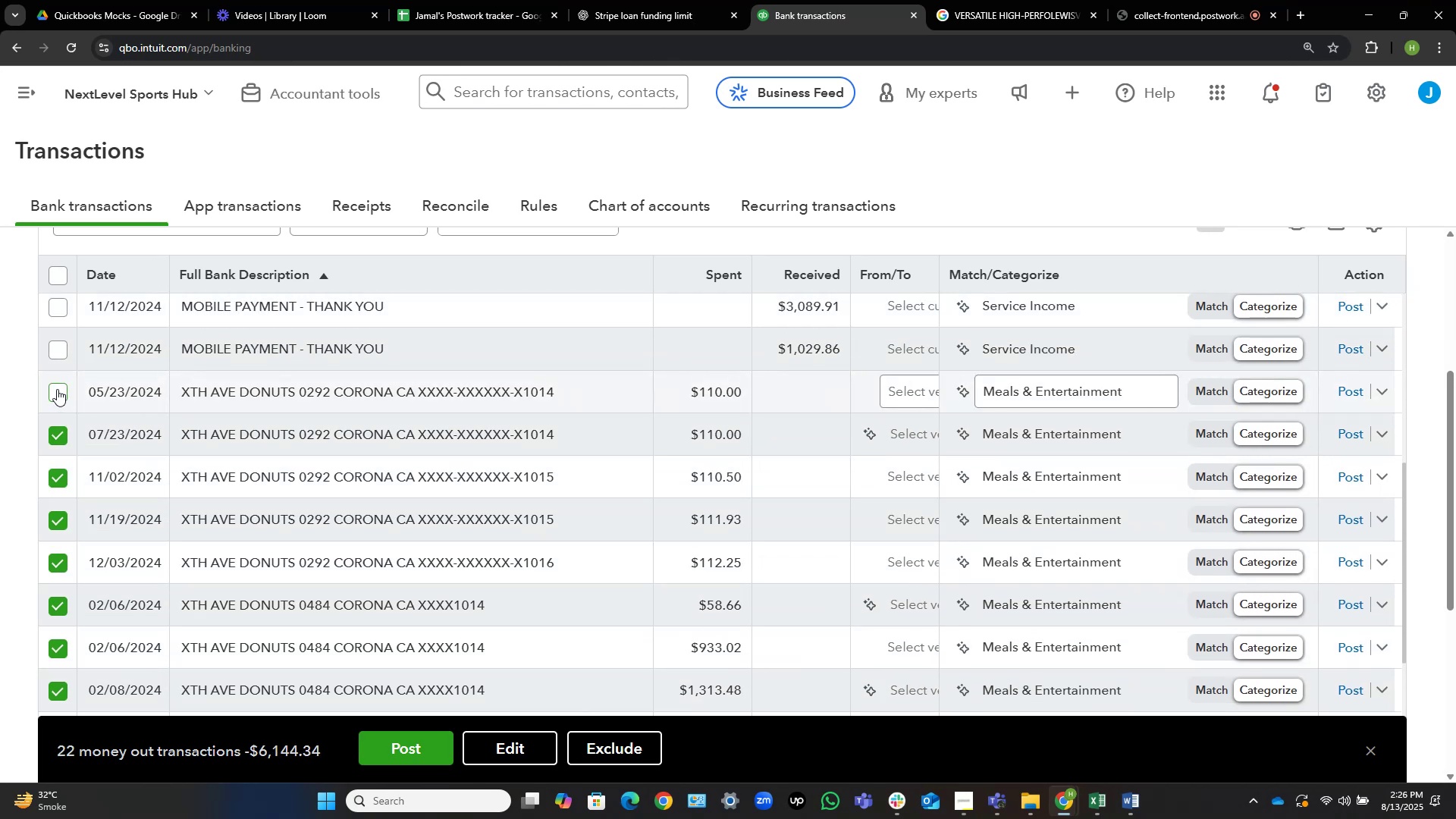 
left_click([57, 388])
 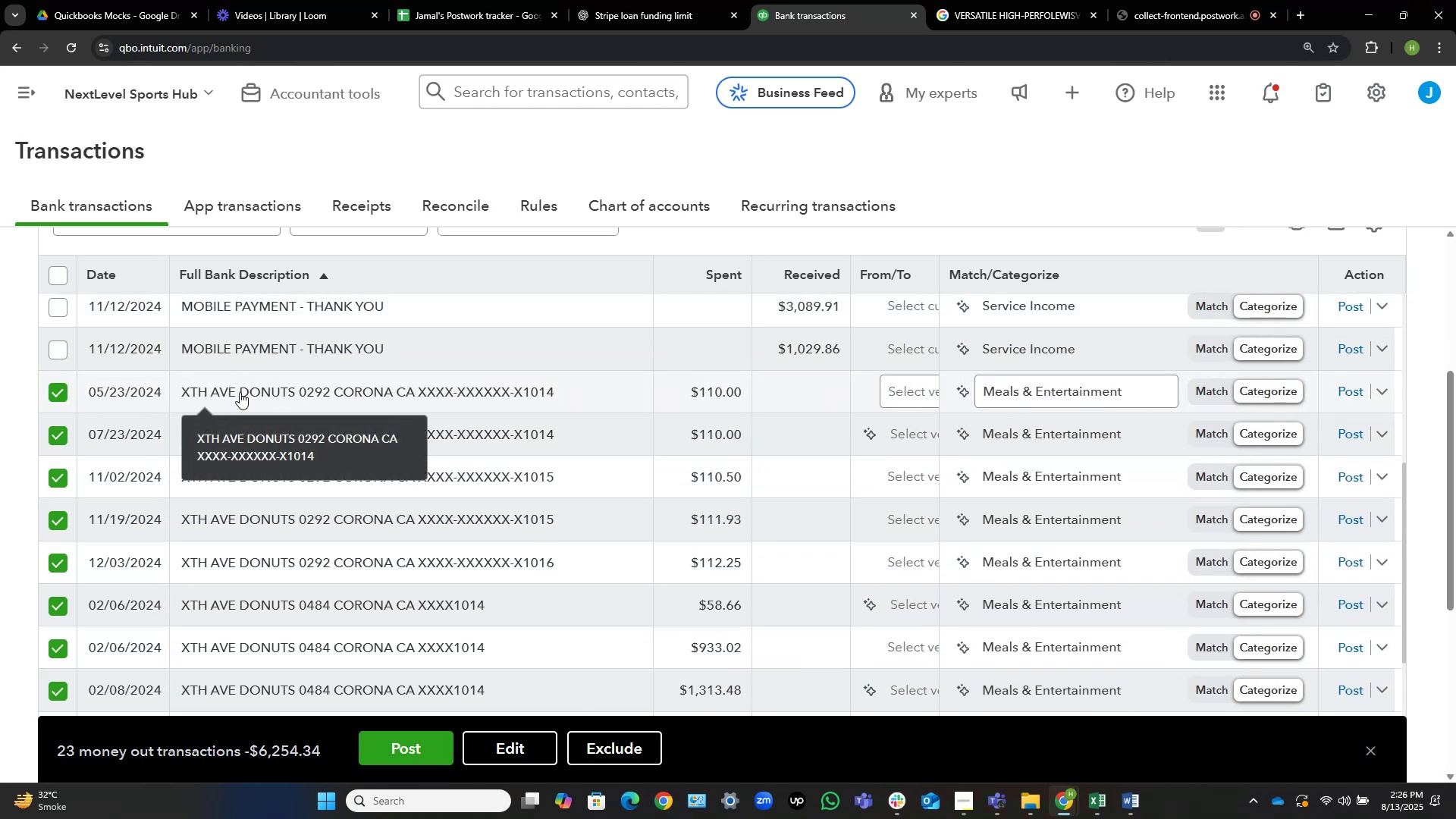 
scroll: coordinate [582, 435], scroll_direction: down, amount: 13.0
 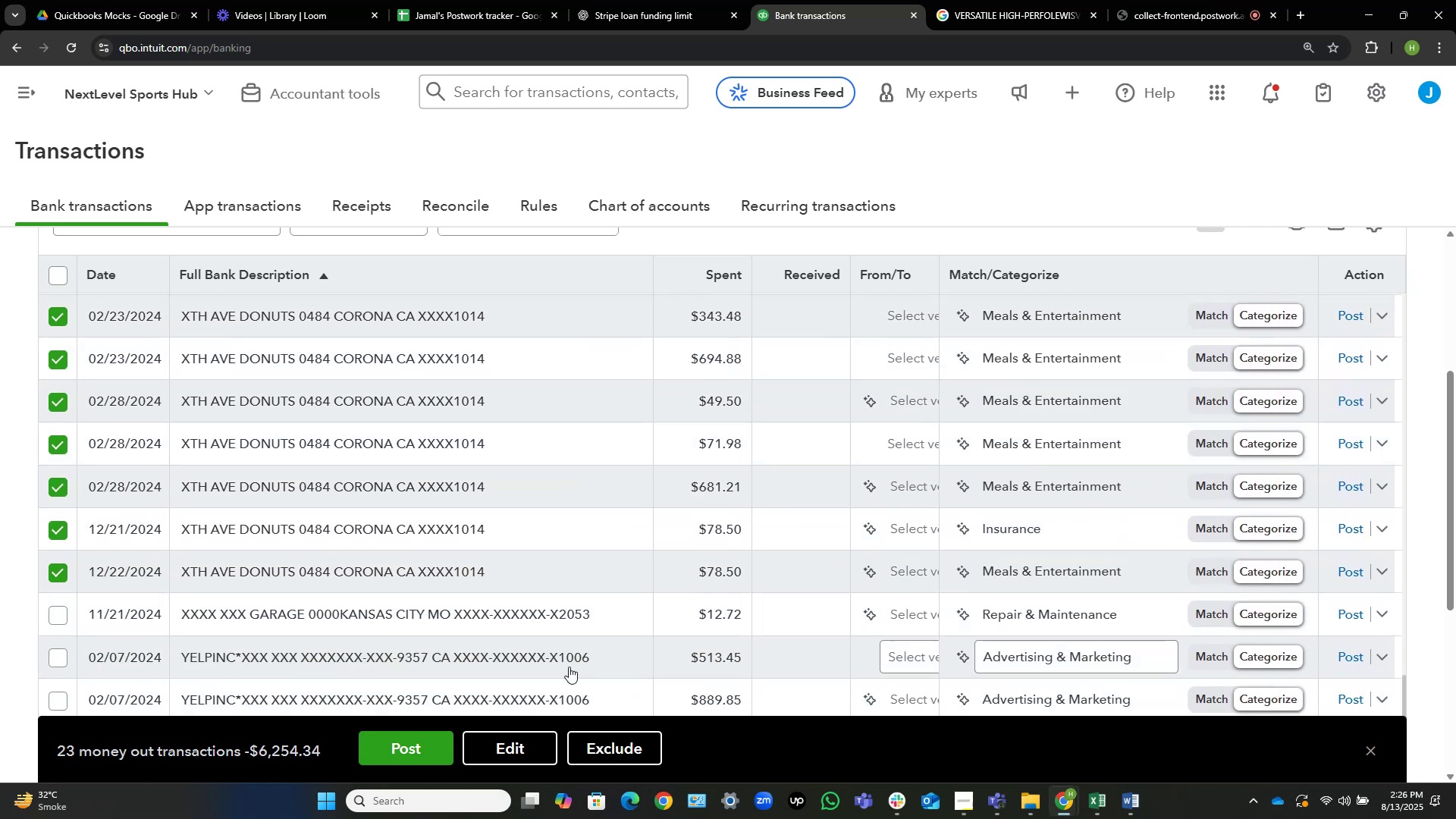 
left_click_drag(start_coordinate=[515, 753], to_coordinate=[519, 754])
 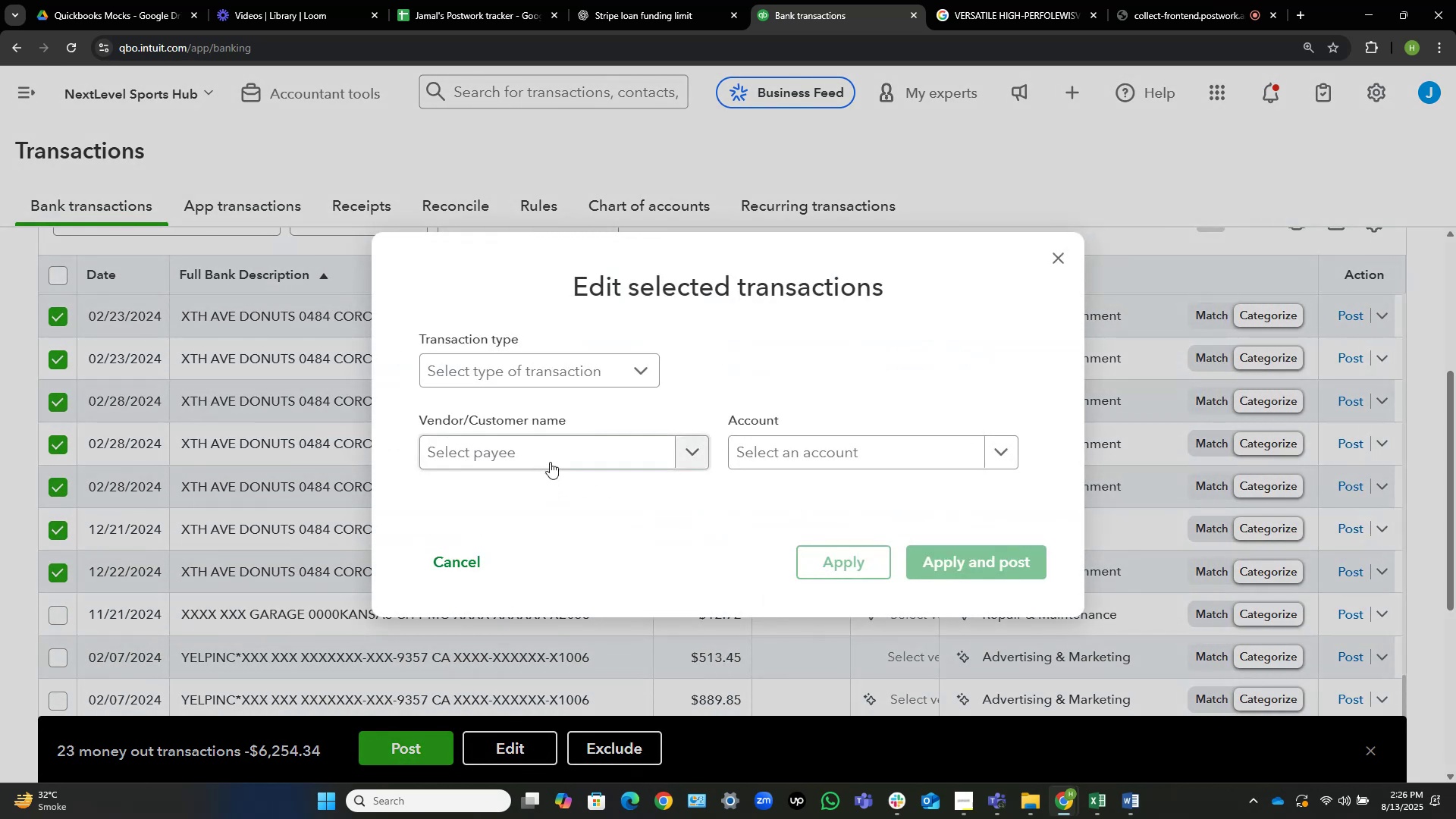 
left_click([566, 439])
 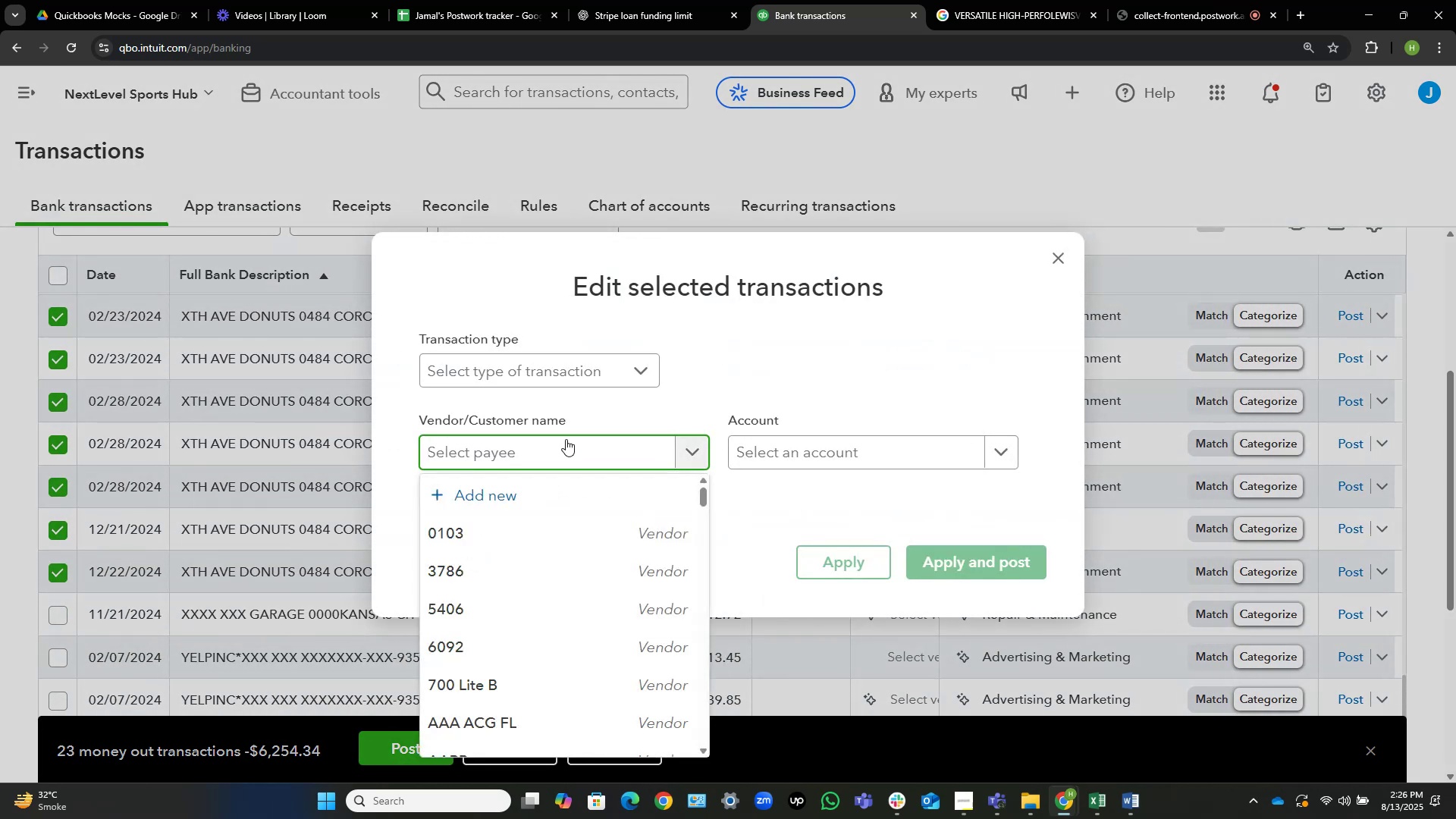 
type(Xth Ae)
 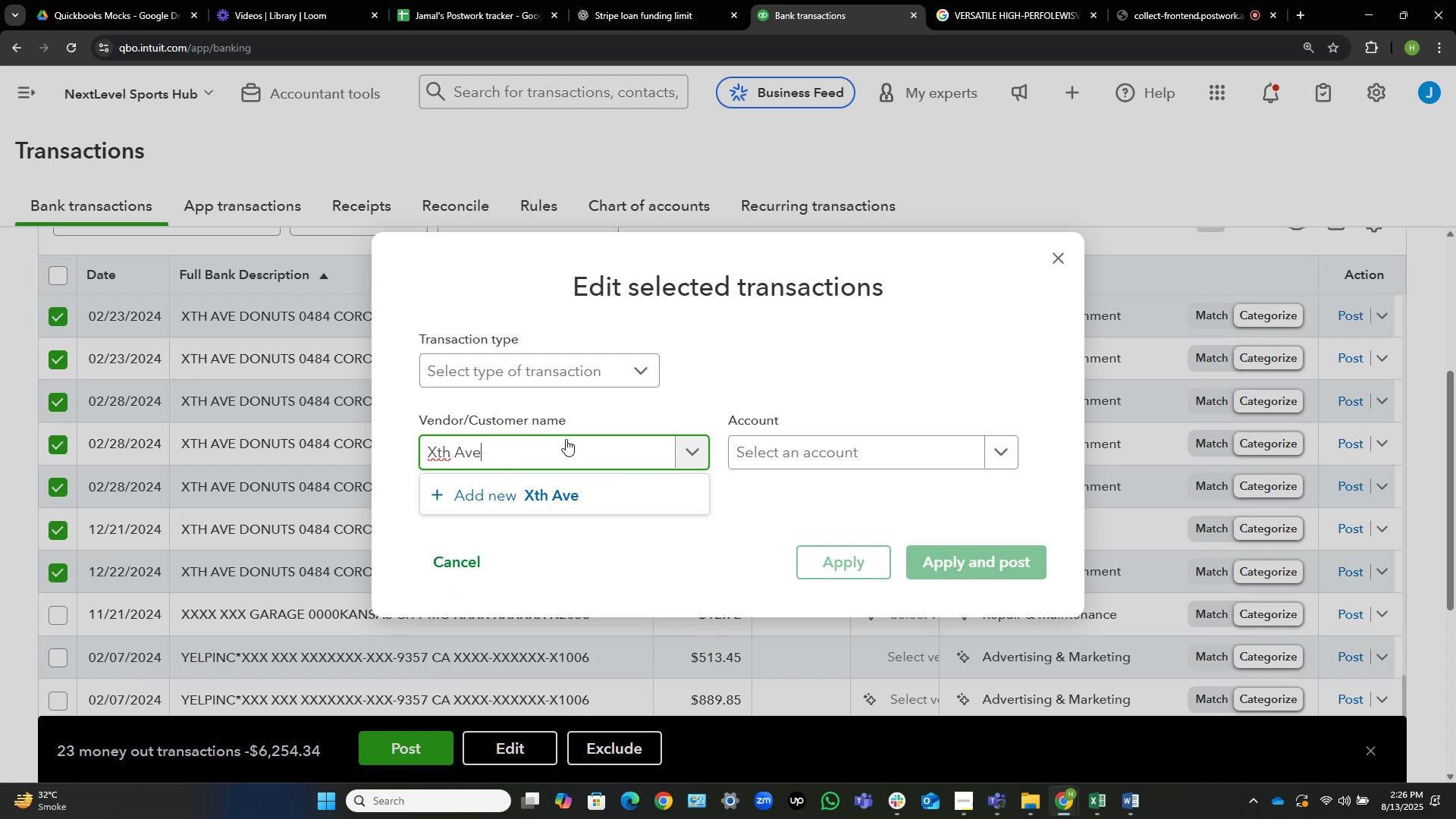 
 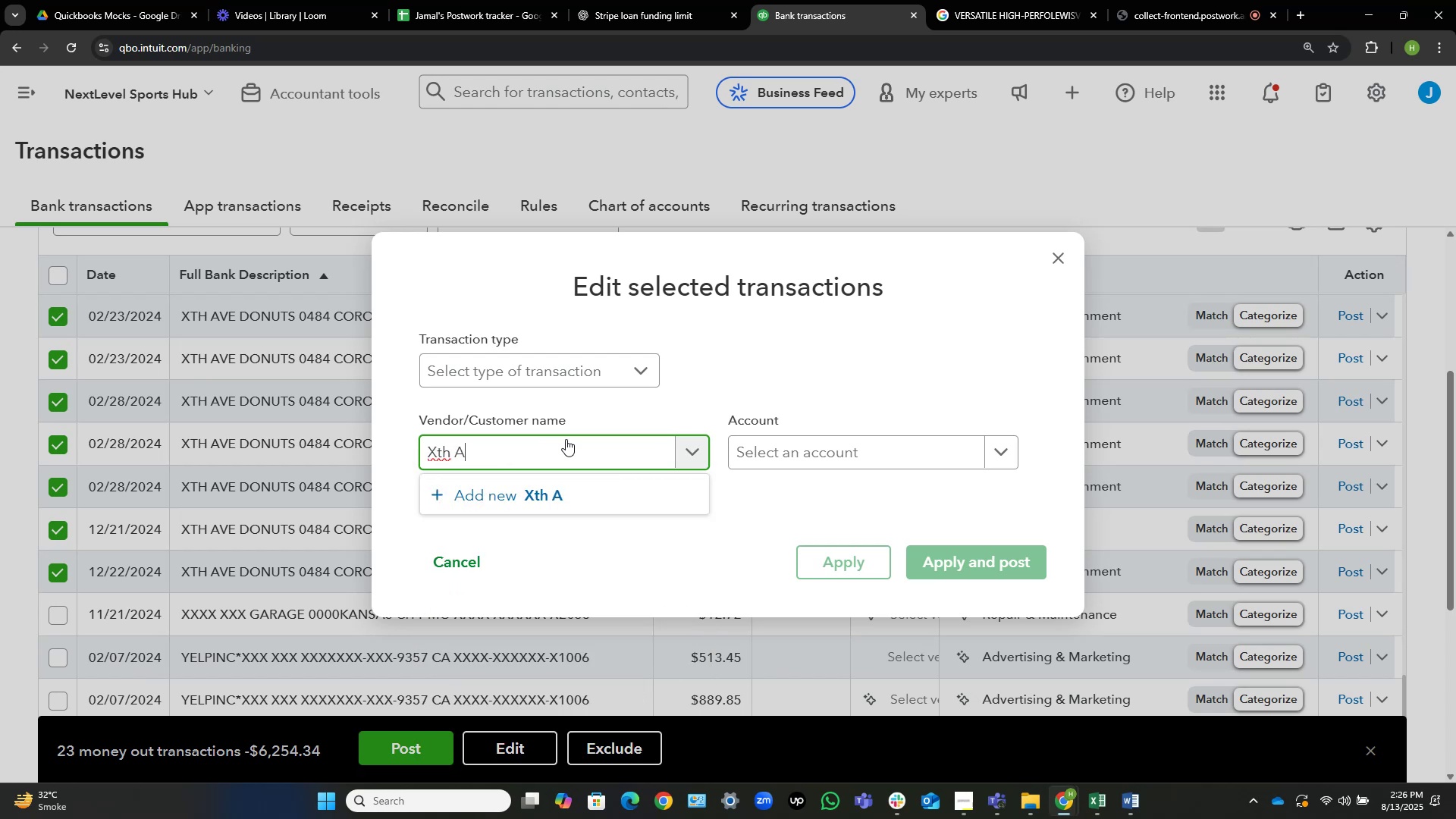 
hold_key(key=V, duration=0.32)
 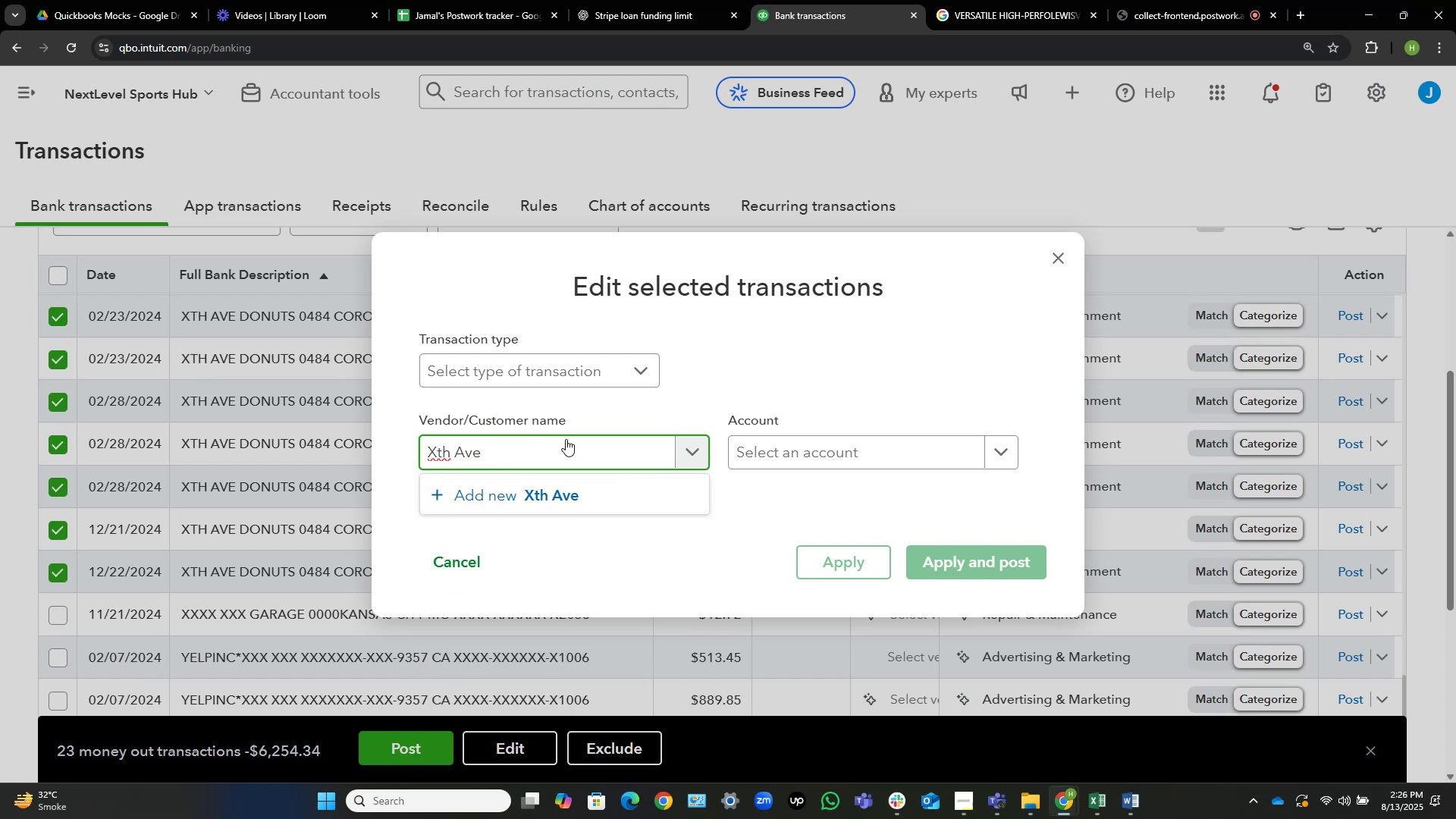 
type( Donus)
 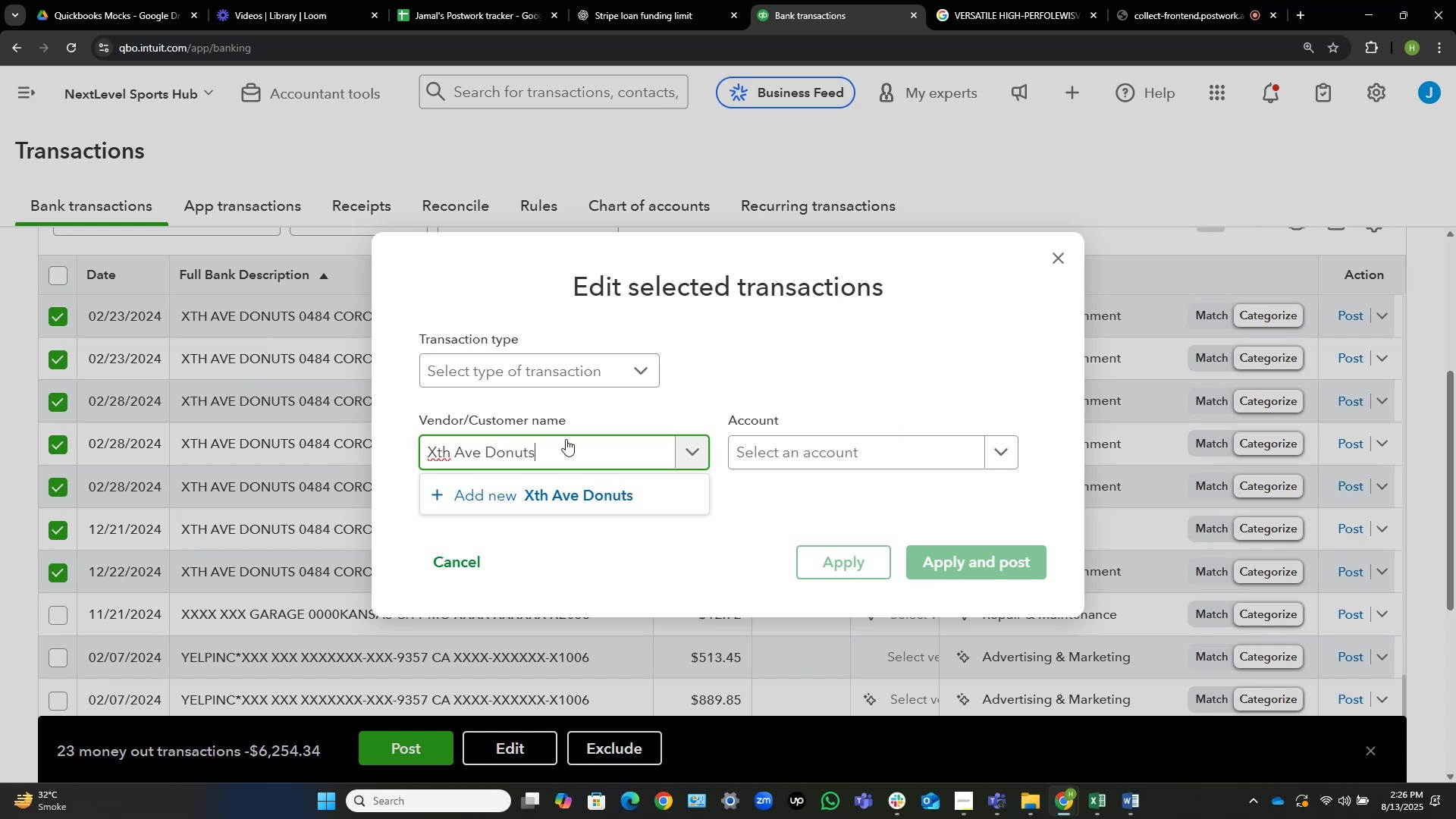 
 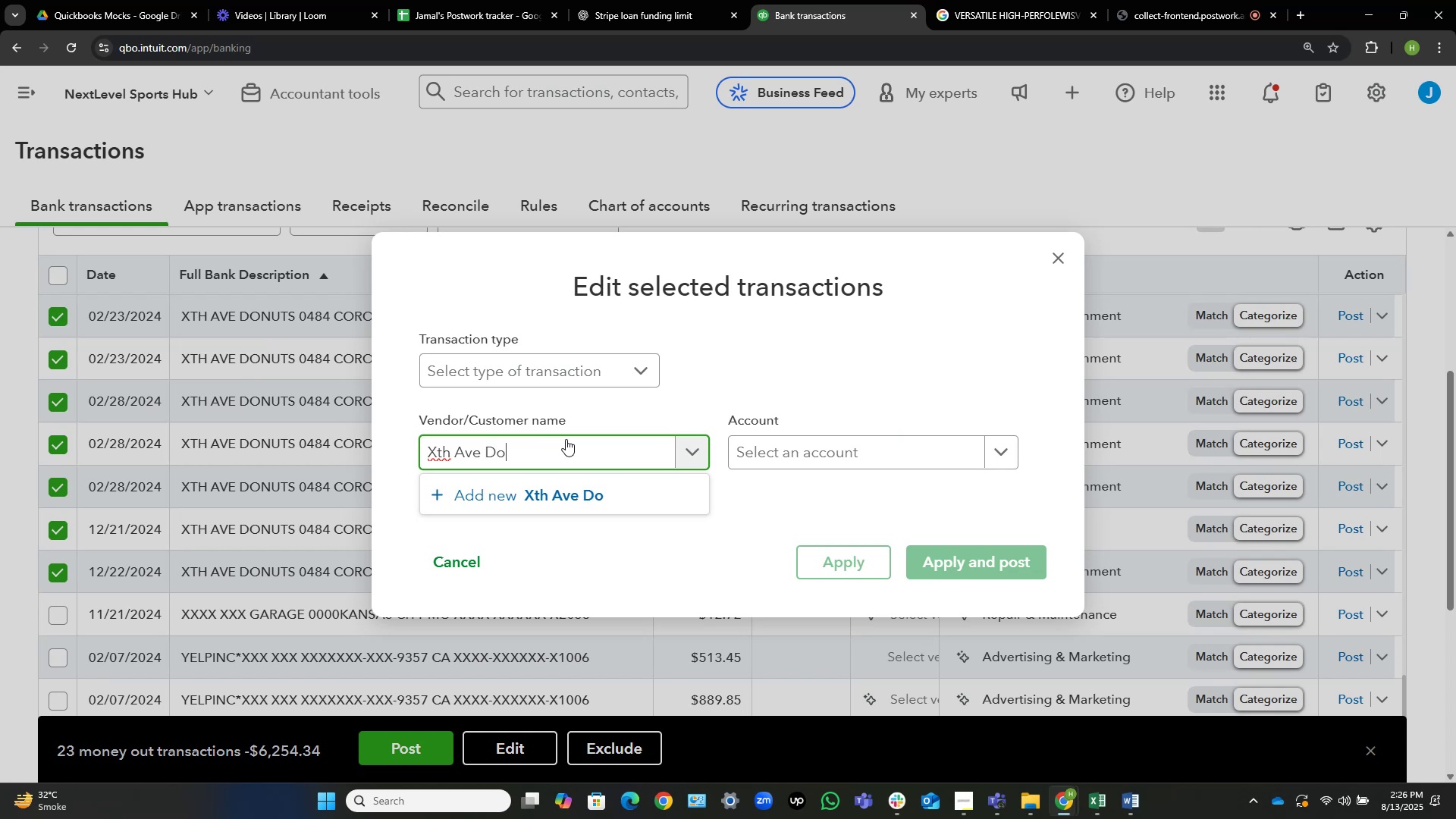 
hold_key(key=T, duration=0.36)
 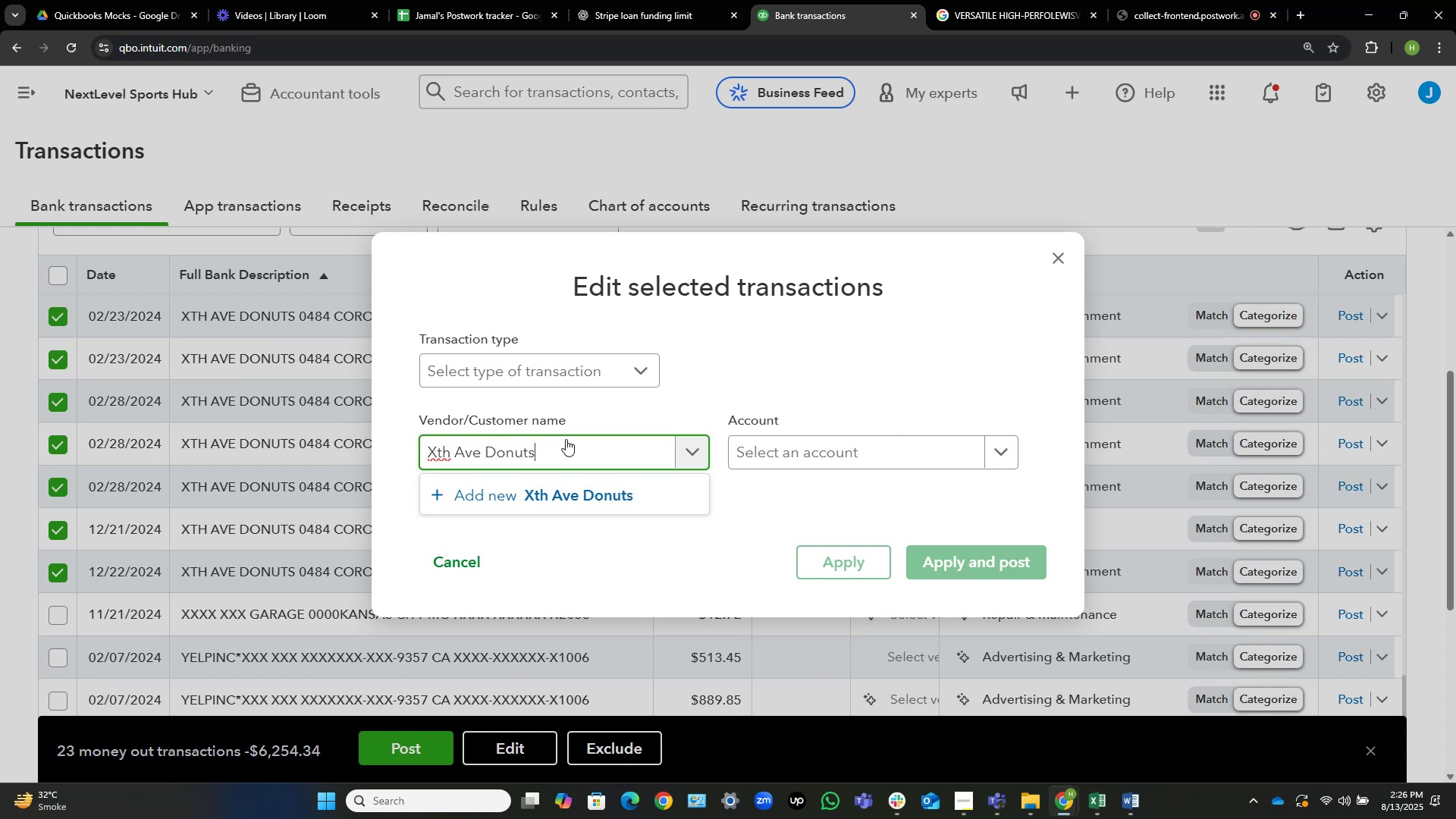 
key(Control+Shift+ArrowLeft)
 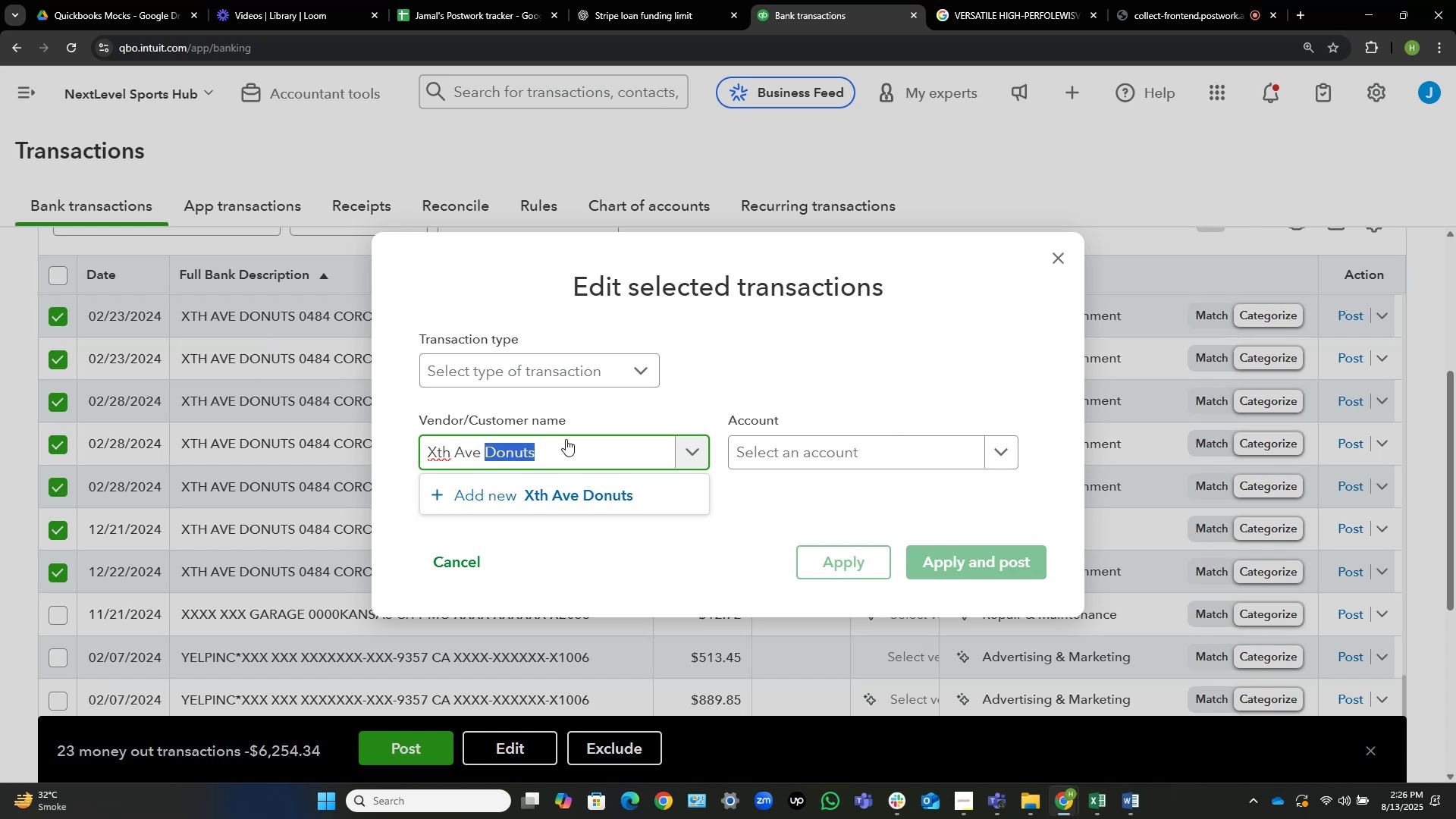 
key(Control+Shift+ArrowLeft)
 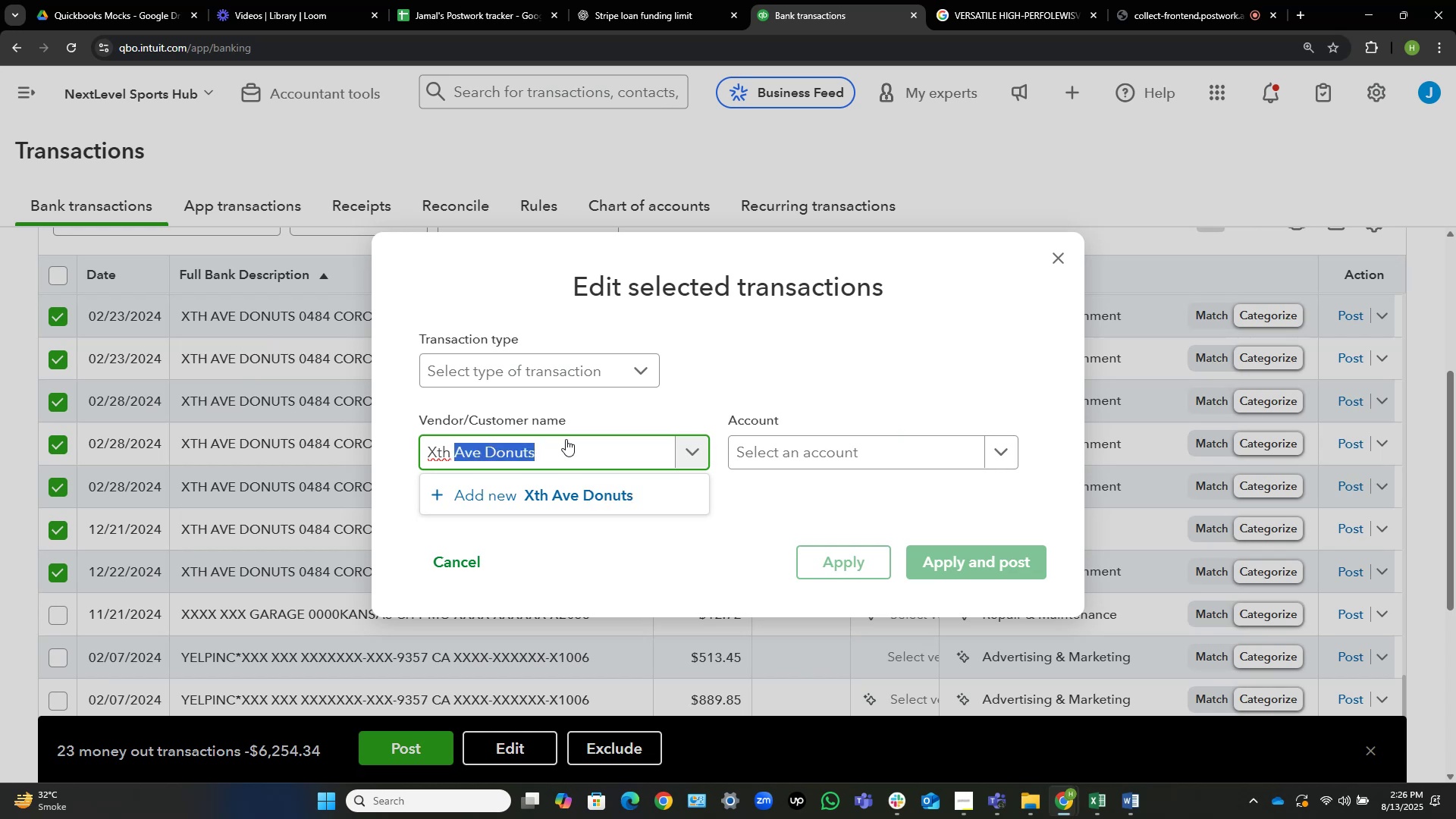 
key(Control+Shift+ArrowLeft)
 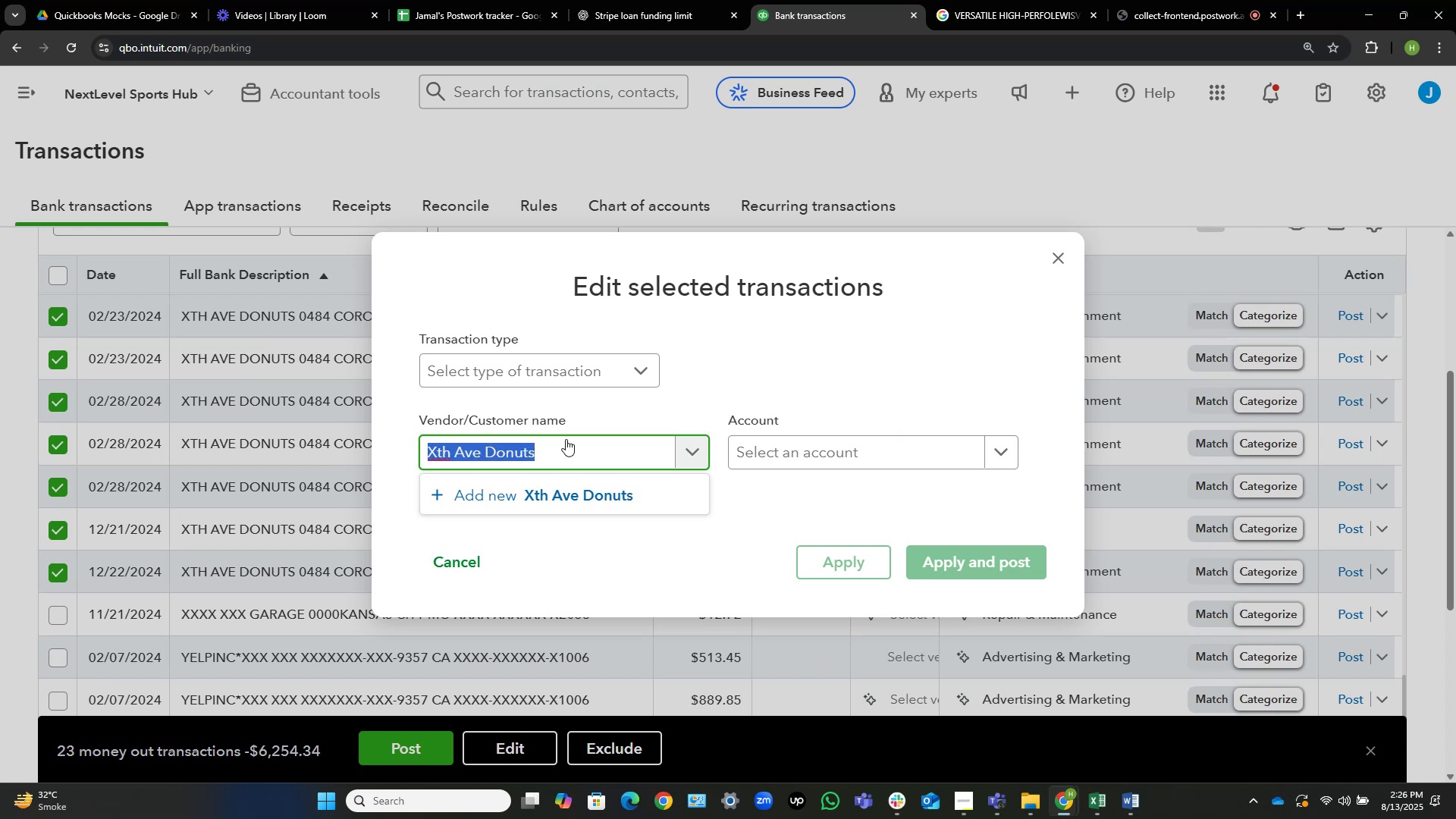 
key(Control+C)
 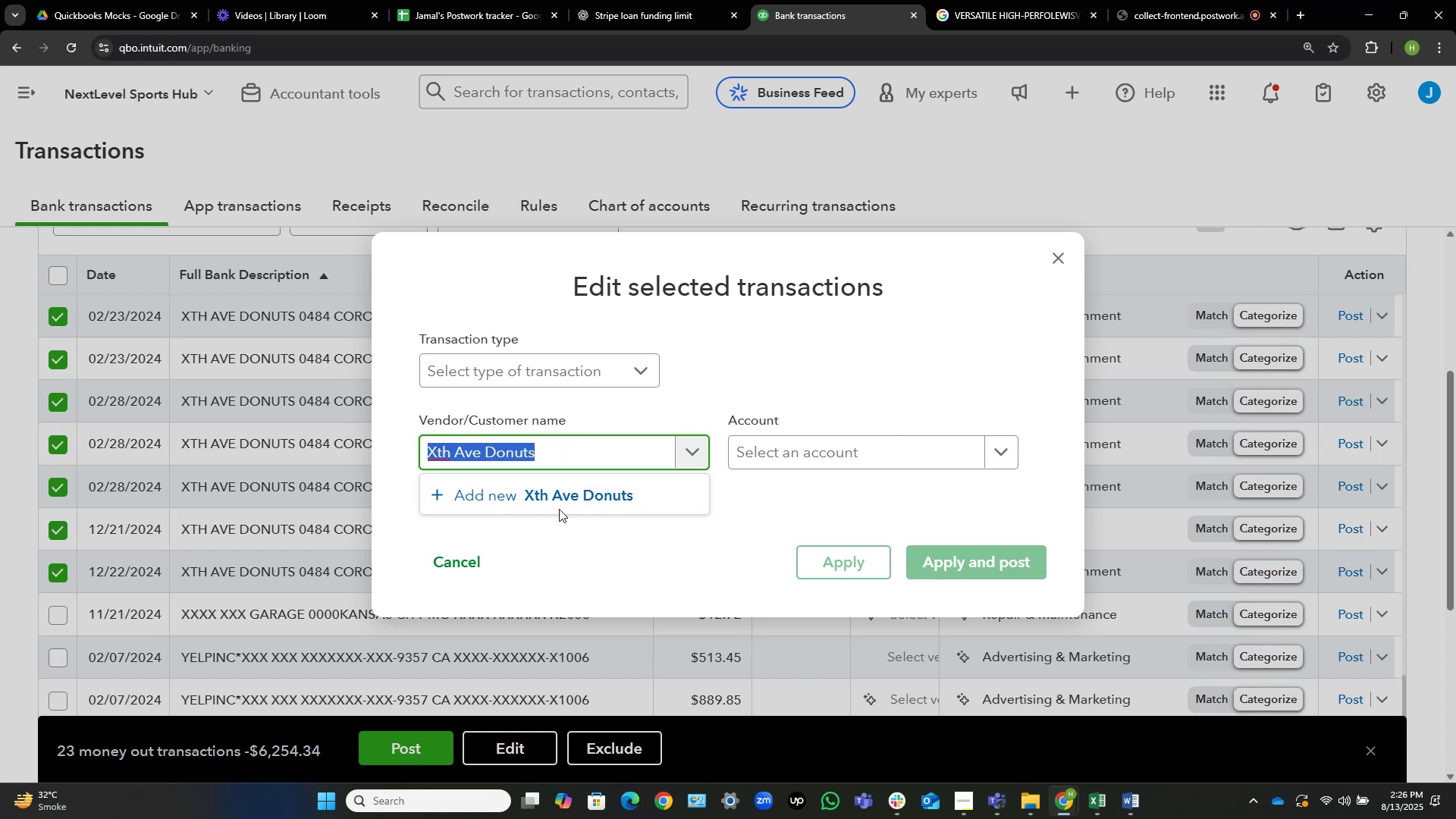 
left_click([567, 498])
 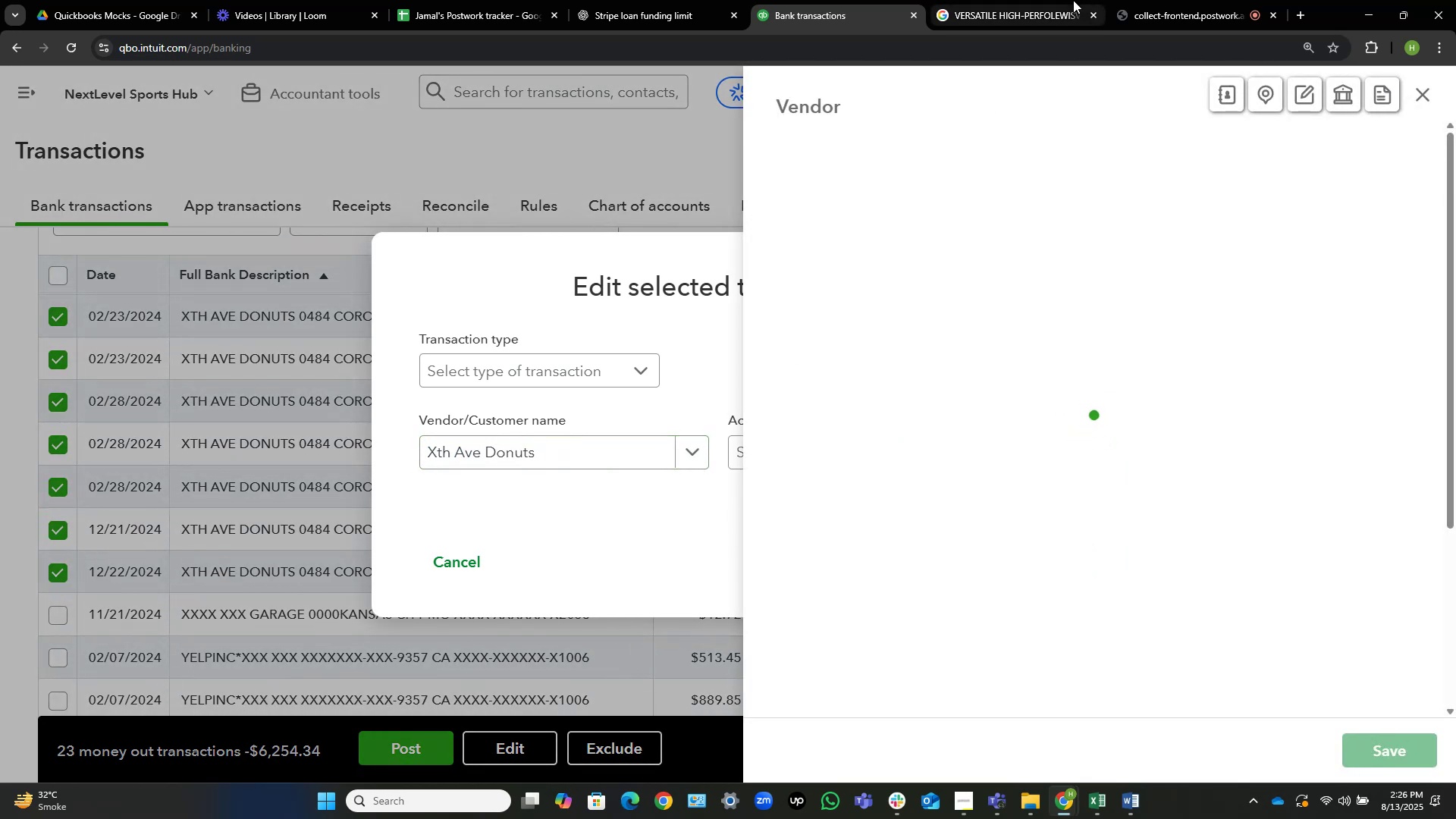 
left_click([1072, 0])
 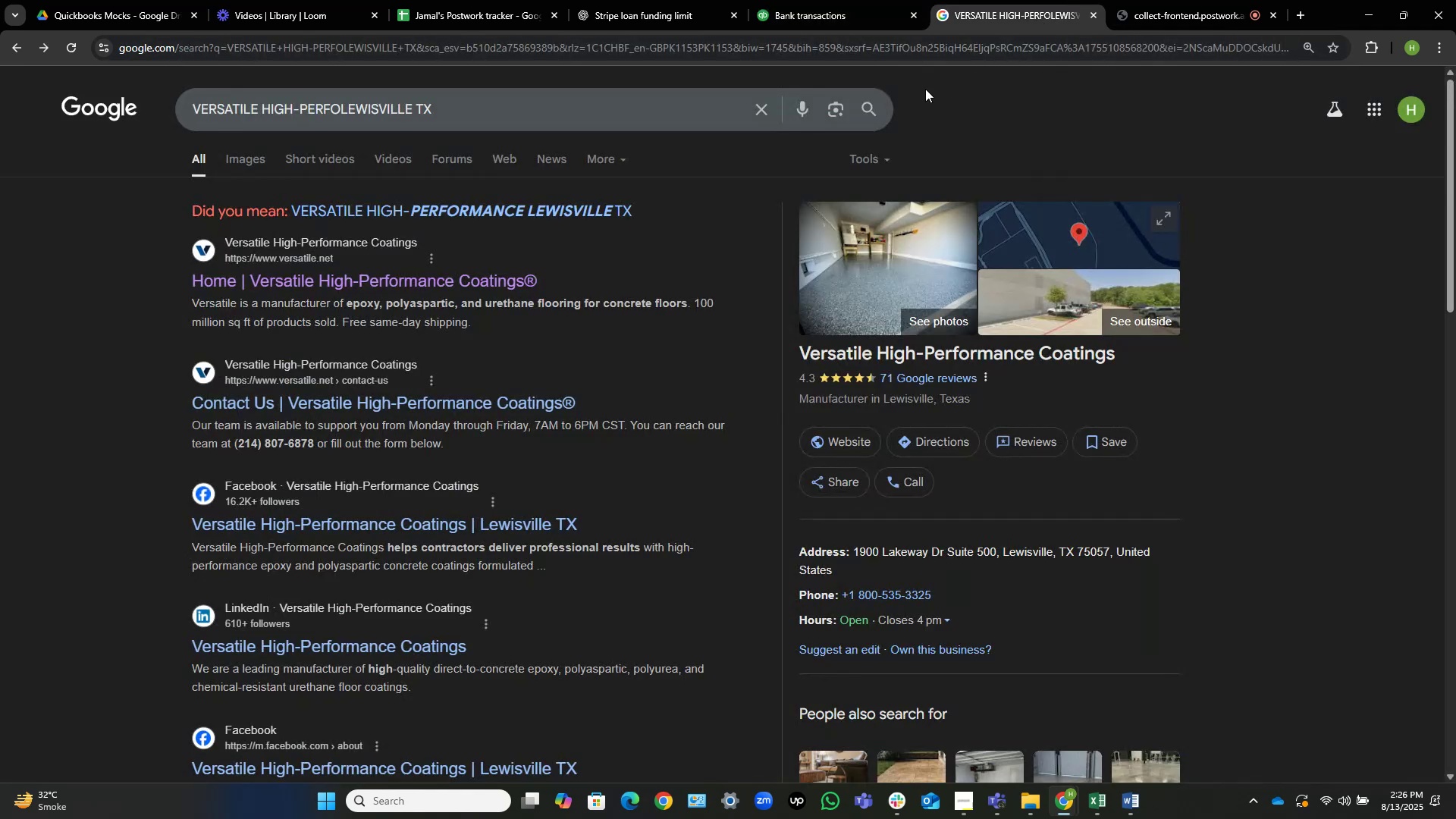 
mouse_move([764, 105])
 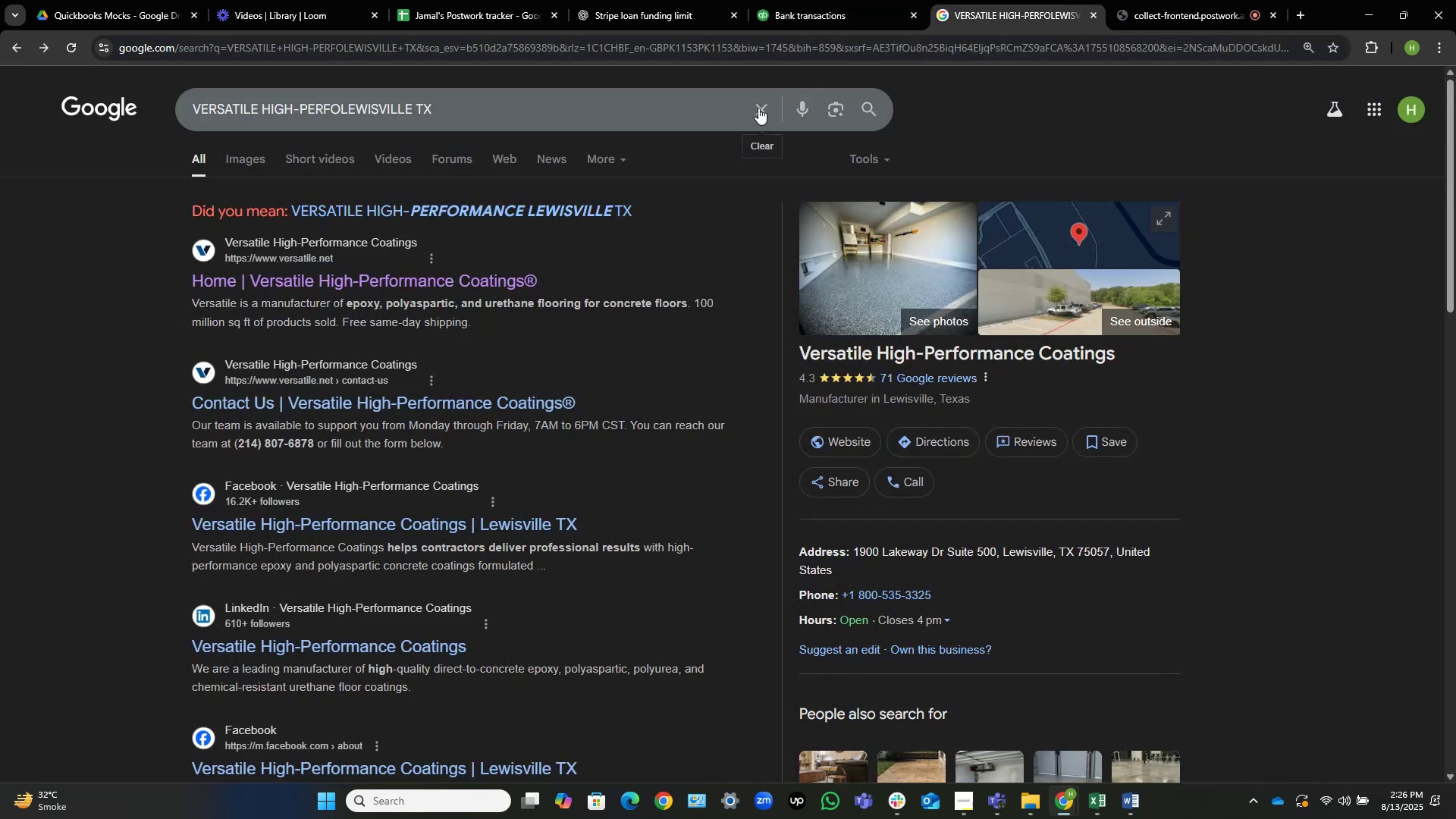 
left_click([758, 108])
 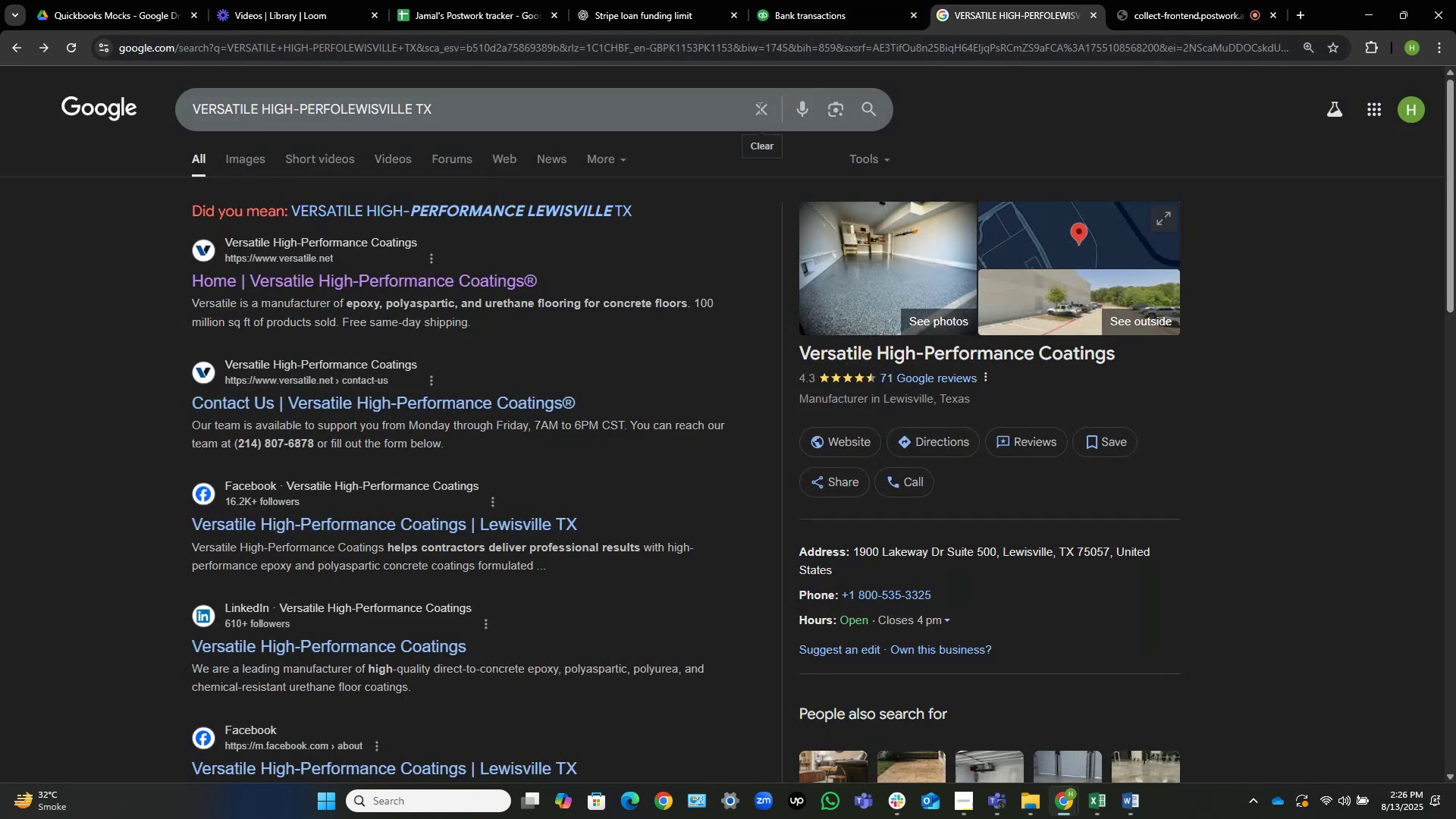 
key(Control+V)
 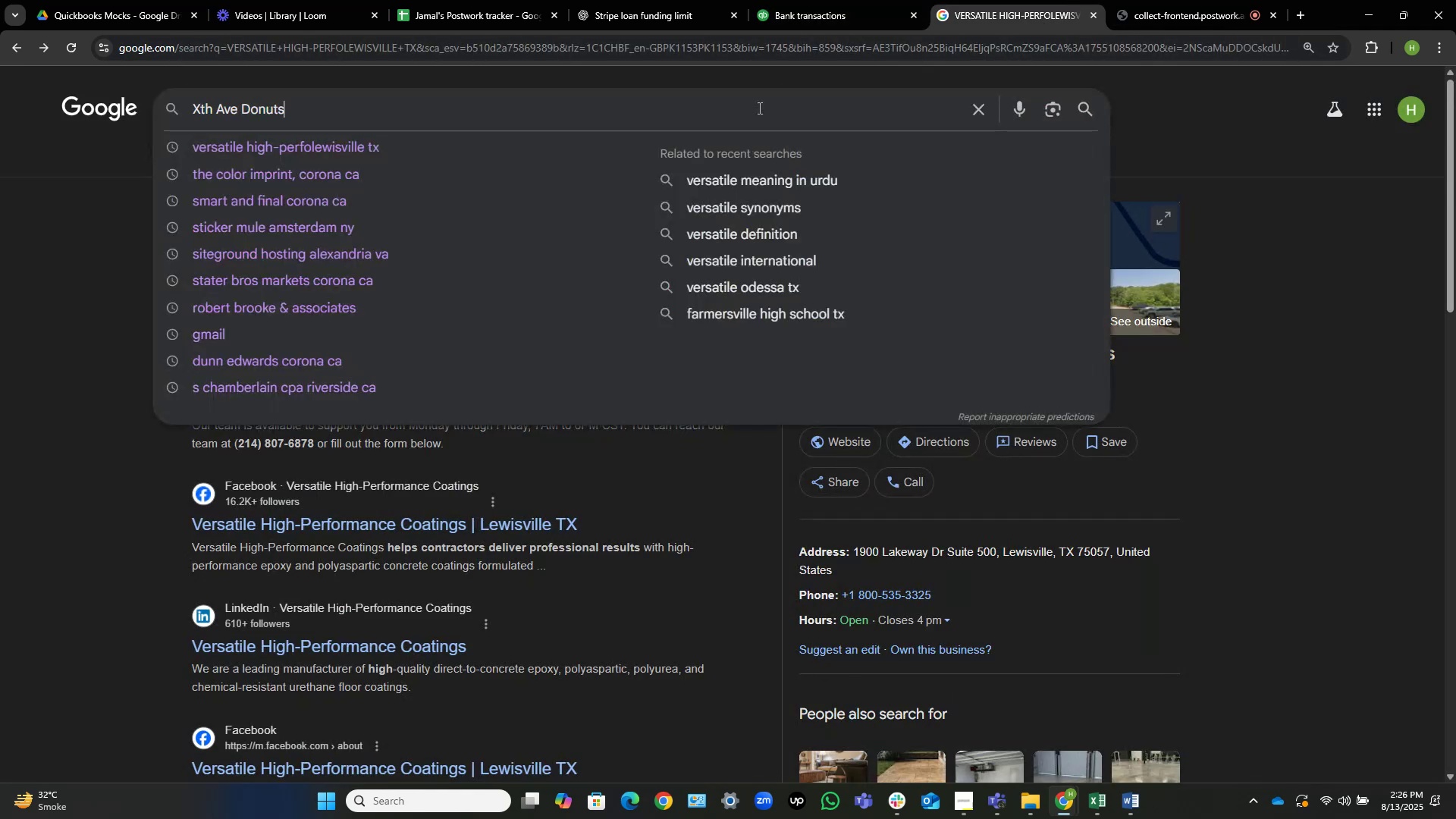 
key(NumpadEnter)
 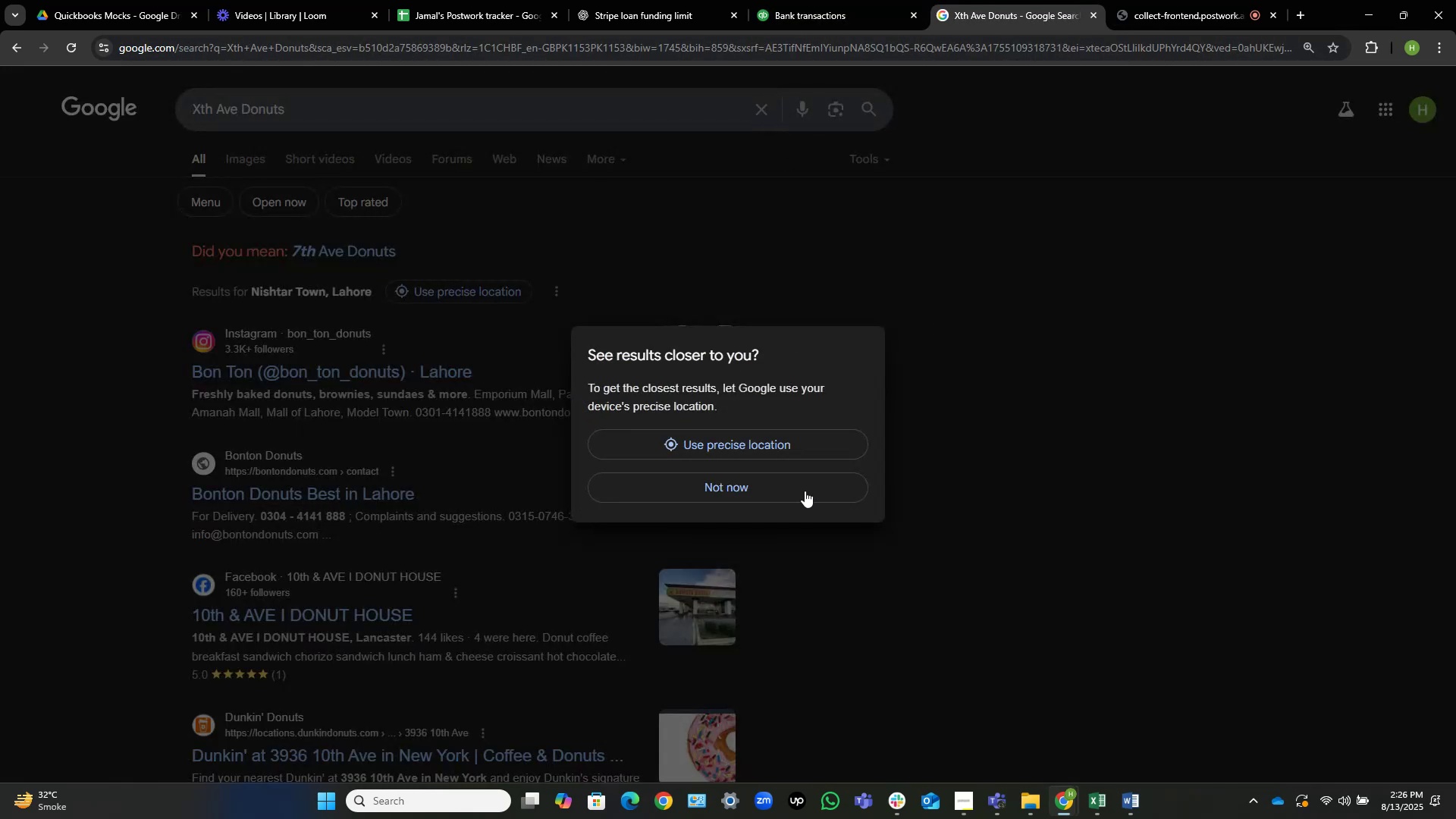 
wait(5.36)
 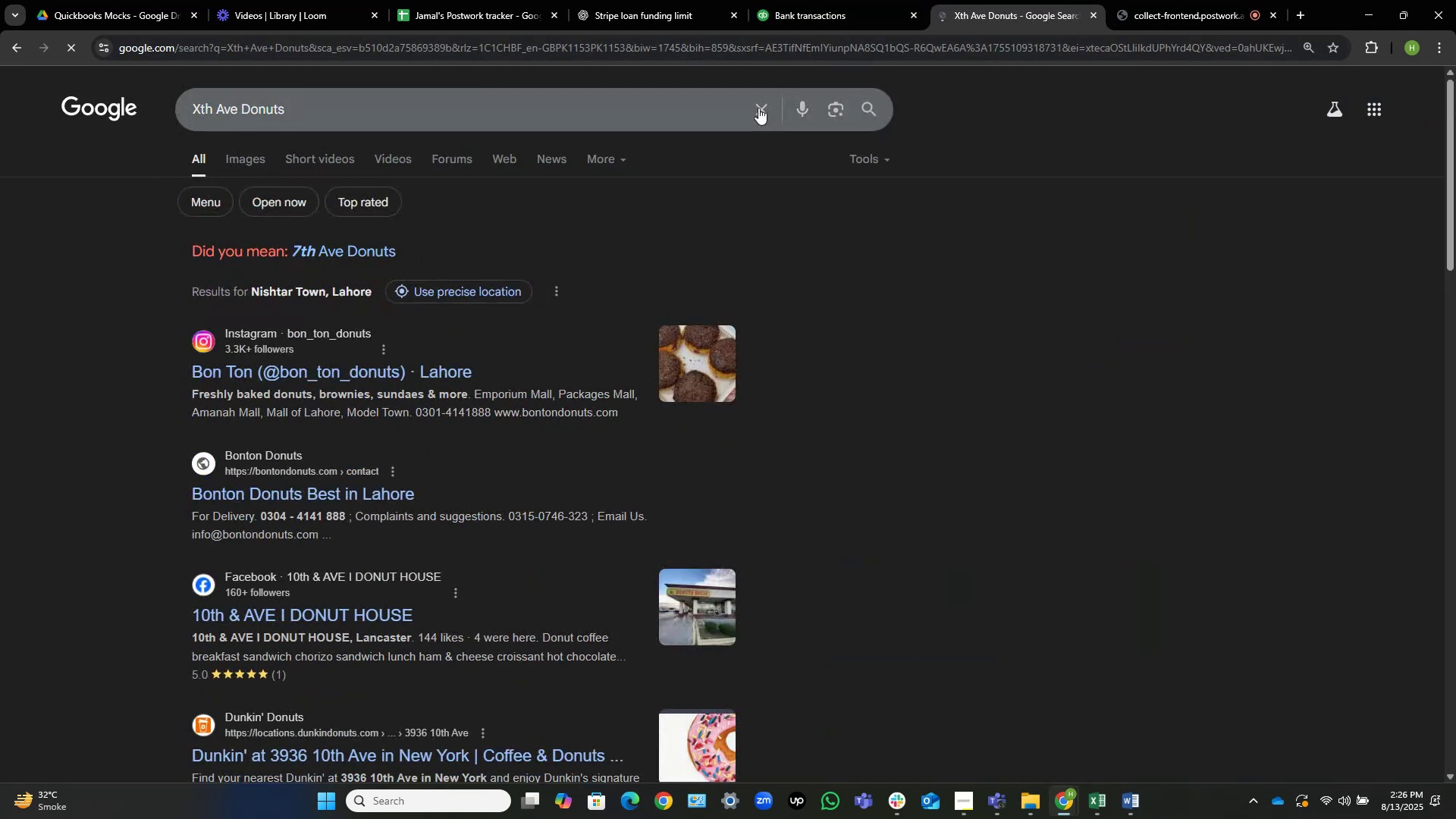 
left_click([732, 489])
 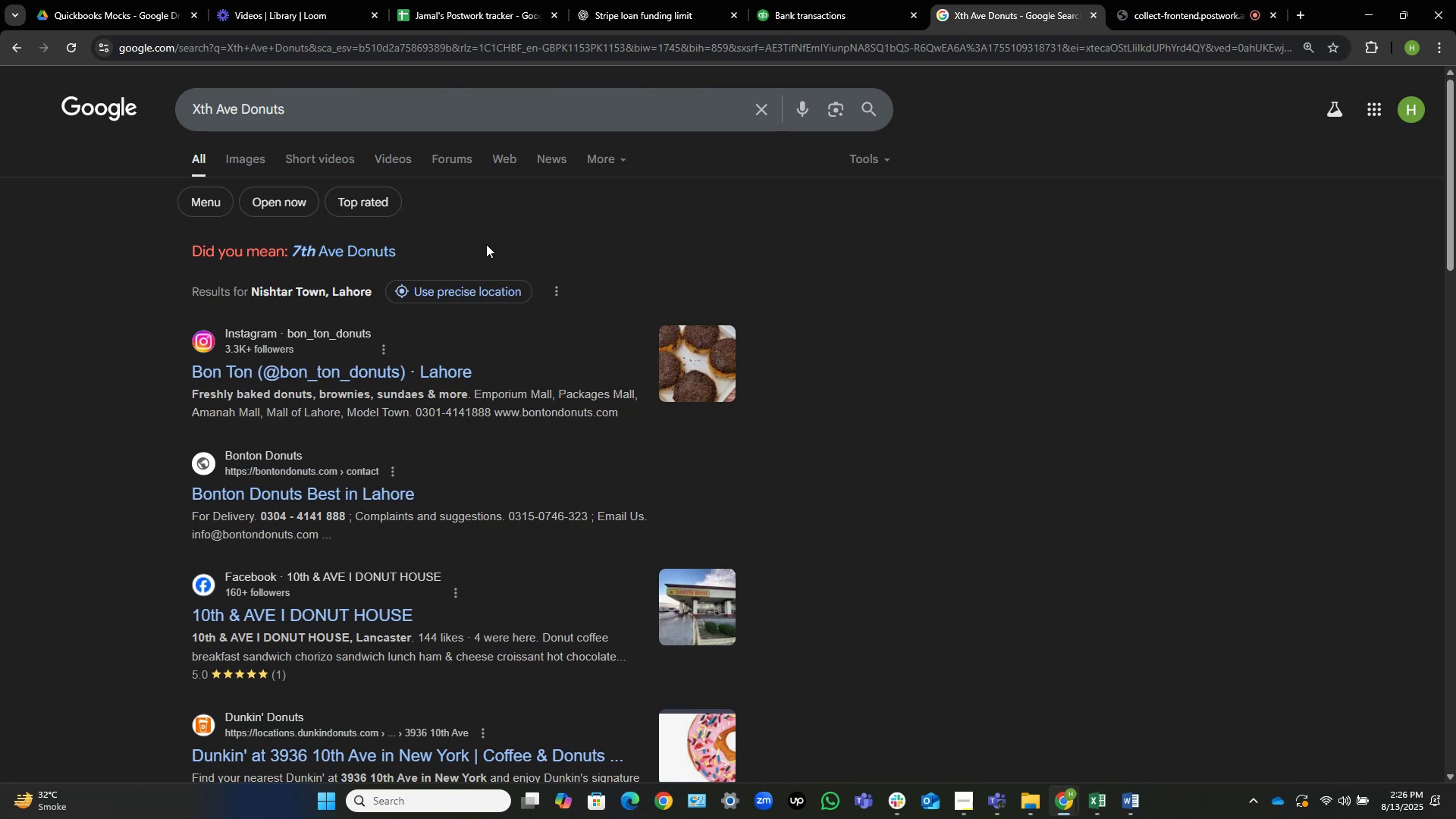 
wait(17.64)
 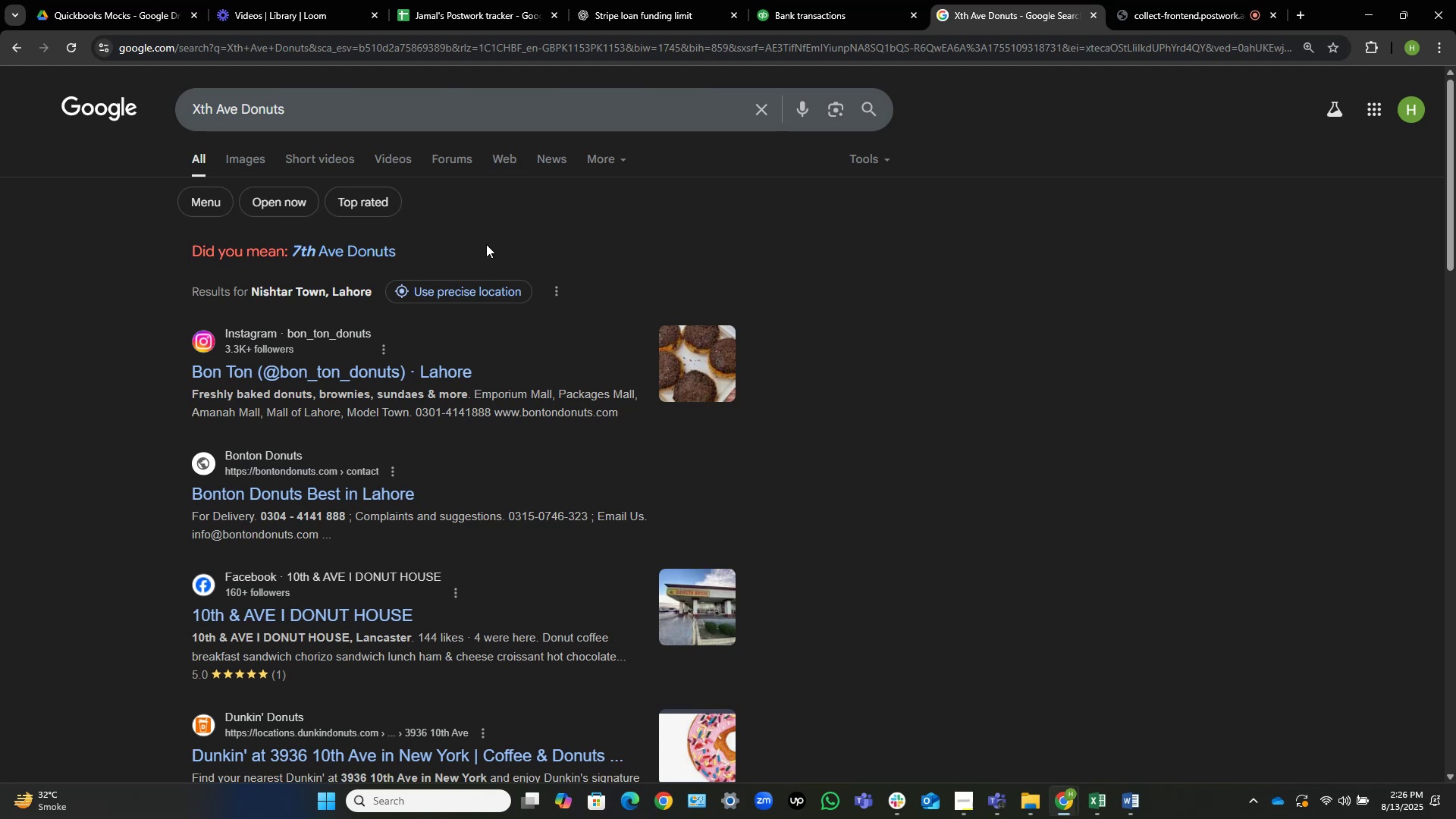 
left_click([328, 256])
 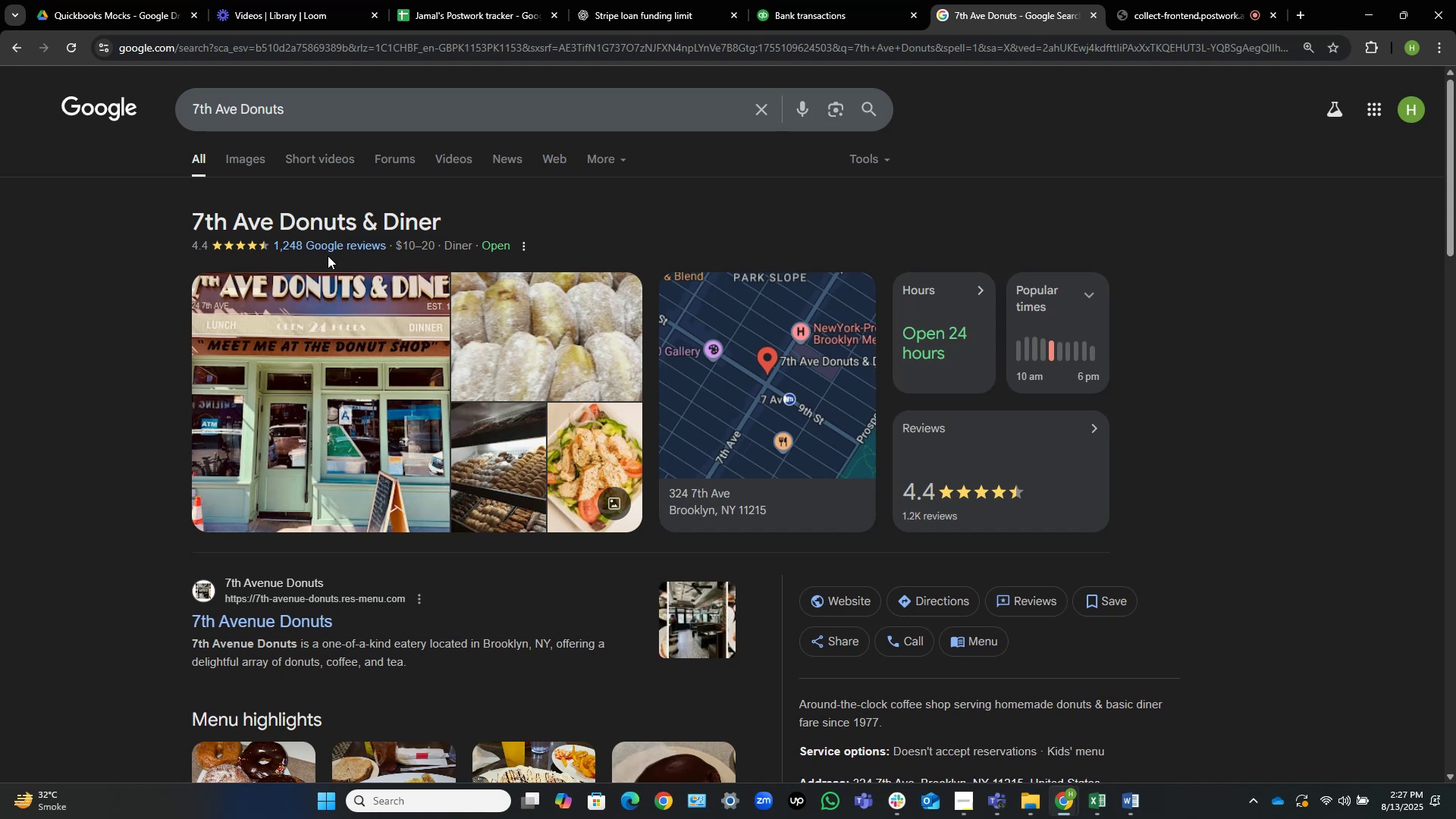 
wait(7.79)
 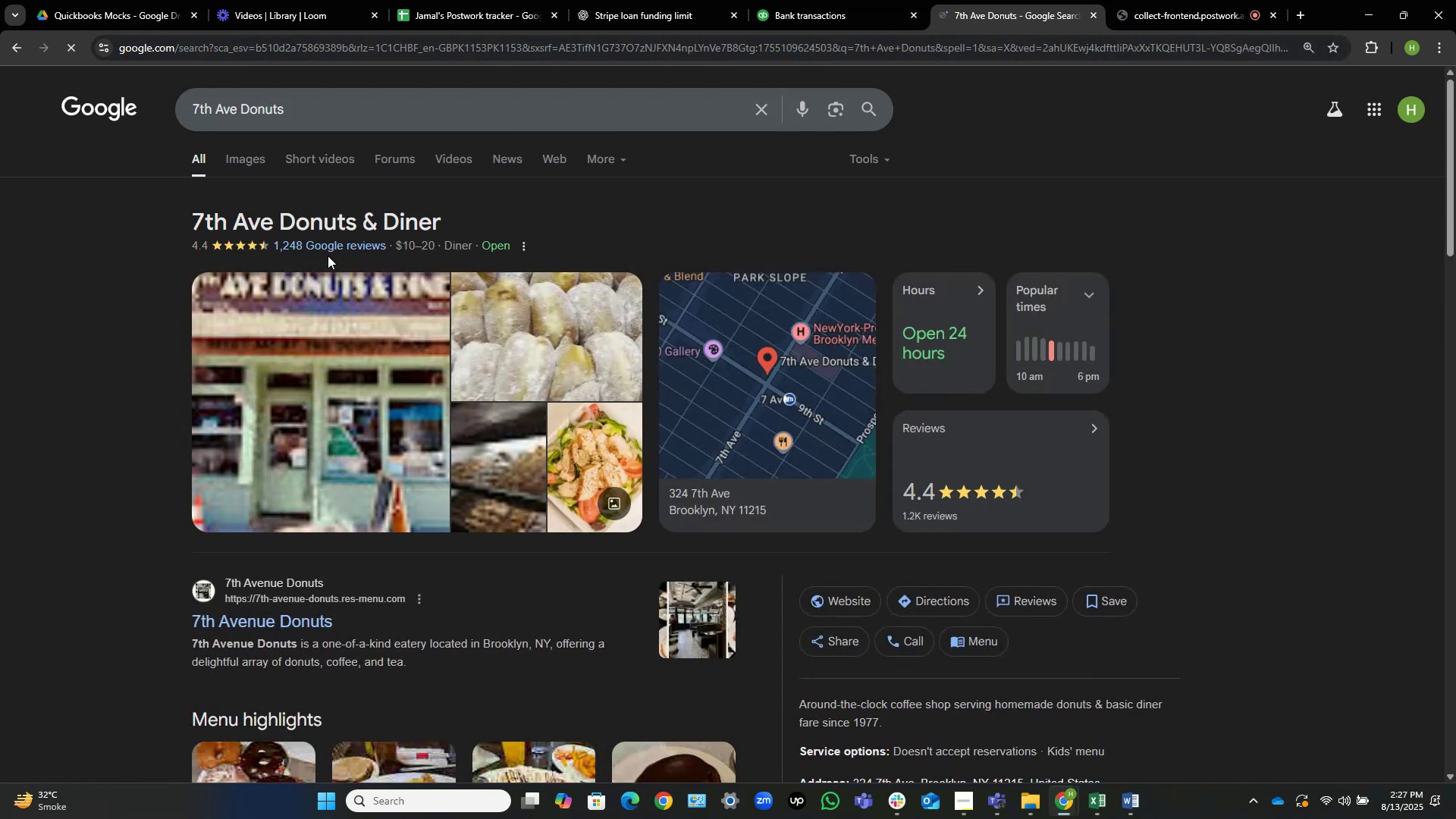 
scroll: coordinate [328, 256], scroll_direction: down, amount: 2.0
 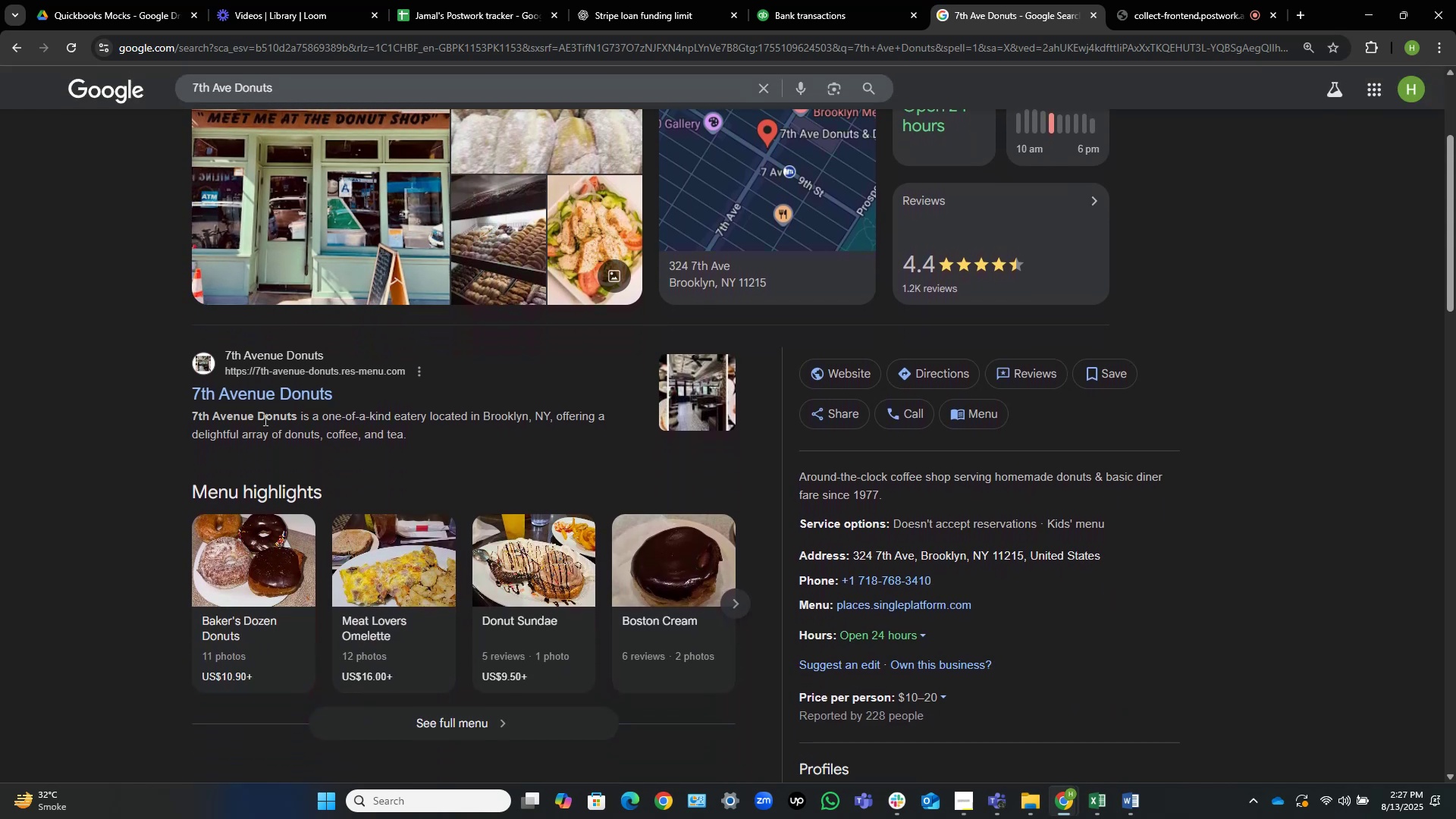 
left_click([278, 399])
 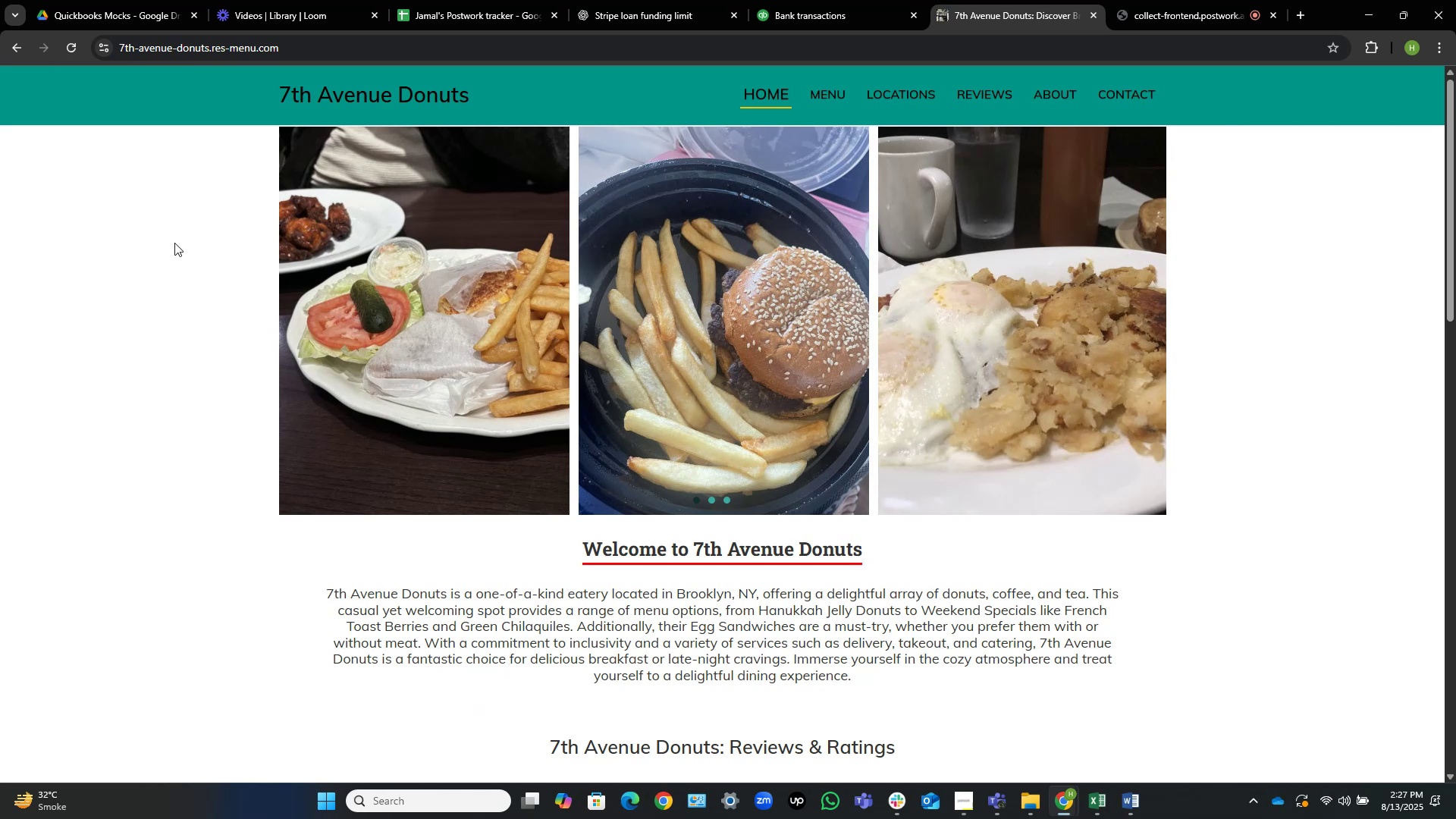 
wait(5.43)
 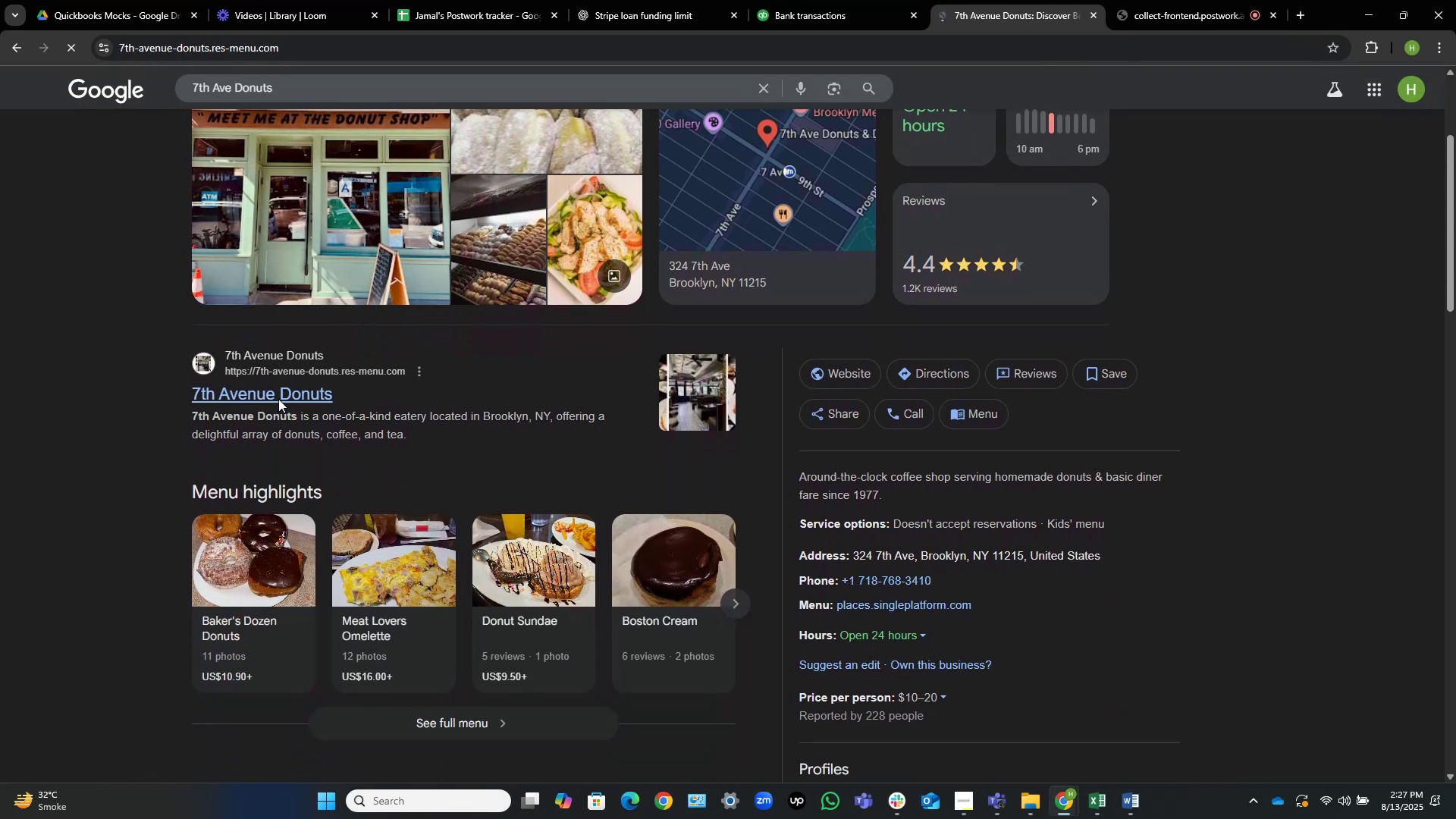 
scroll: coordinate [174, 243], scroll_direction: down, amount: 2.0
 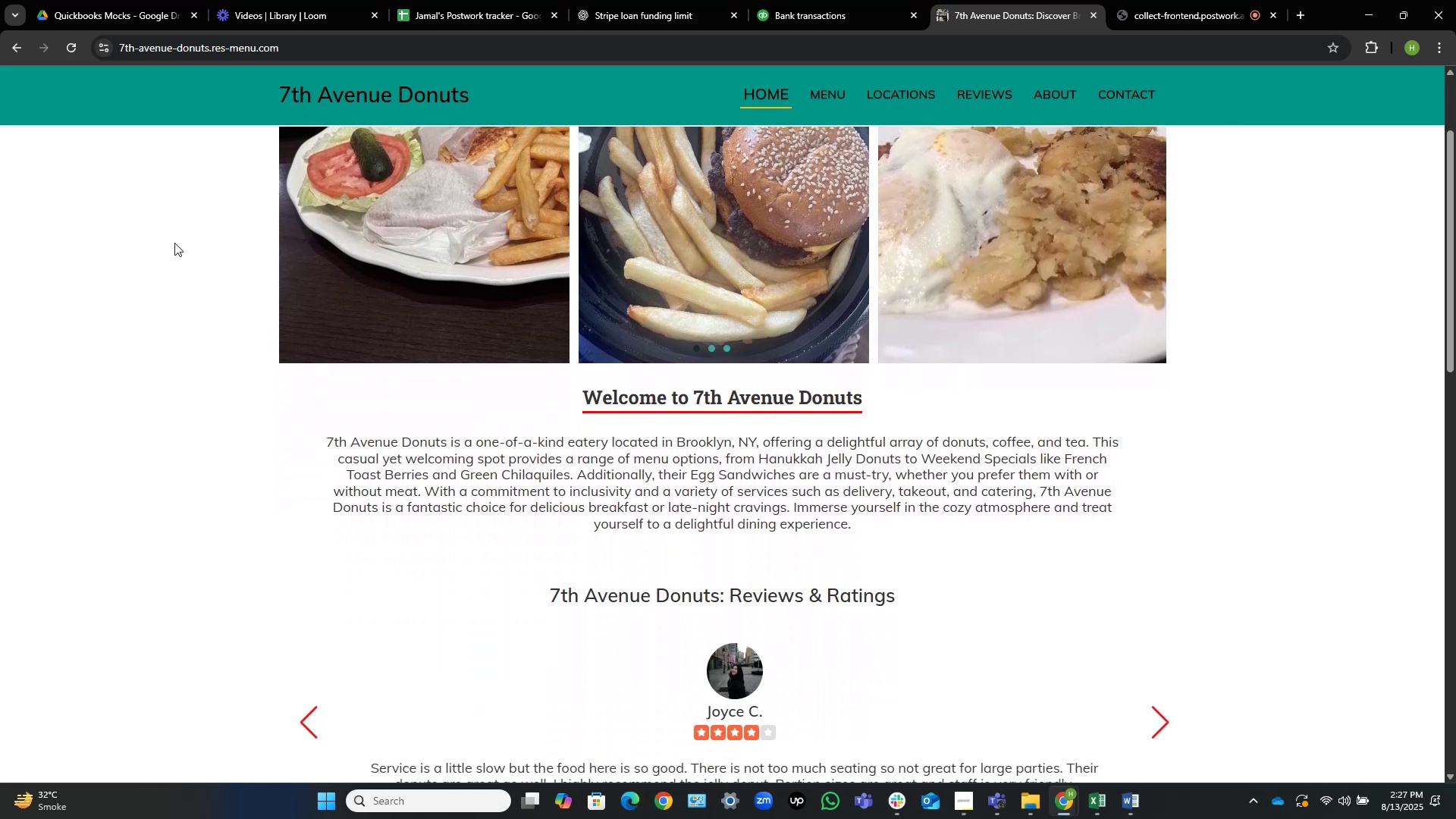 
scroll: coordinate [174, 243], scroll_direction: none, amount: 0.0
 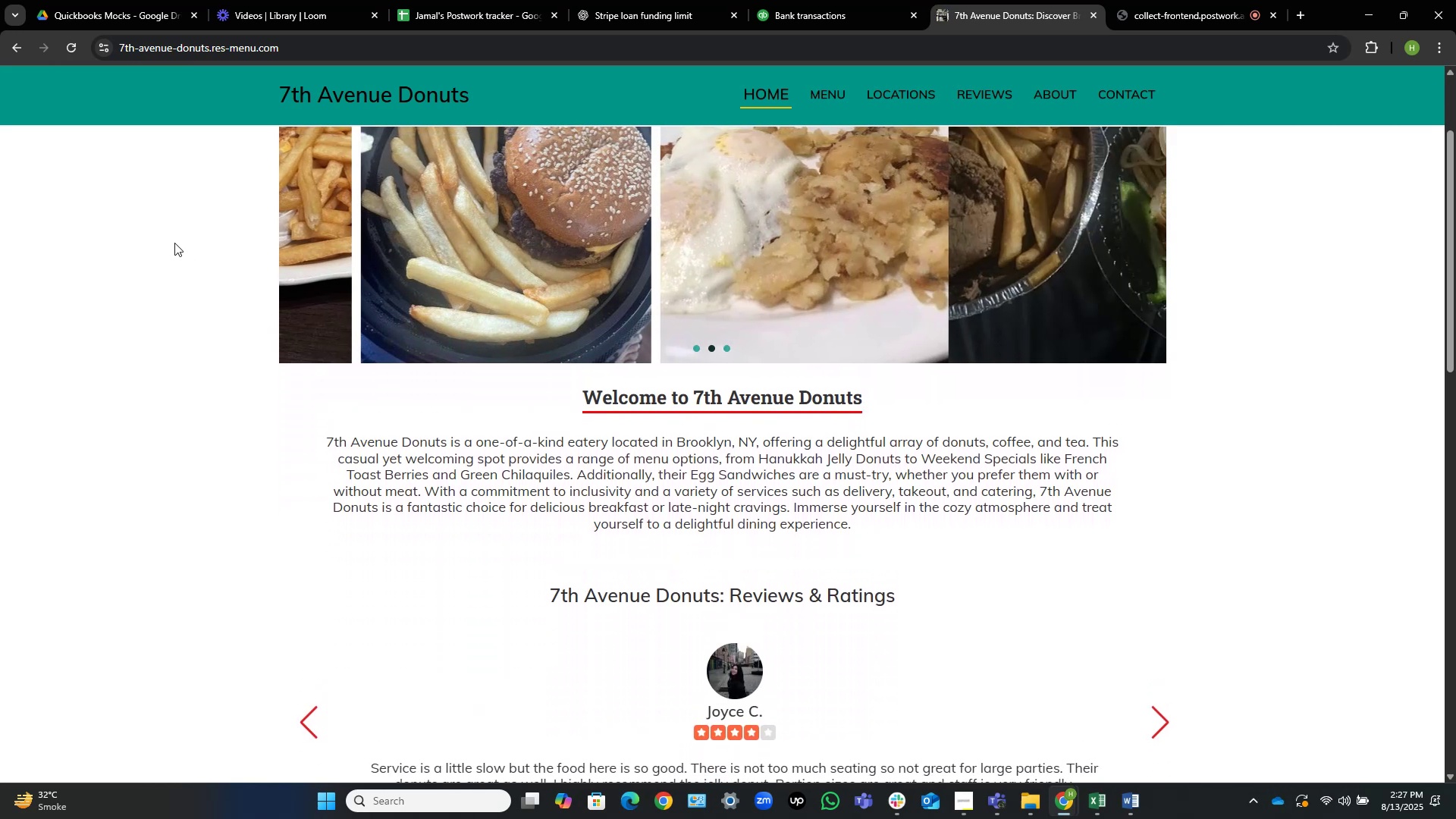 
scroll: coordinate [174, 243], scroll_direction: down, amount: 4.0
 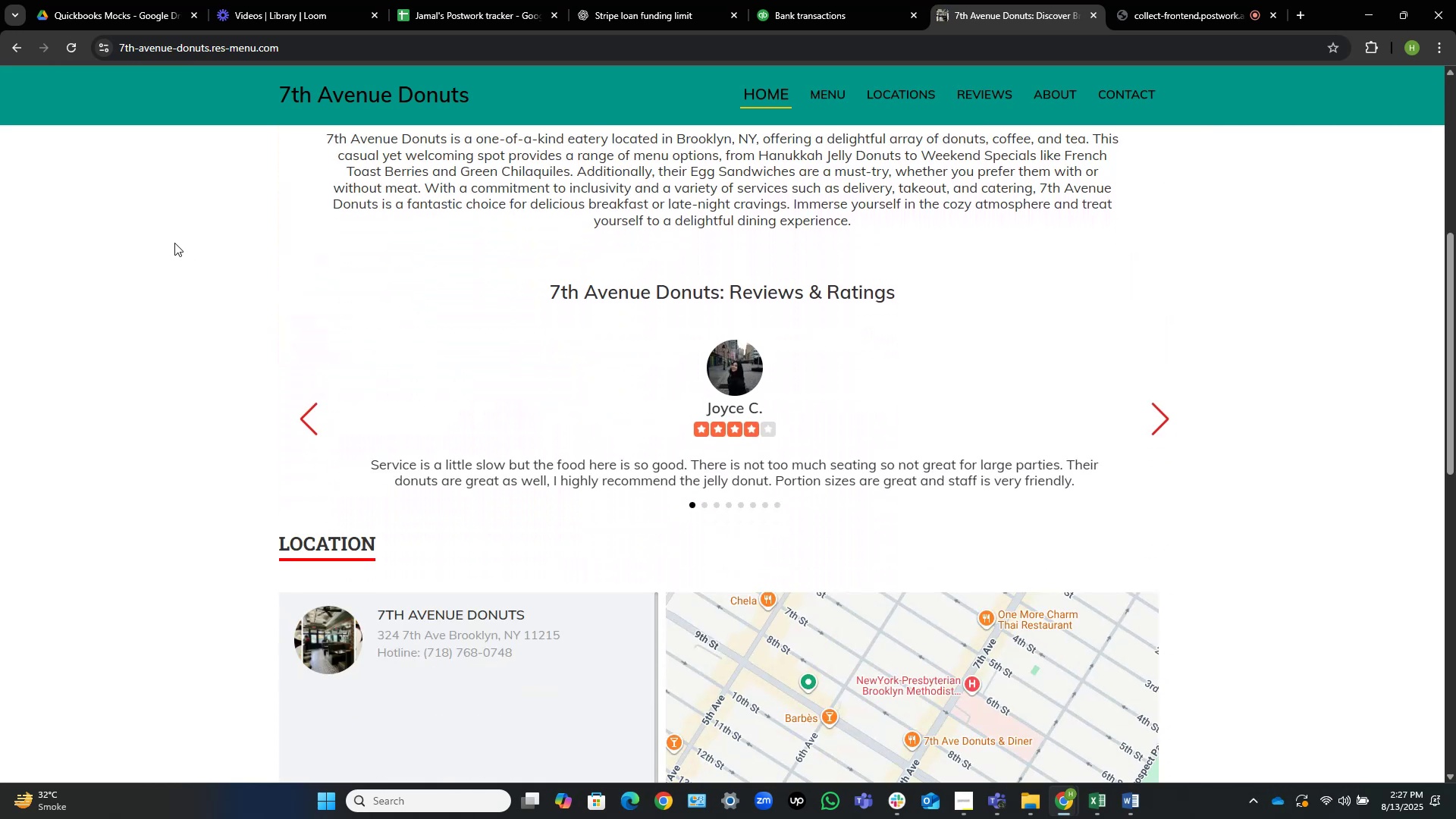 
scroll: coordinate [174, 243], scroll_direction: up, amount: 10.0
 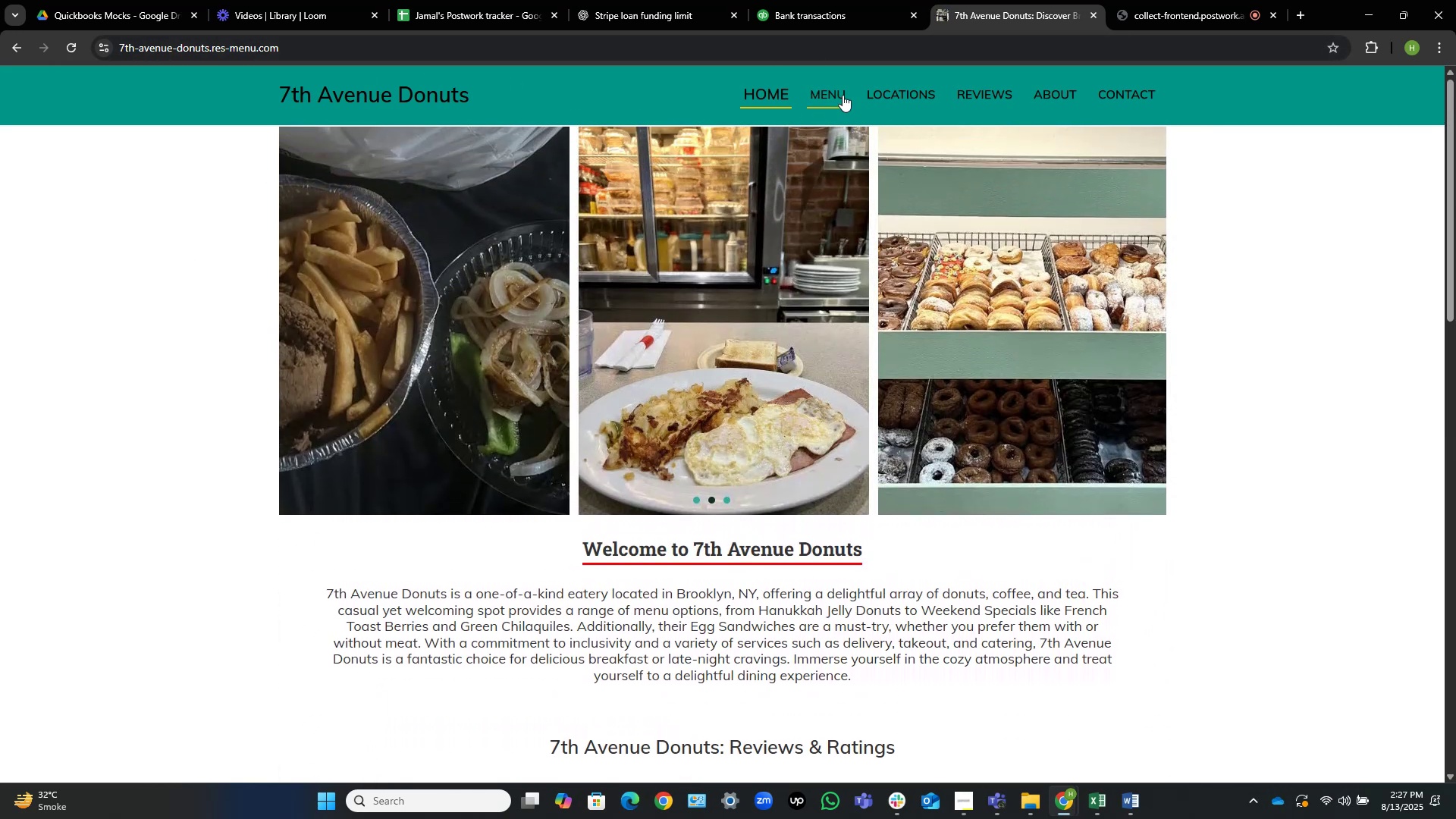 
left_click([823, 90])
 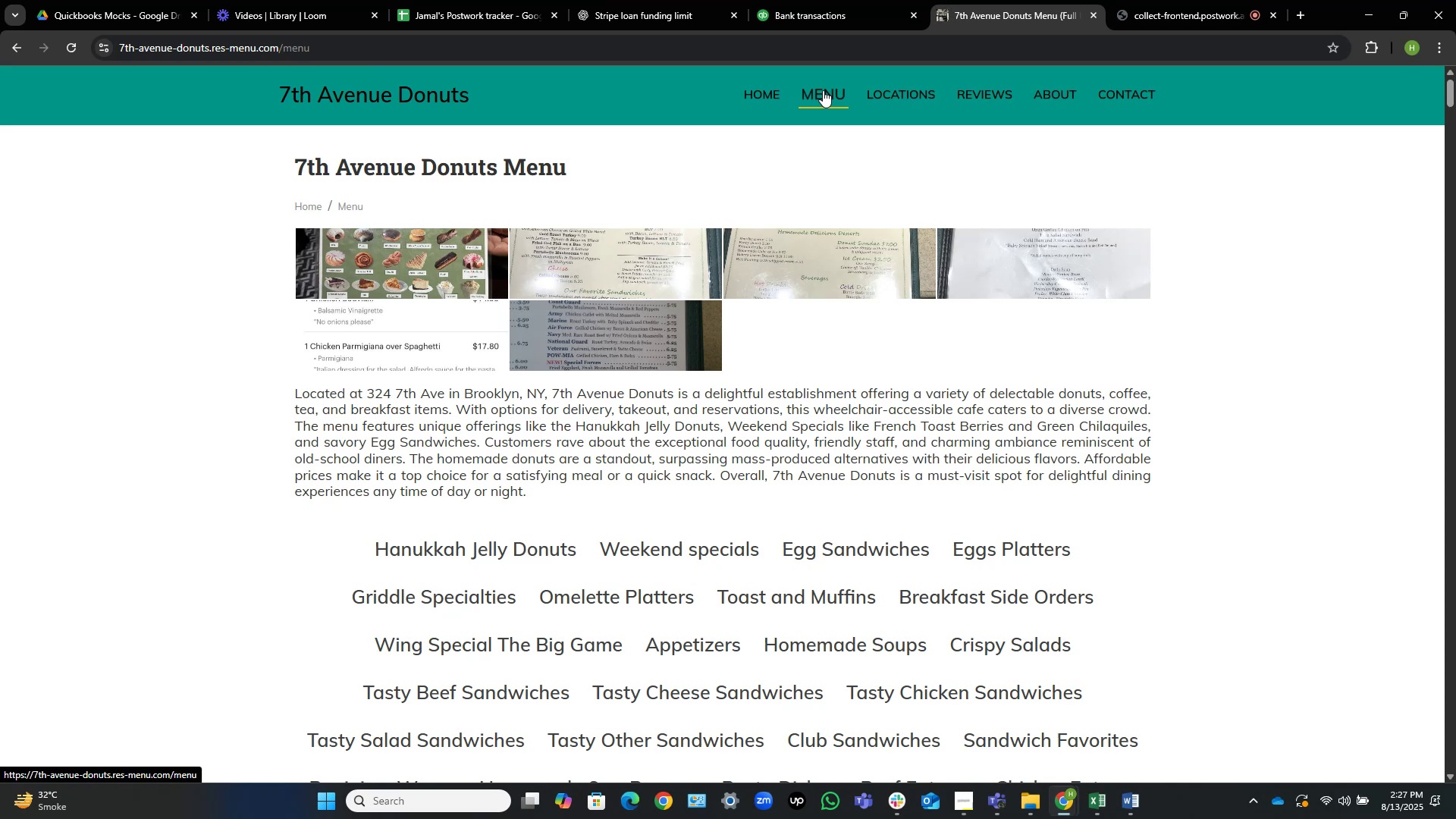 
scroll: coordinate [558, 450], scroll_direction: down, amount: 45.0
 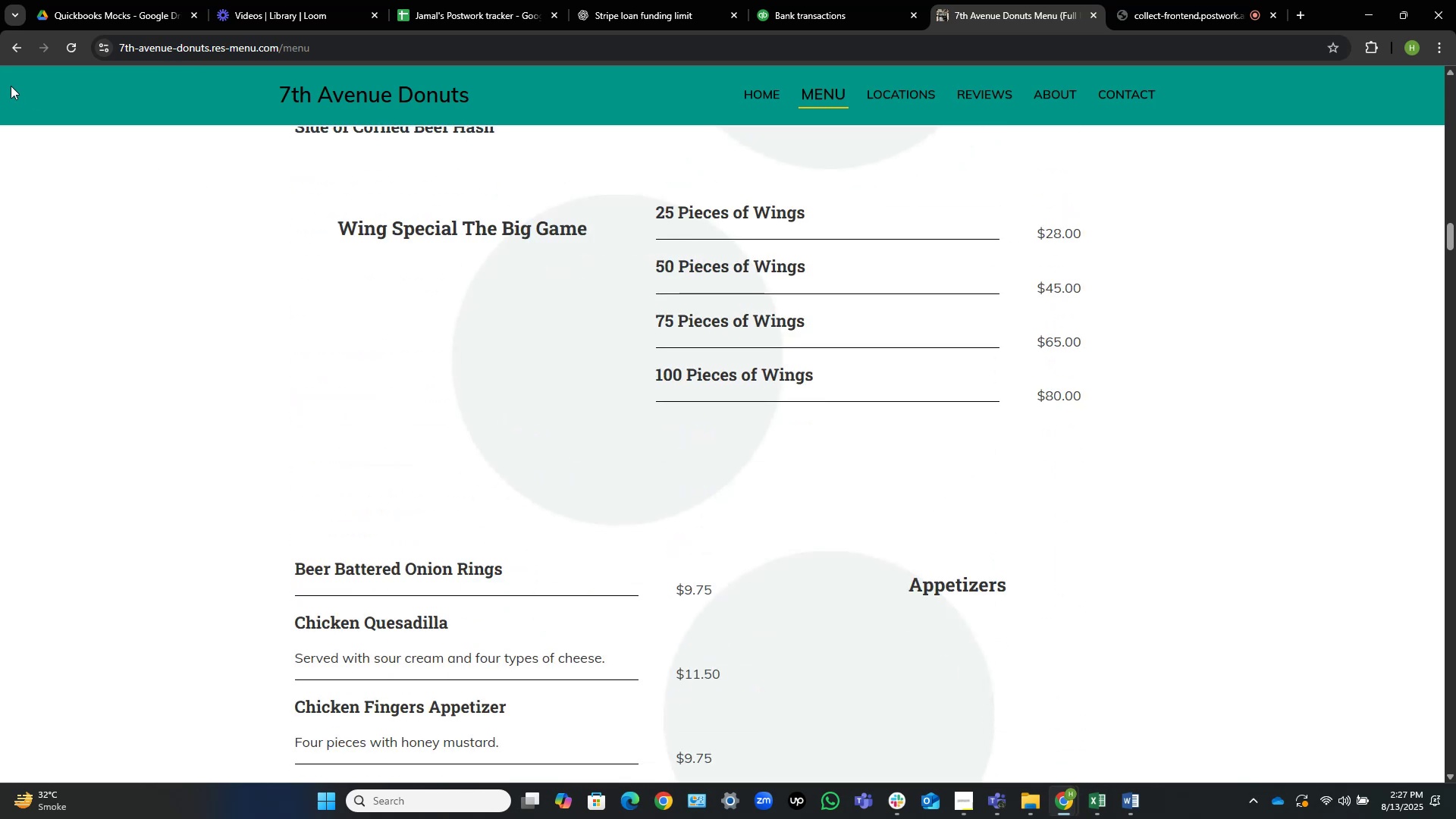 
left_click([15, 43])
 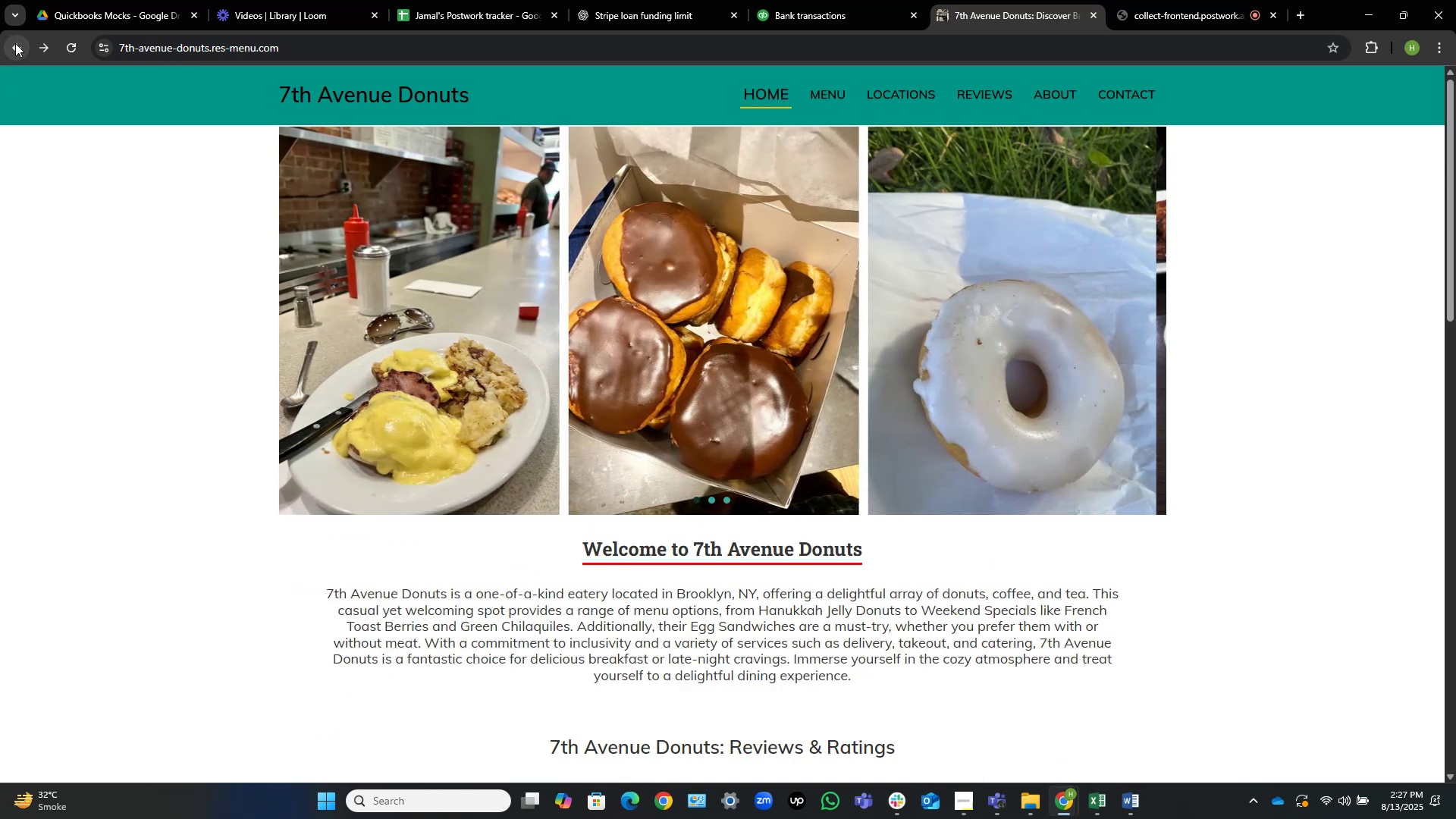 
wait(7.55)
 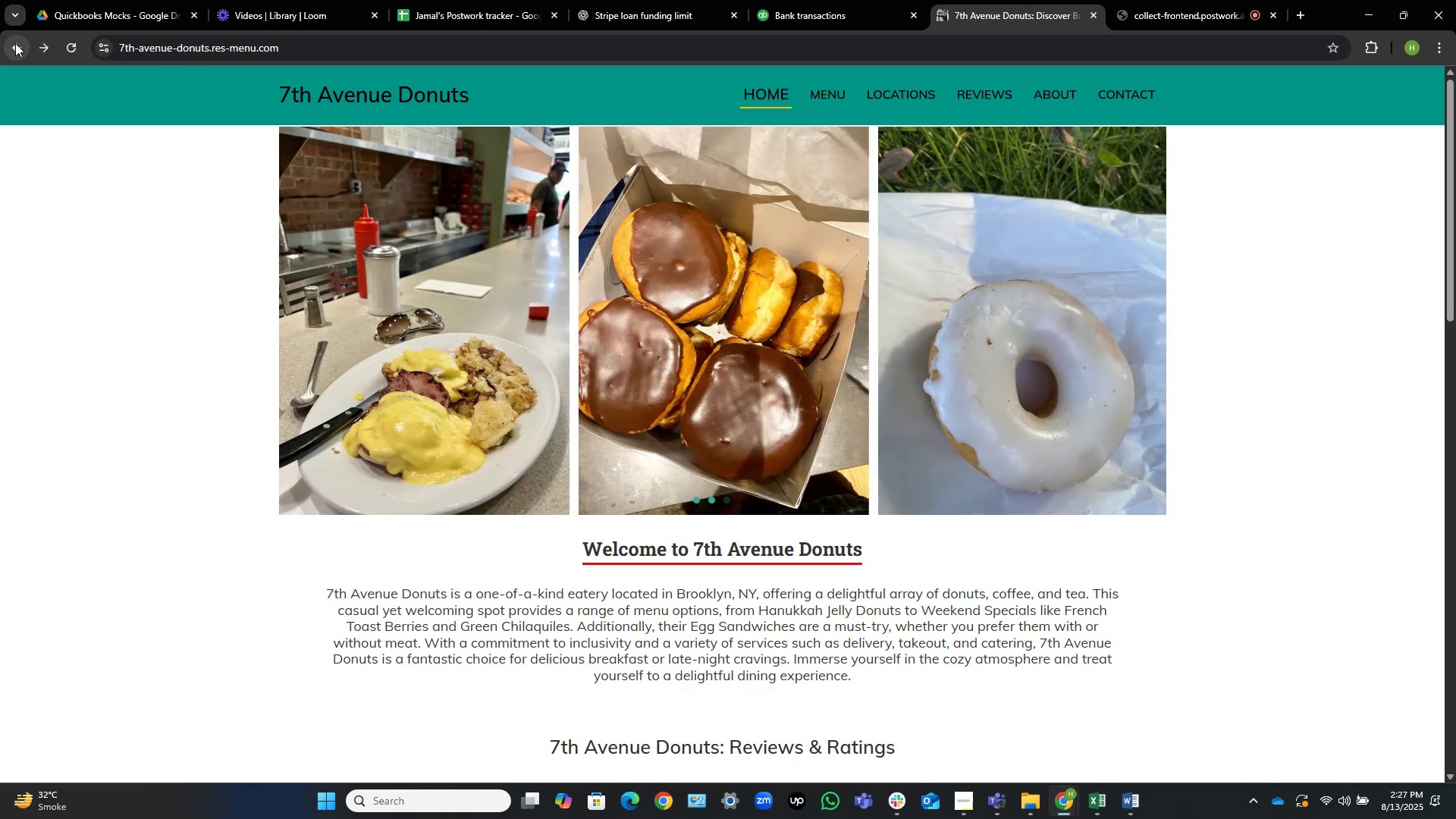 
left_click([15, 43])
 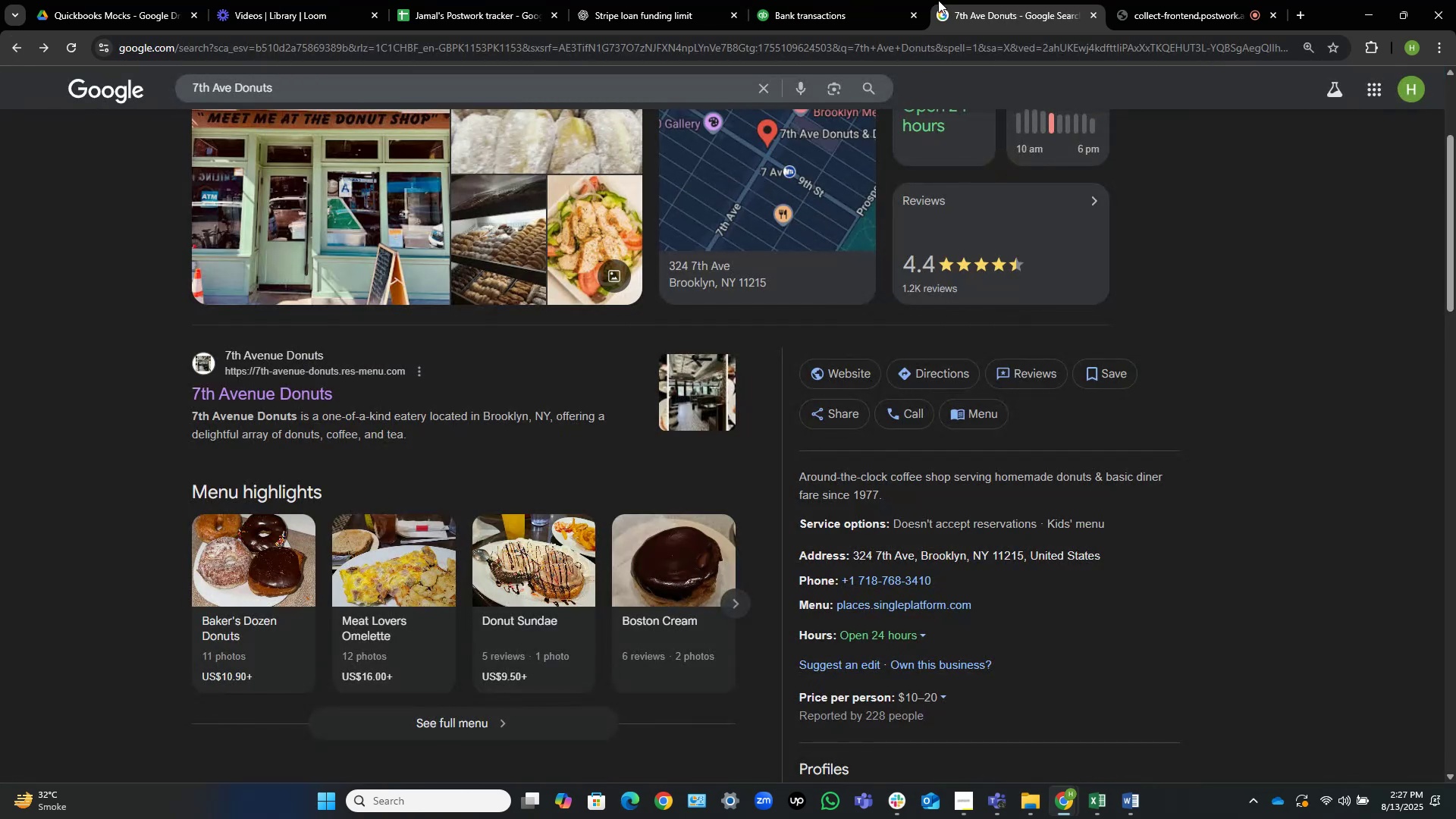 
left_click([877, 0])
 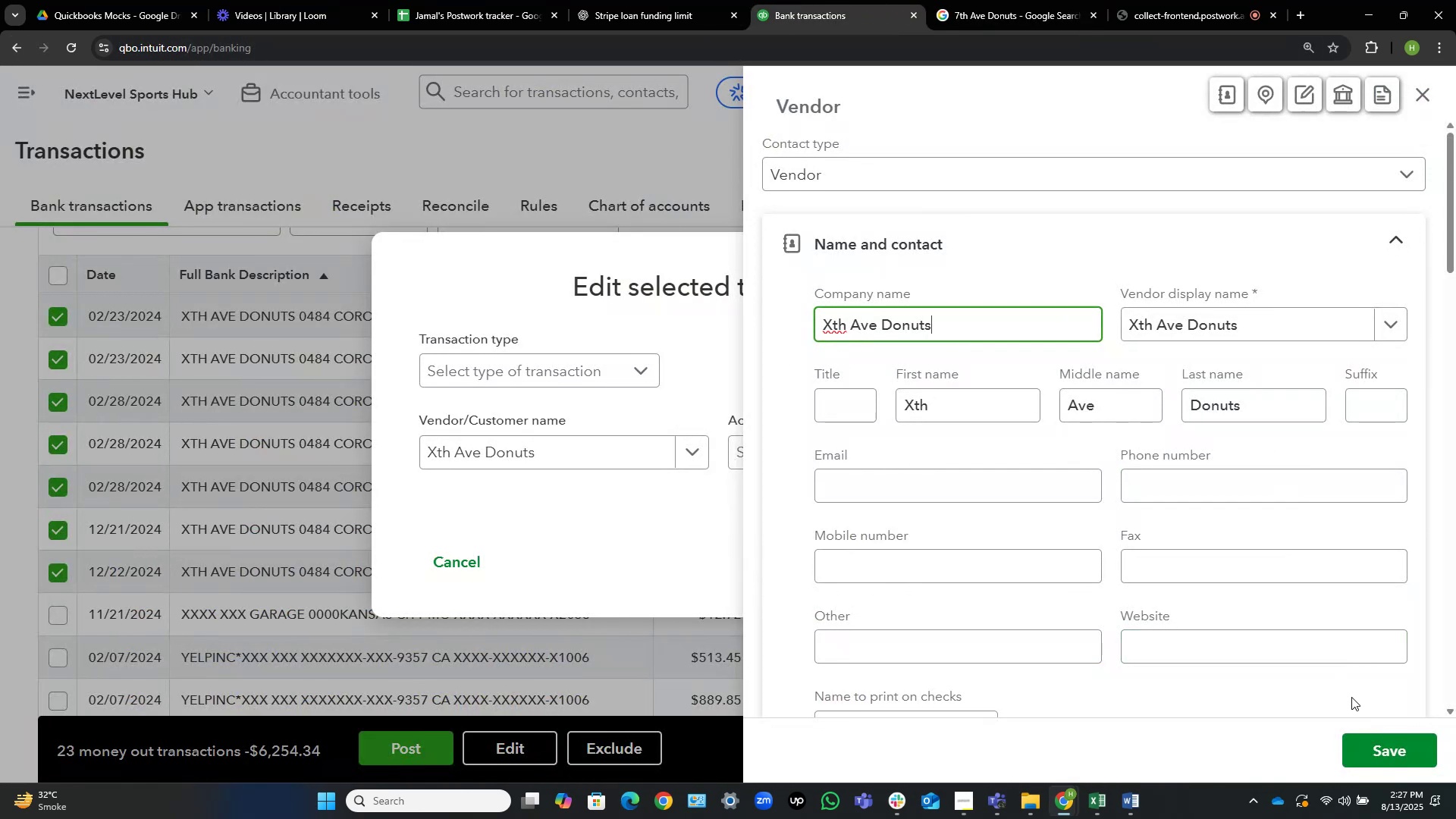 
left_click([1396, 758])
 